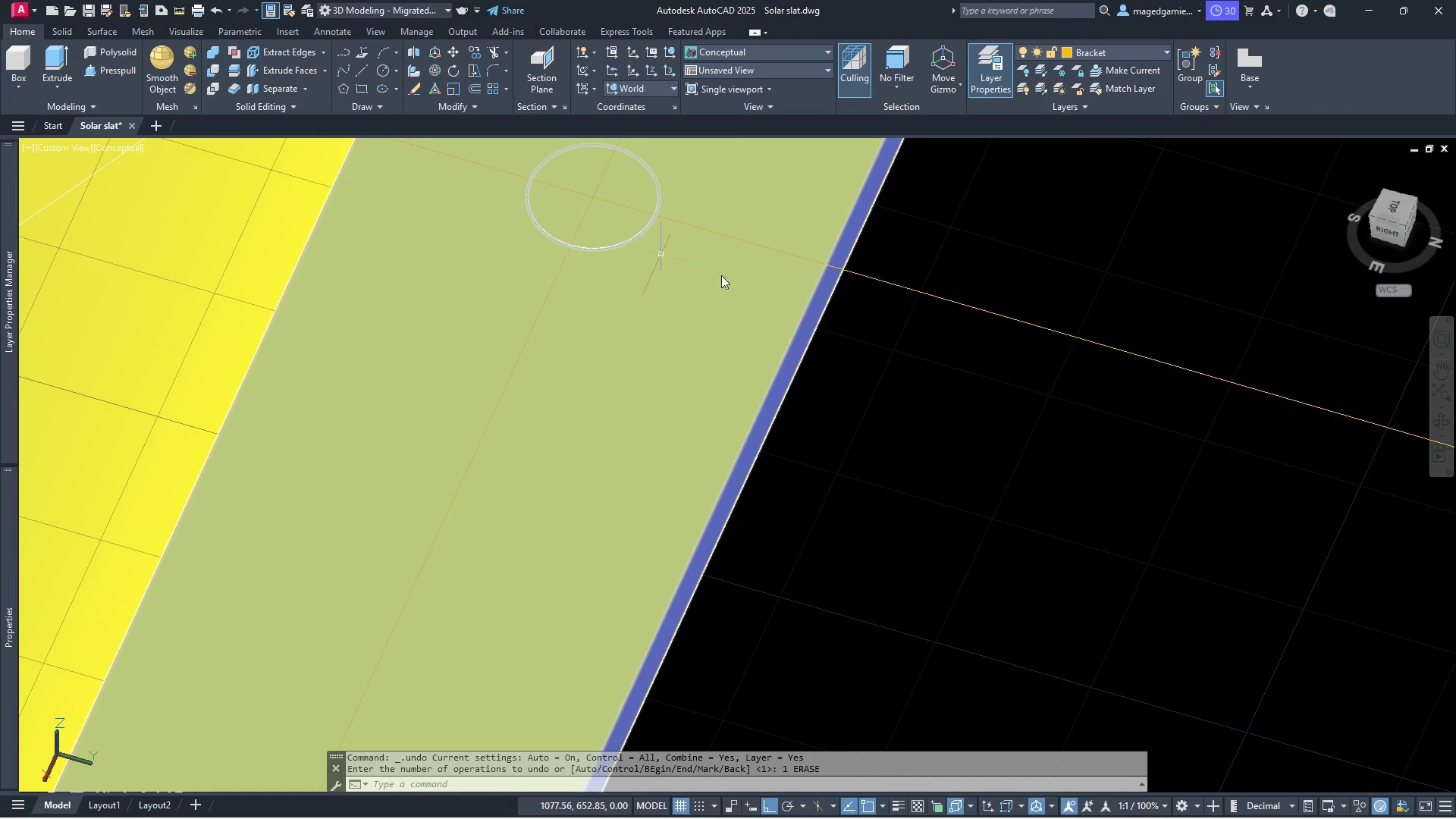 
scroll: coordinate [795, 443], scroll_direction: down, amount: 3.0
 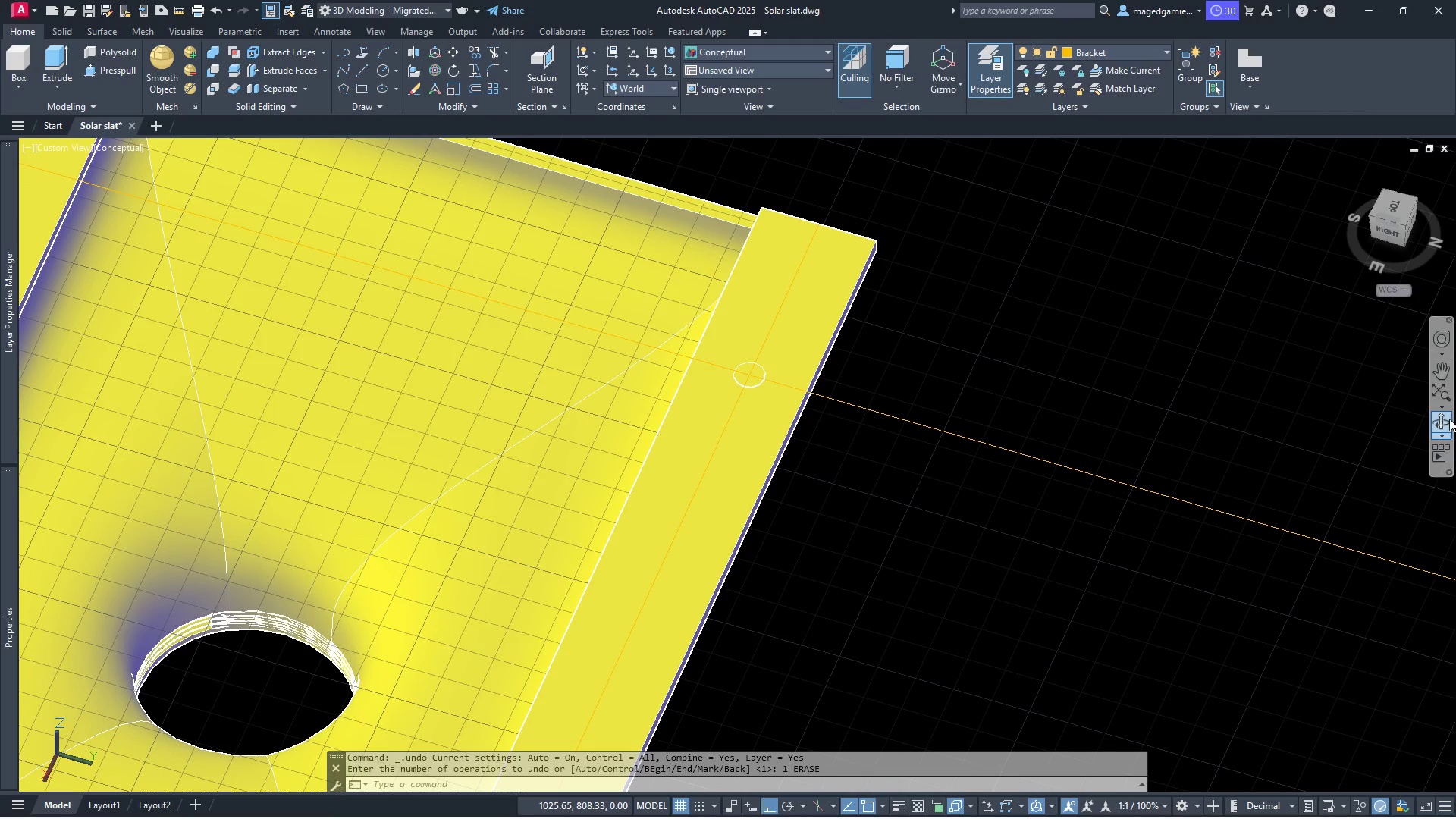 
left_click([1438, 419])
 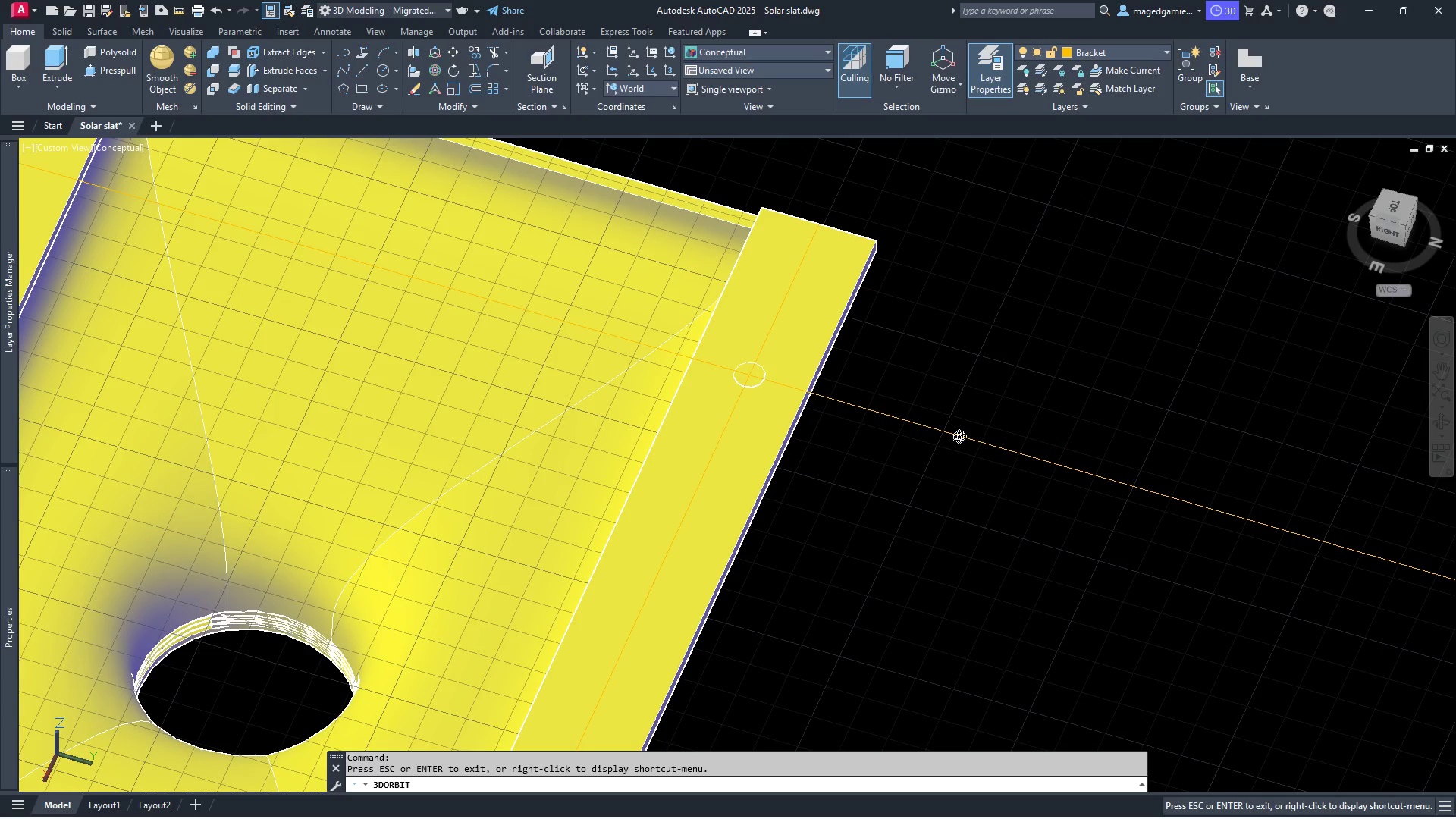 
left_click_drag(start_coordinate=[955, 419], to_coordinate=[1015, 268])
 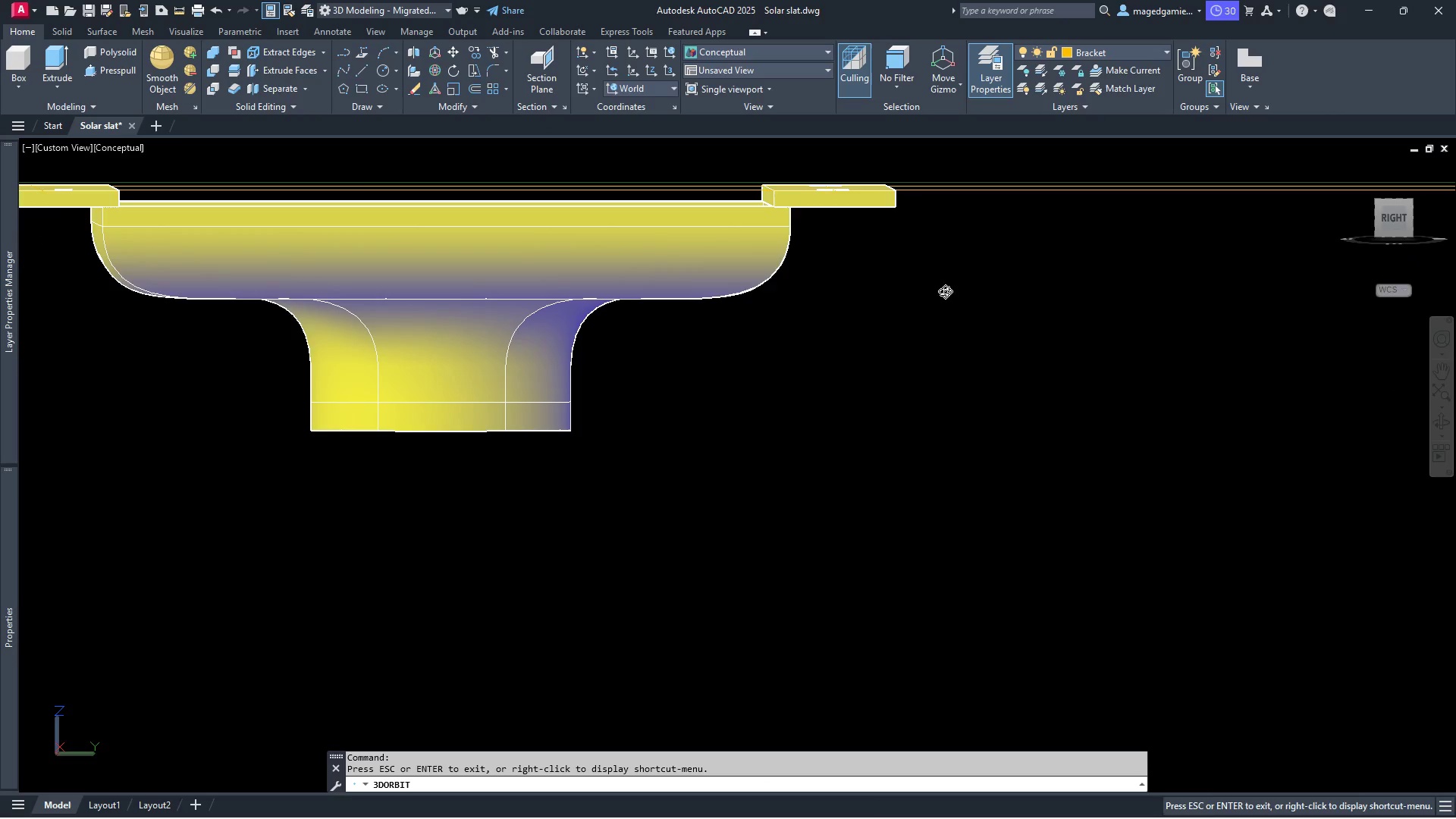 
key(Escape)
 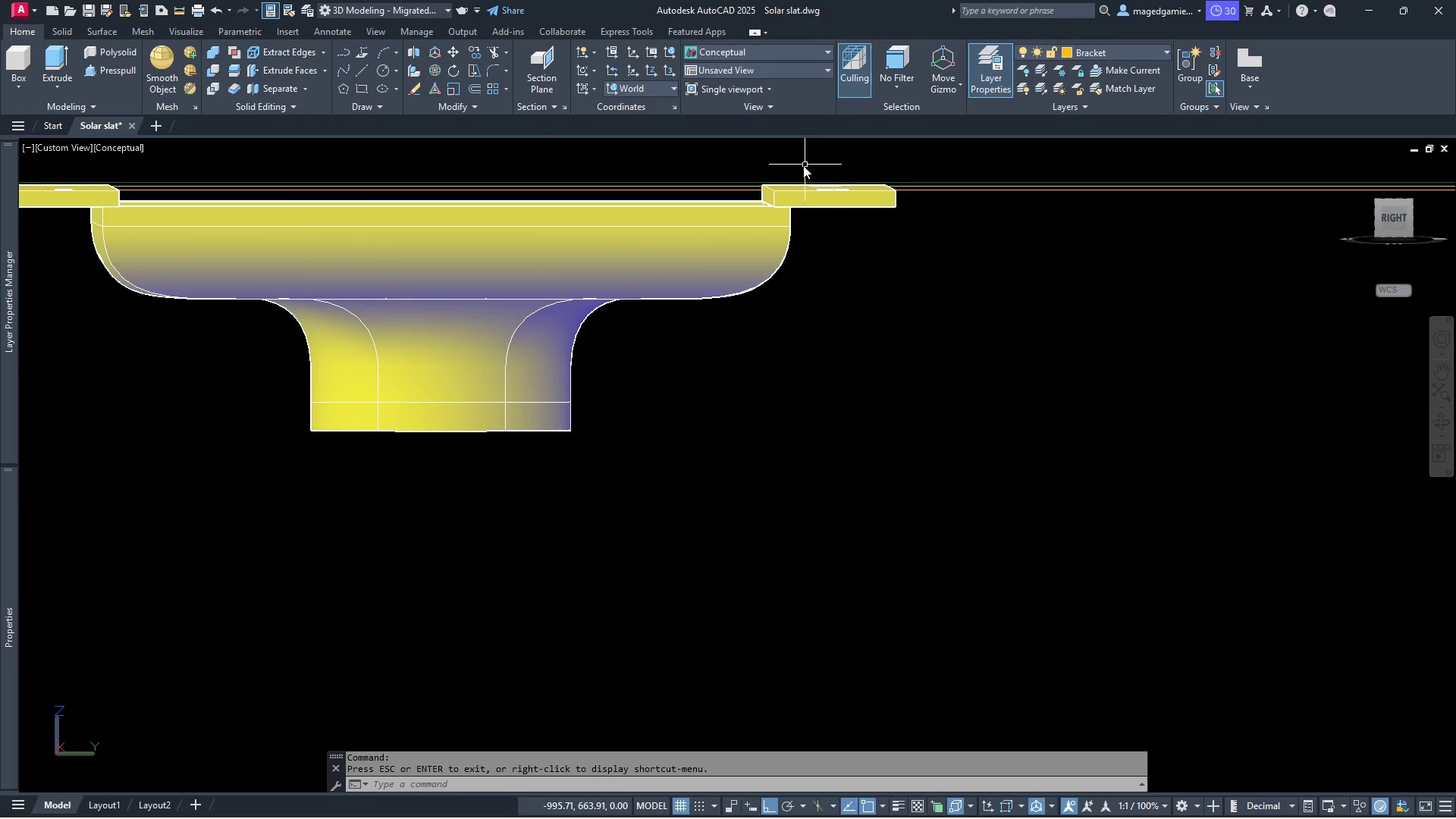 
left_click([799, 162])
 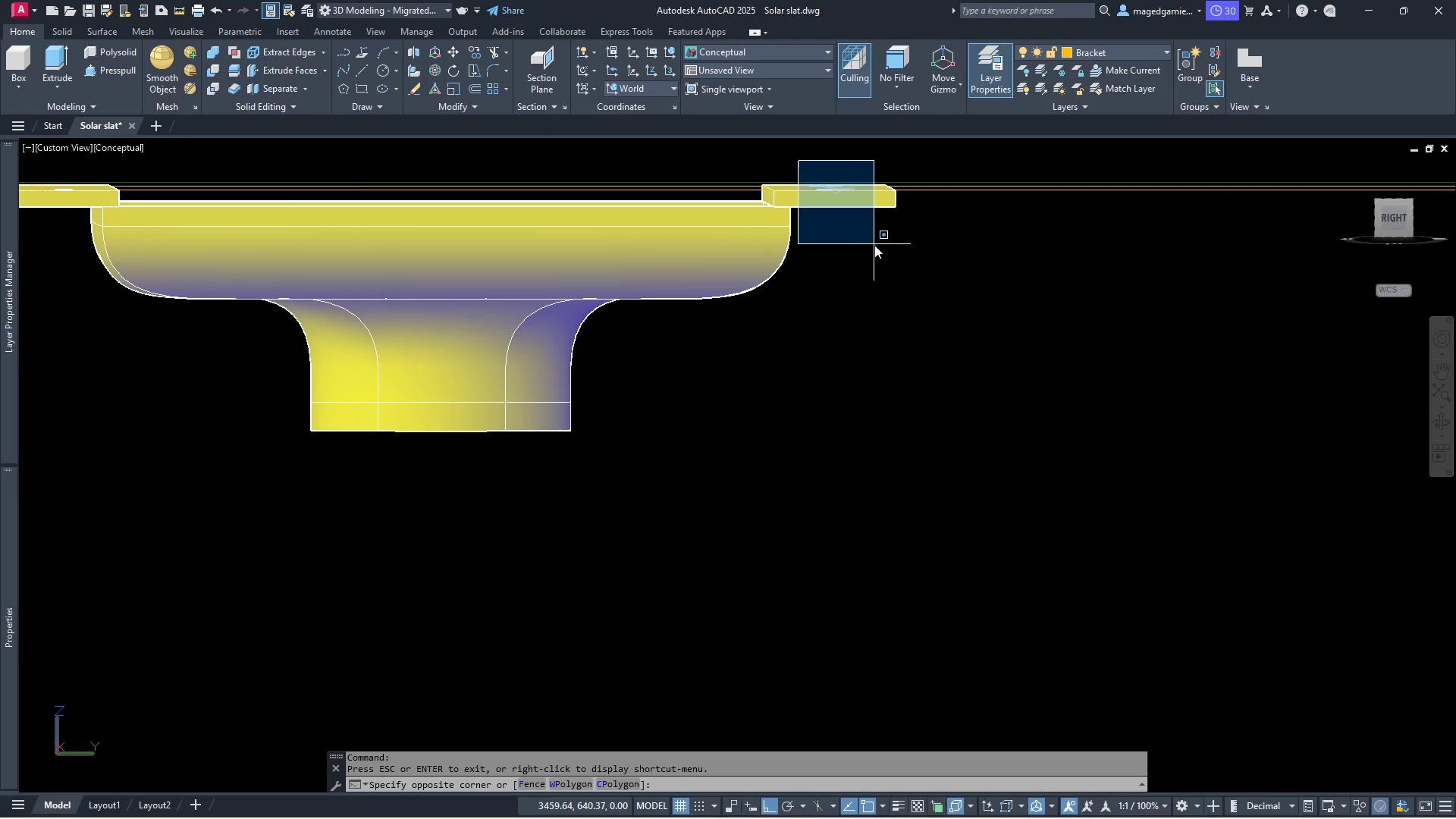 
left_click([874, 245])
 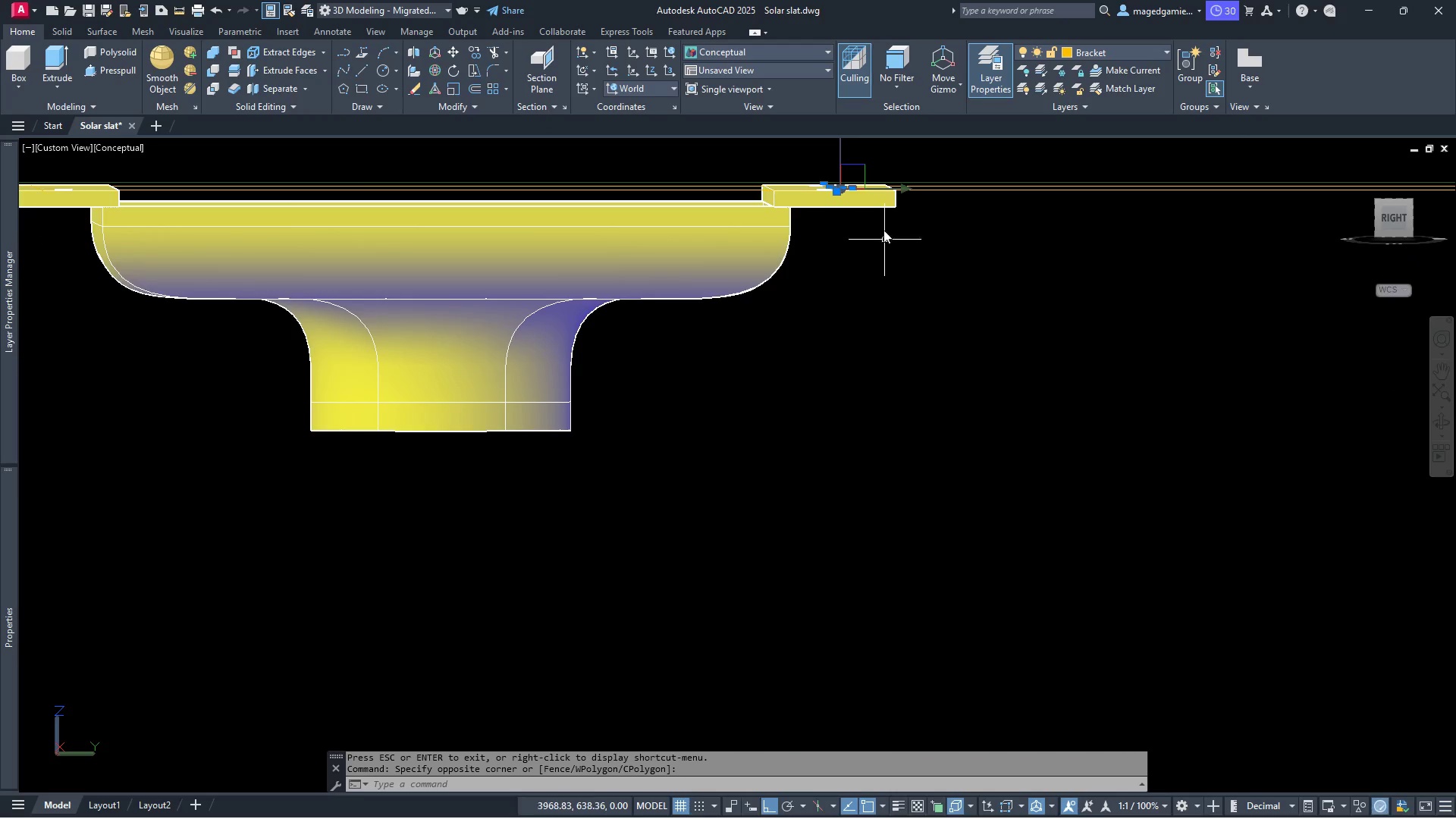 
scroll: coordinate [856, 219], scroll_direction: up, amount: 8.0
 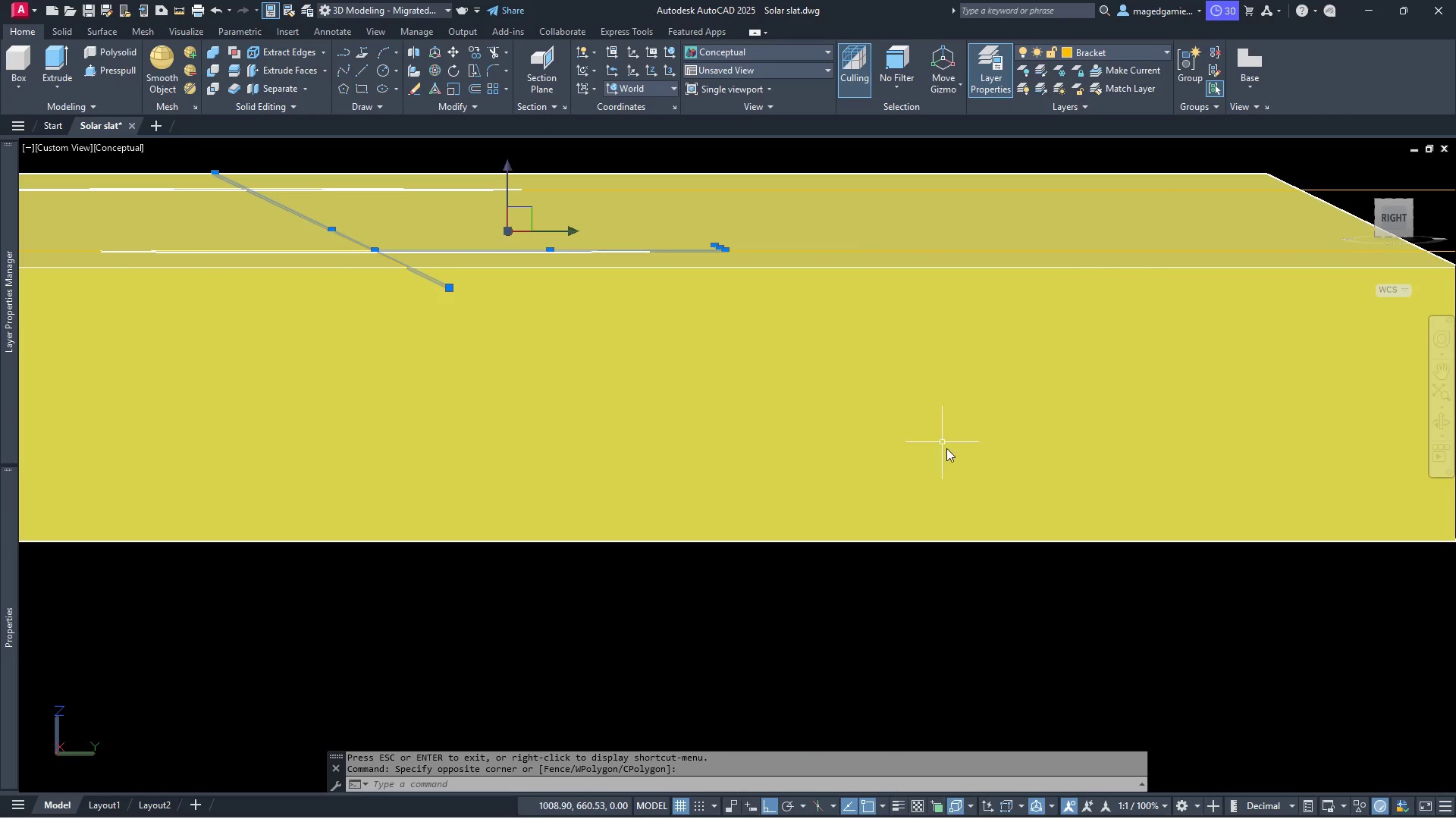 
scroll: coordinate [968, 494], scroll_direction: down, amount: 3.0
 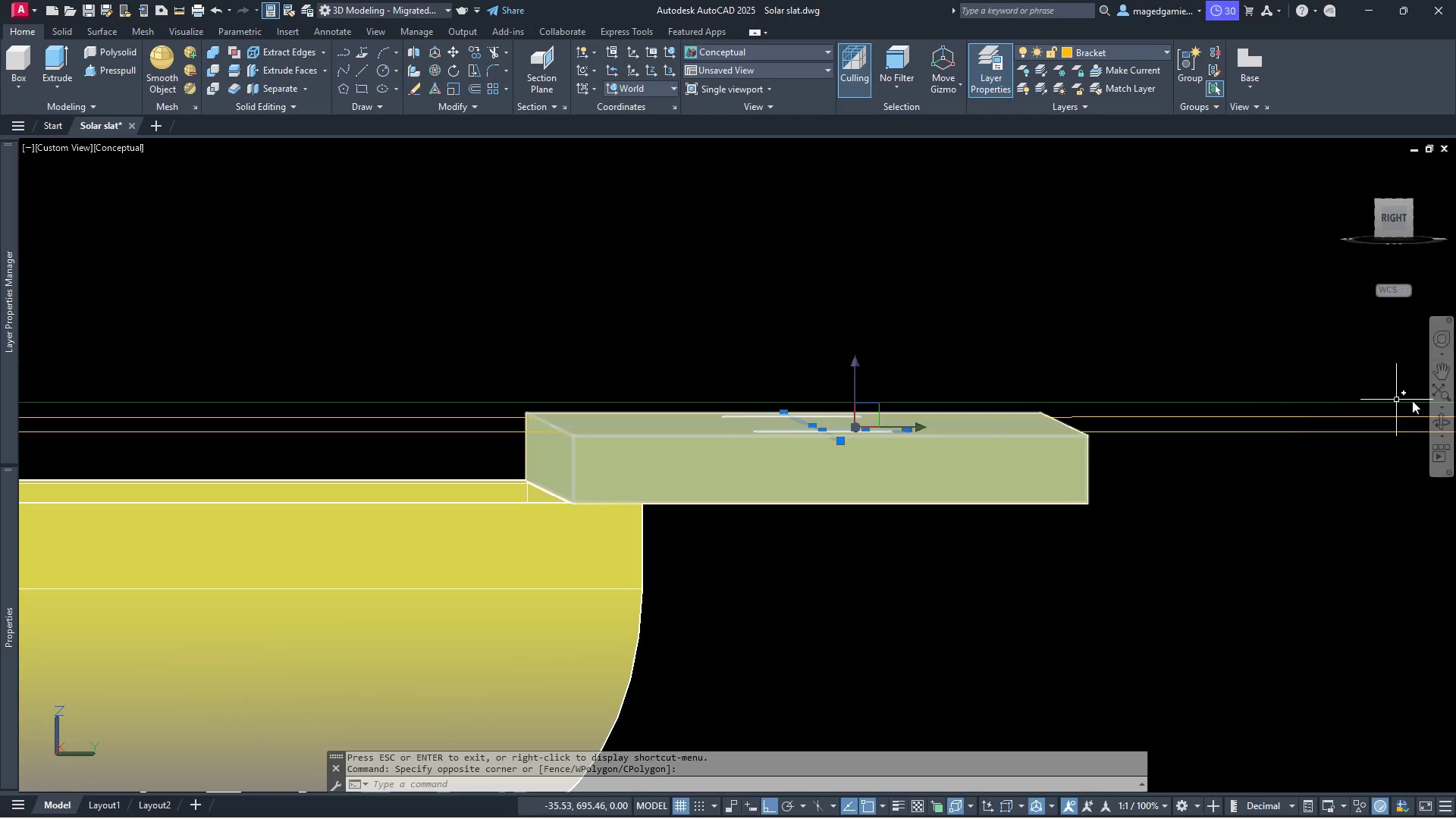 
left_click([1436, 419])
 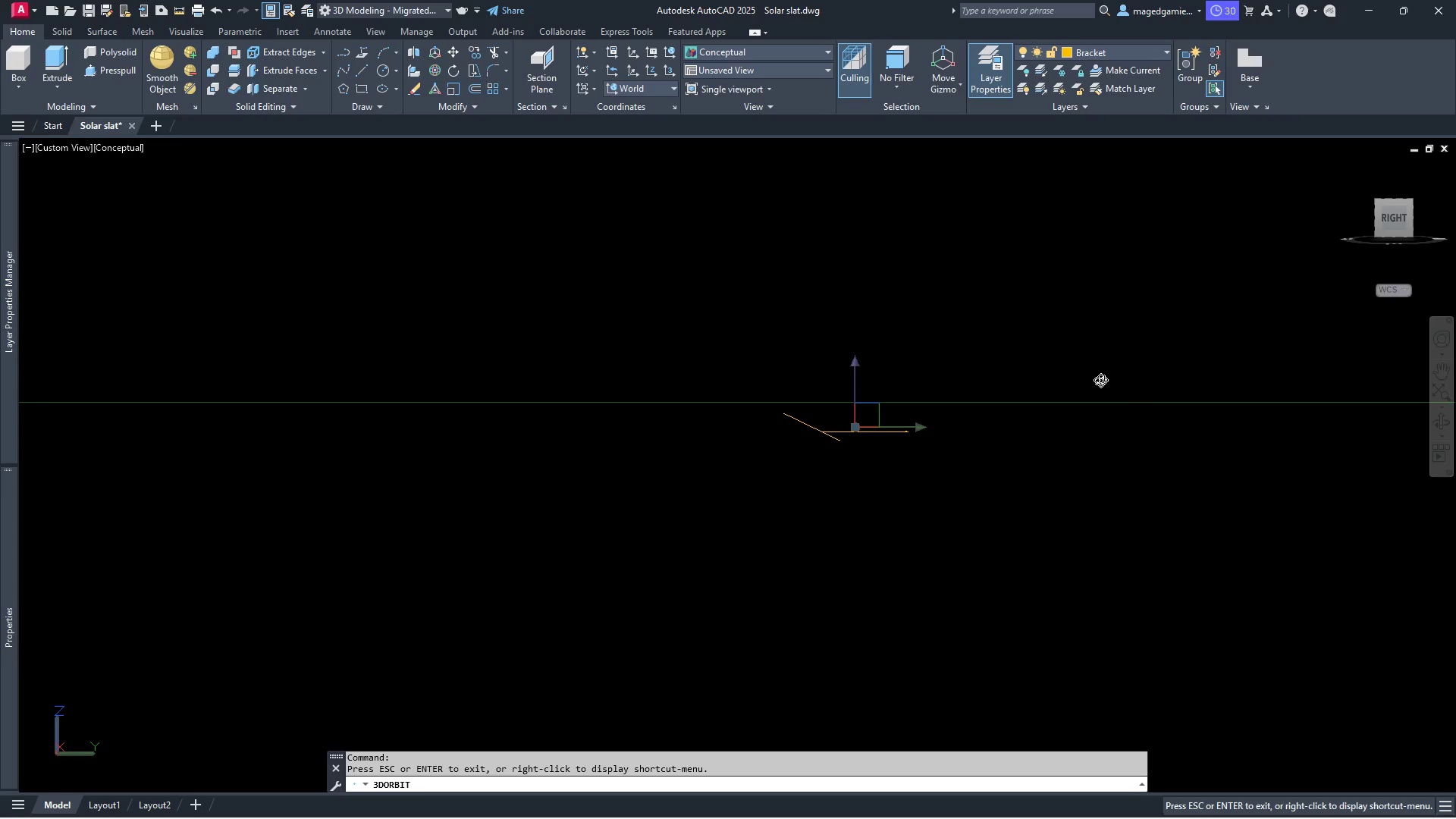 
left_click_drag(start_coordinate=[1090, 378], to_coordinate=[1091, 403])
 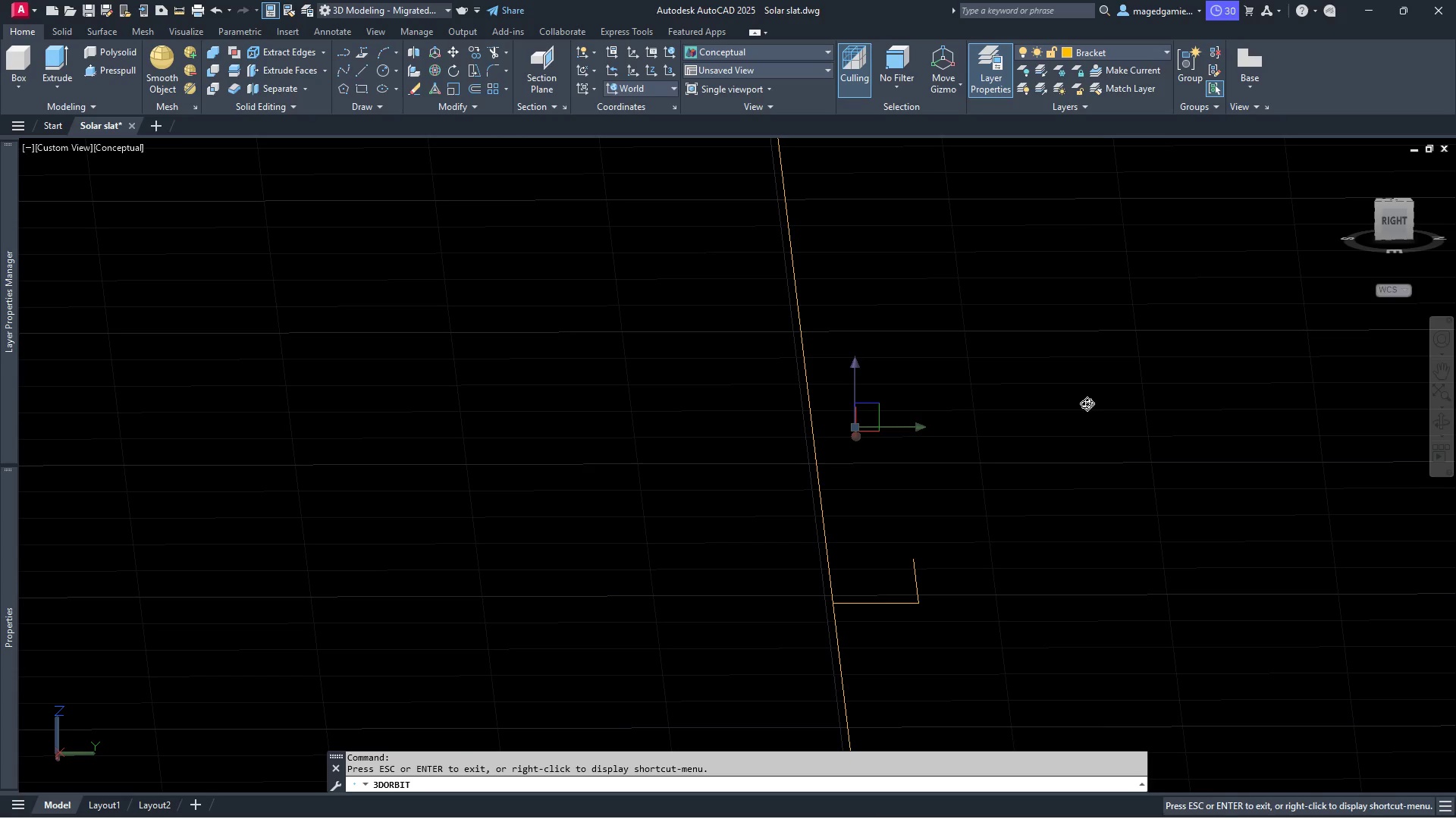 
key(Escape)
 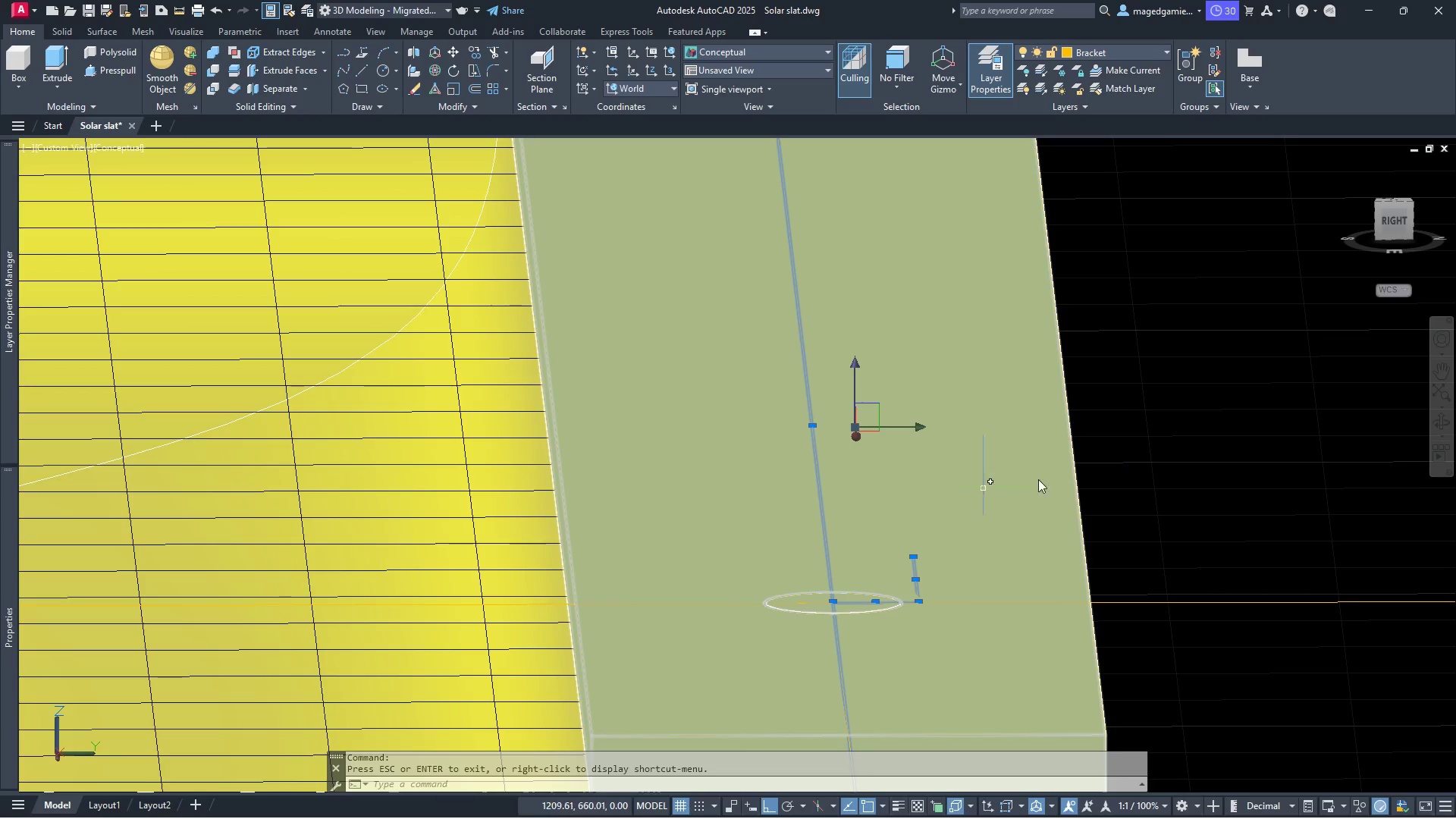 
key(Escape)
 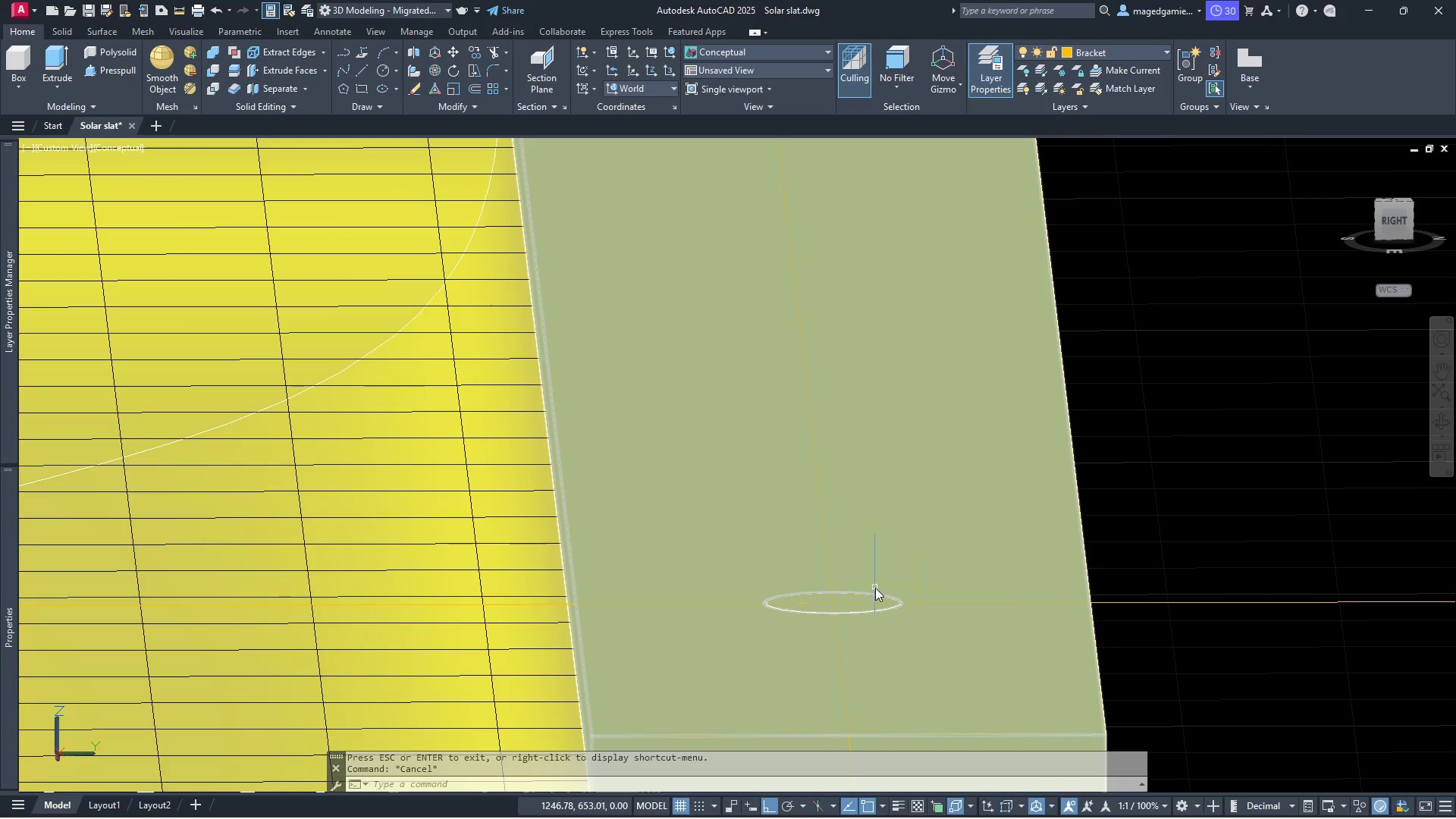 
scroll: coordinate [1083, 453], scroll_direction: up, amount: 12.0
 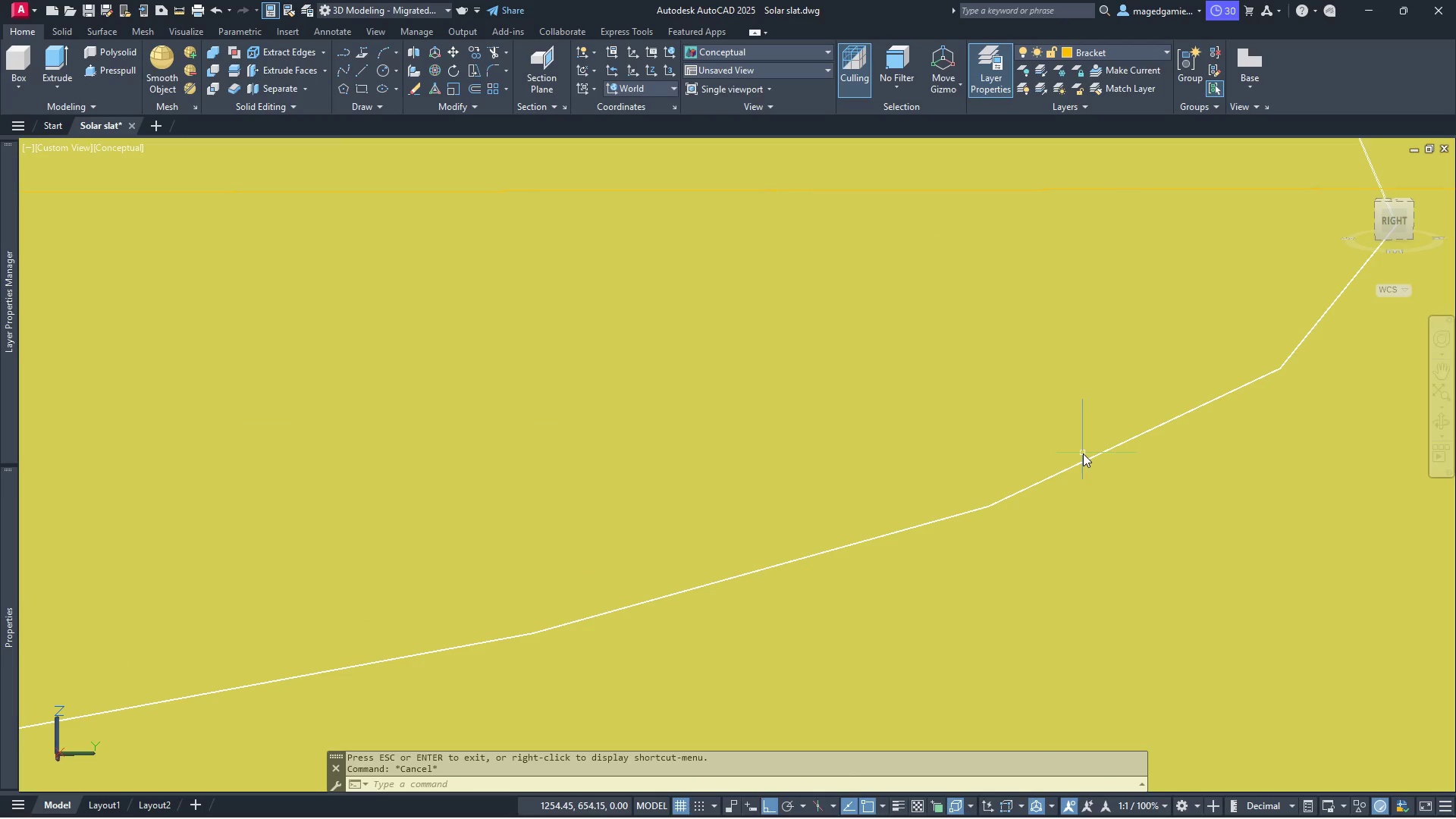 
scroll: coordinate [1080, 453], scroll_direction: down, amount: 4.0
 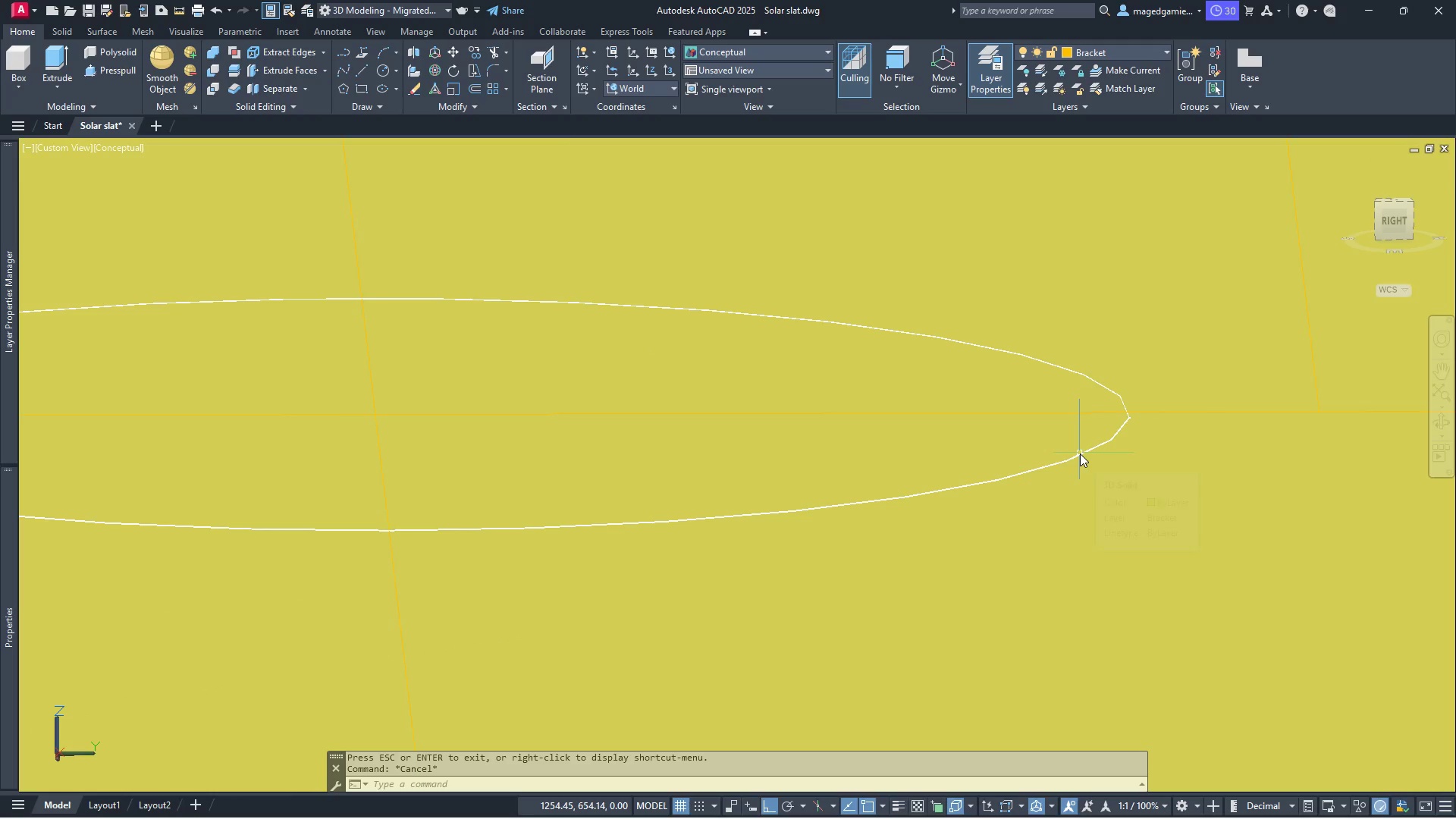 
scroll: coordinate [1080, 453], scroll_direction: up, amount: 2.0
 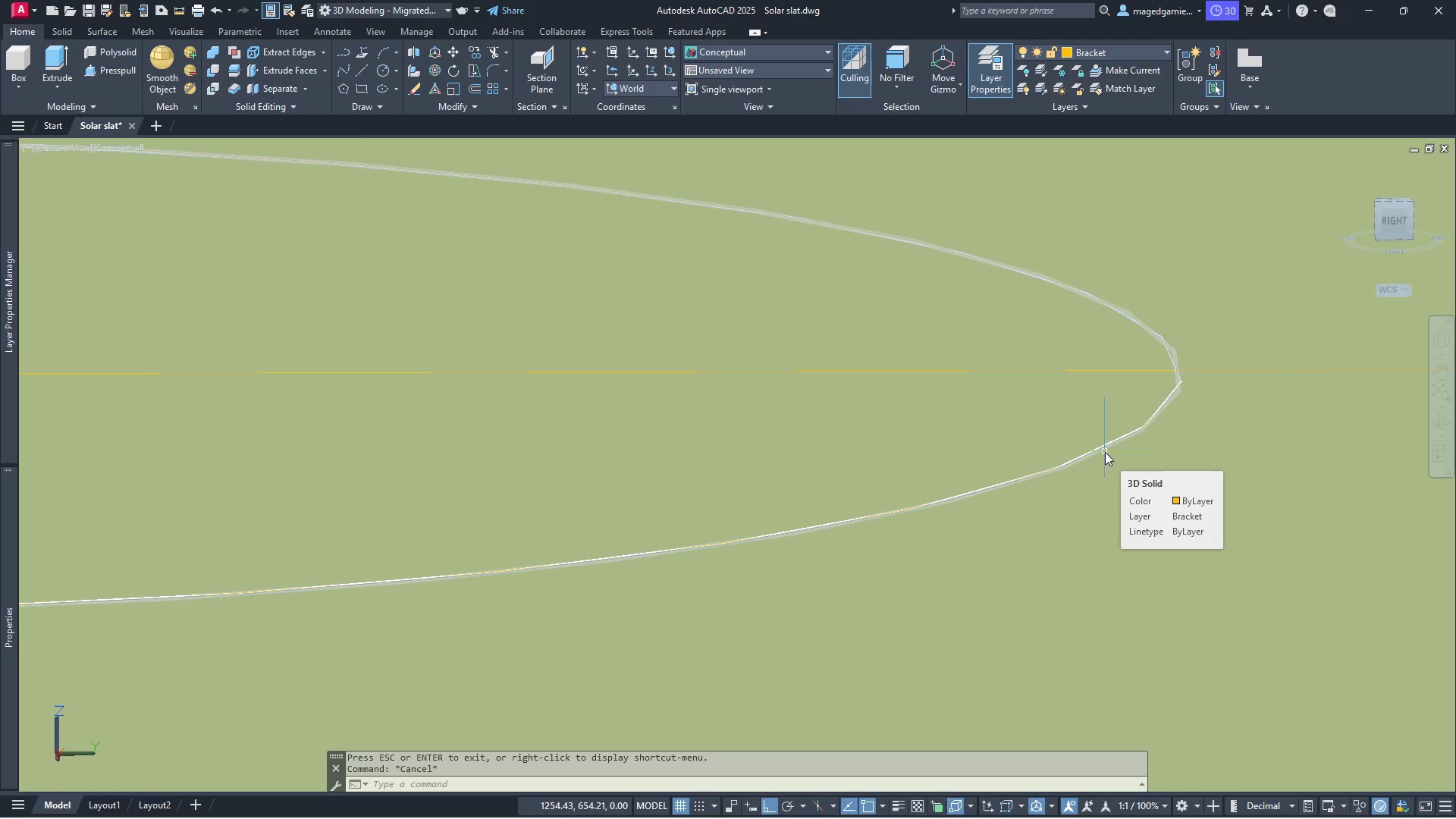 
key(Escape)
 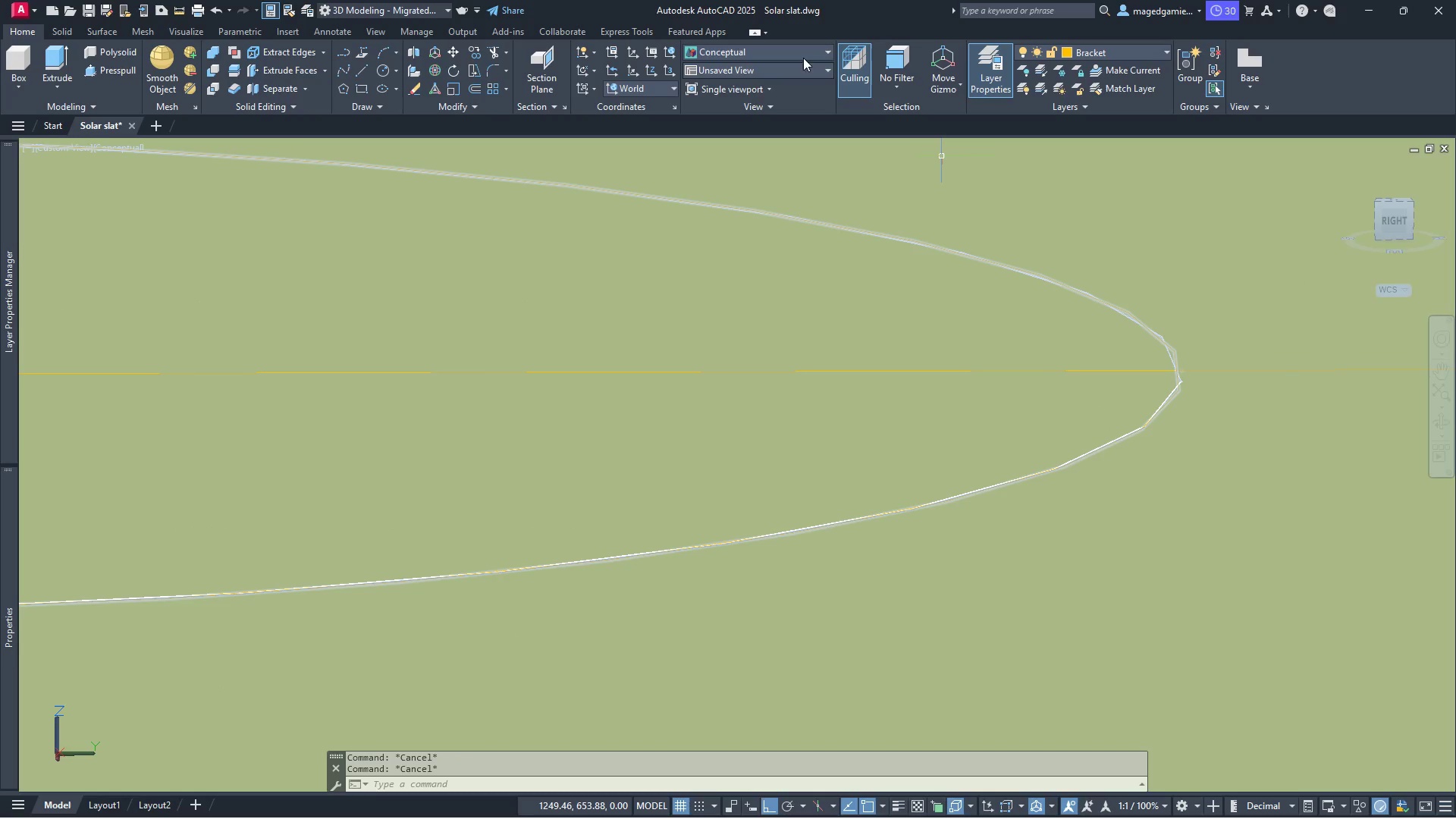 
left_click([795, 48])
 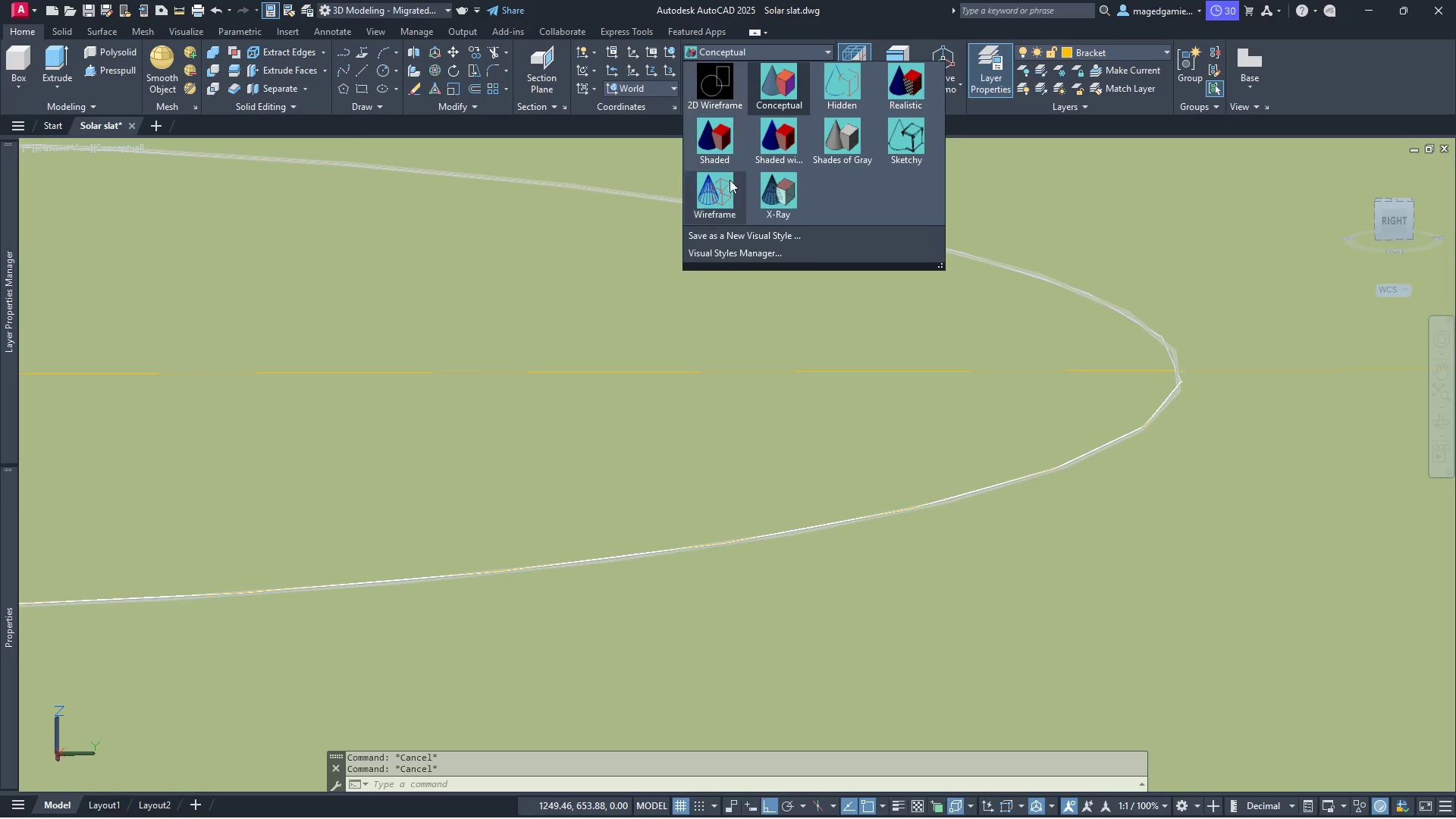 
left_click([718, 193])
 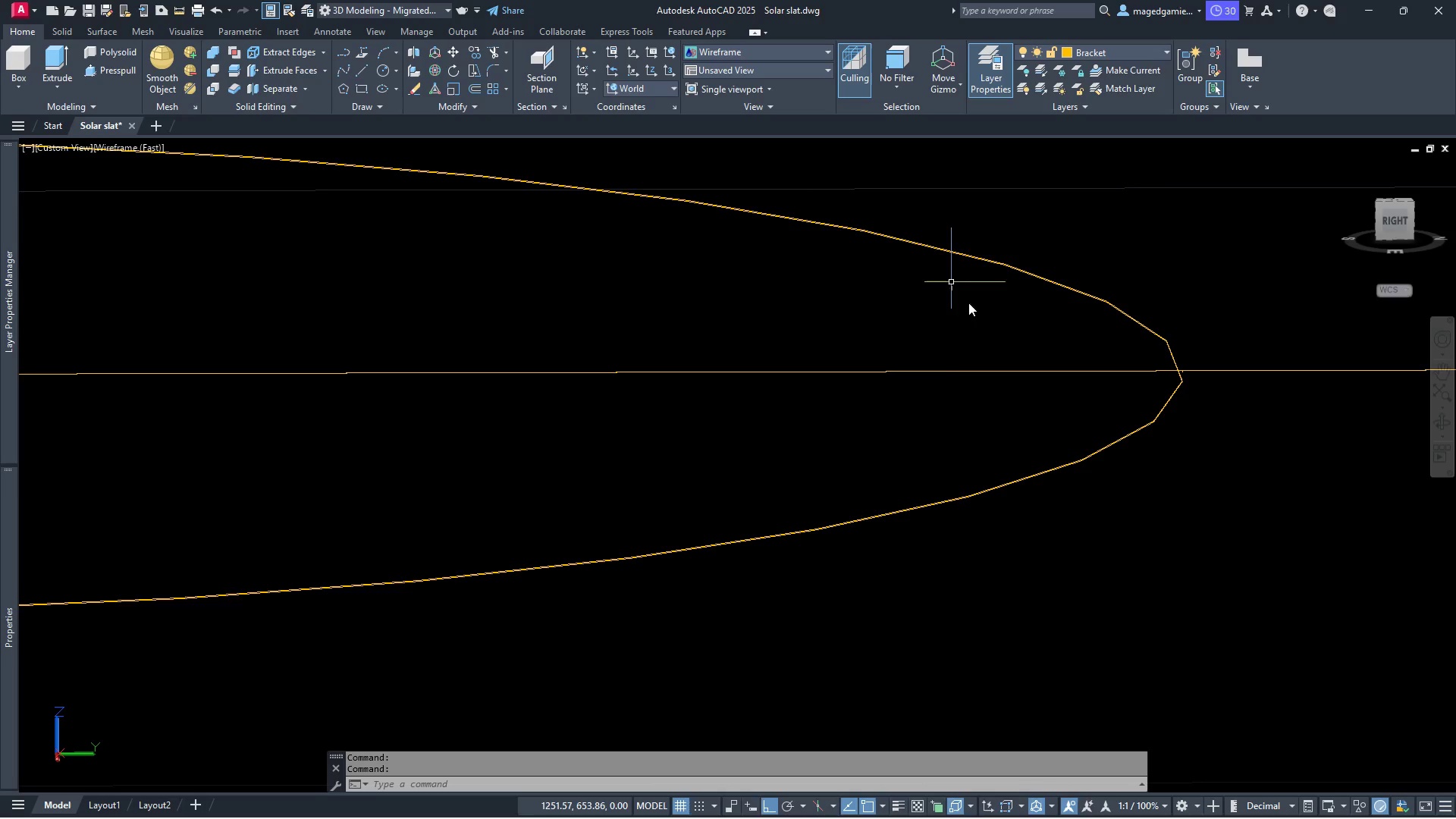 
scroll: coordinate [909, 364], scroll_direction: down, amount: 2.0
 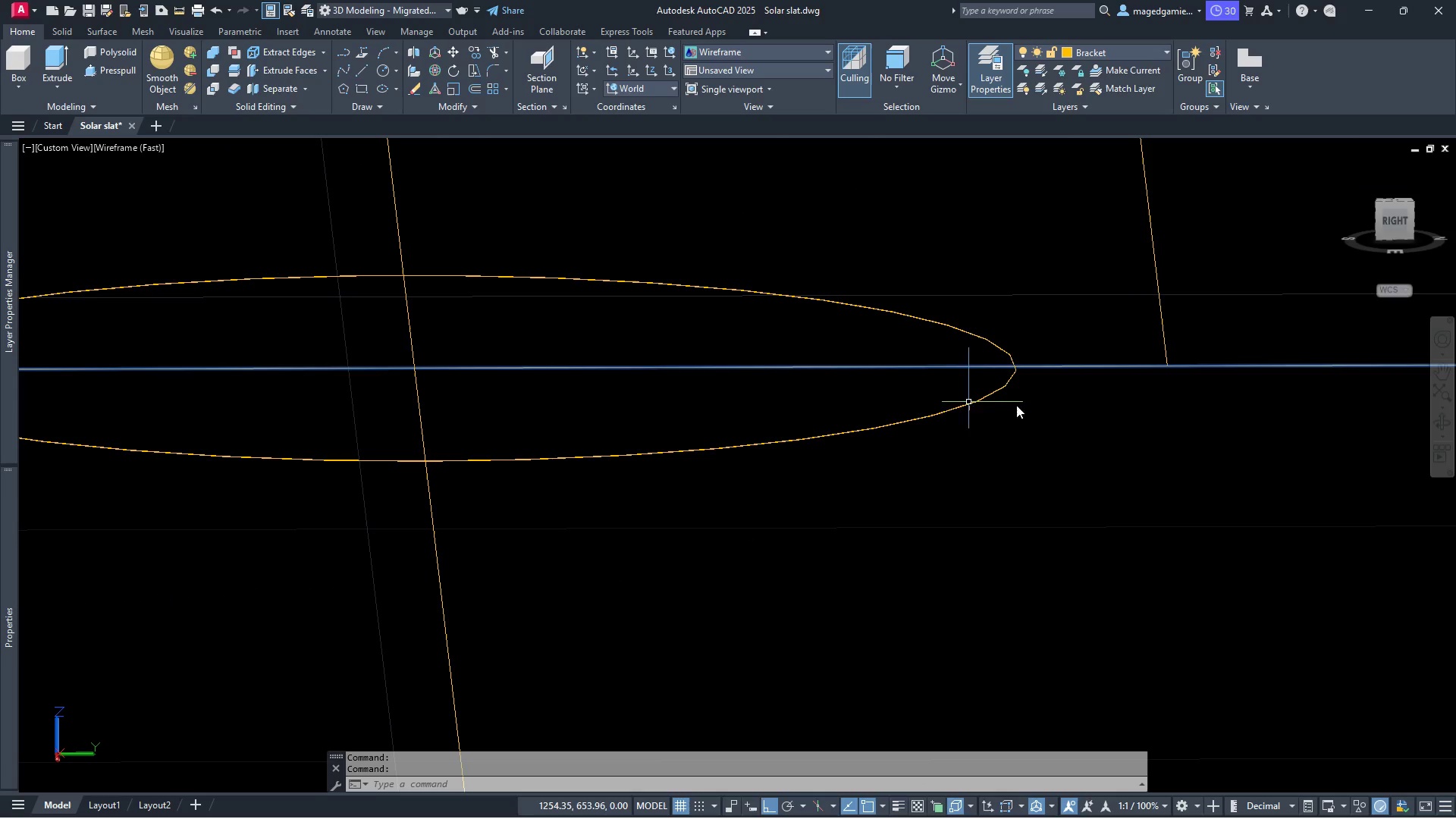 
scroll: coordinate [863, 297], scroll_direction: up, amount: 8.0
 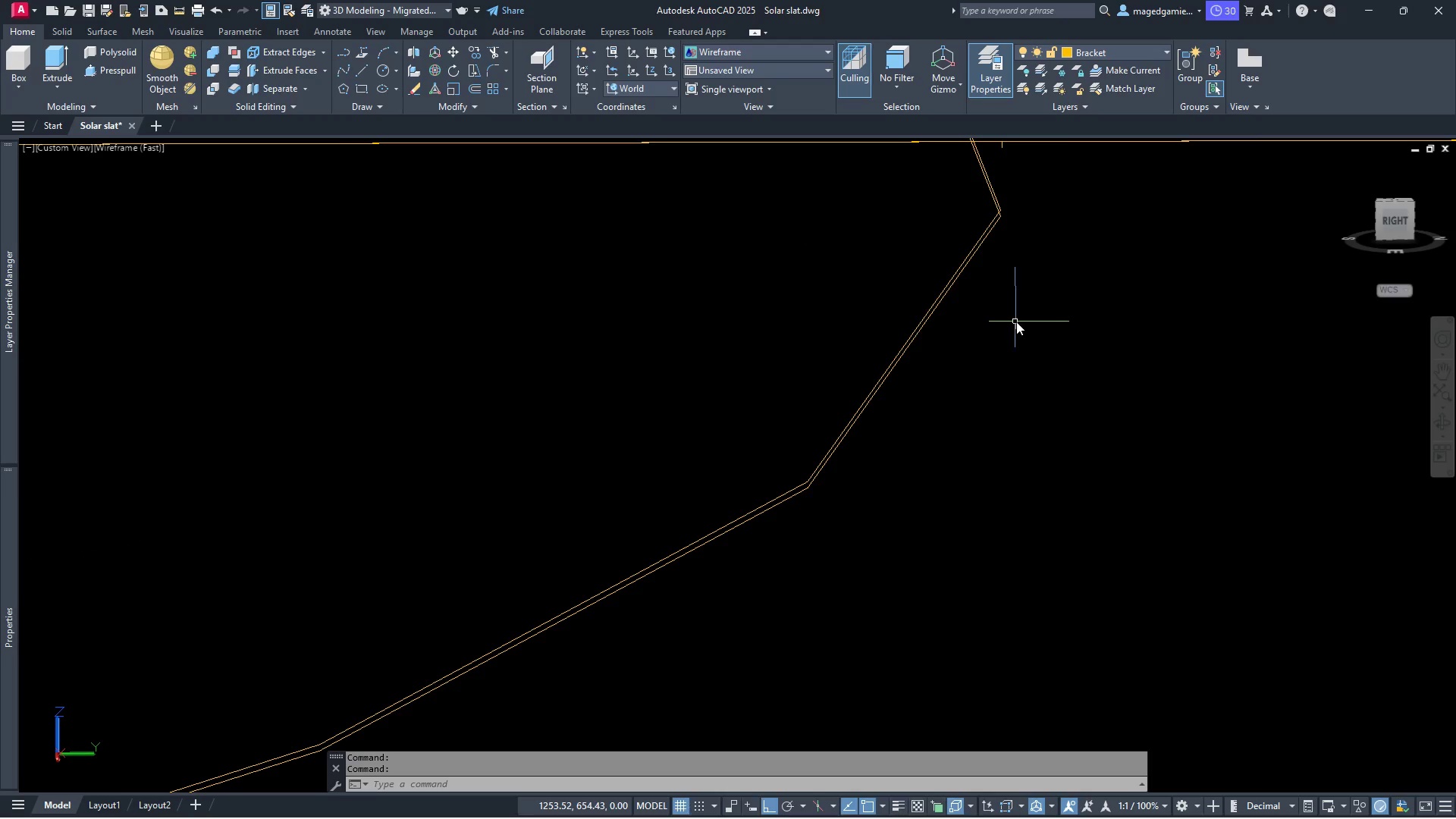 
scroll: coordinate [1016, 322], scroll_direction: down, amount: 1.0
 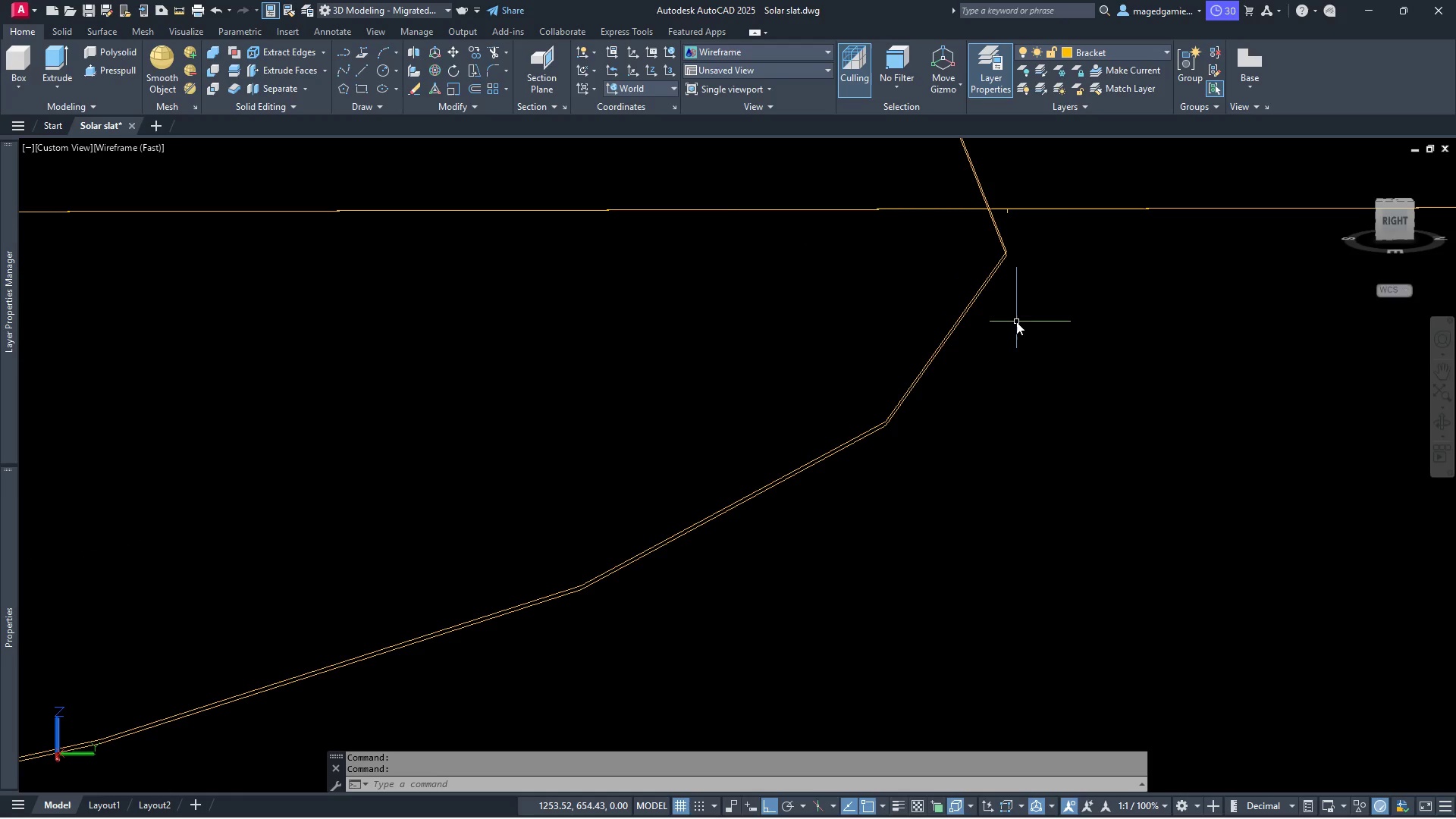 
key(Escape)
 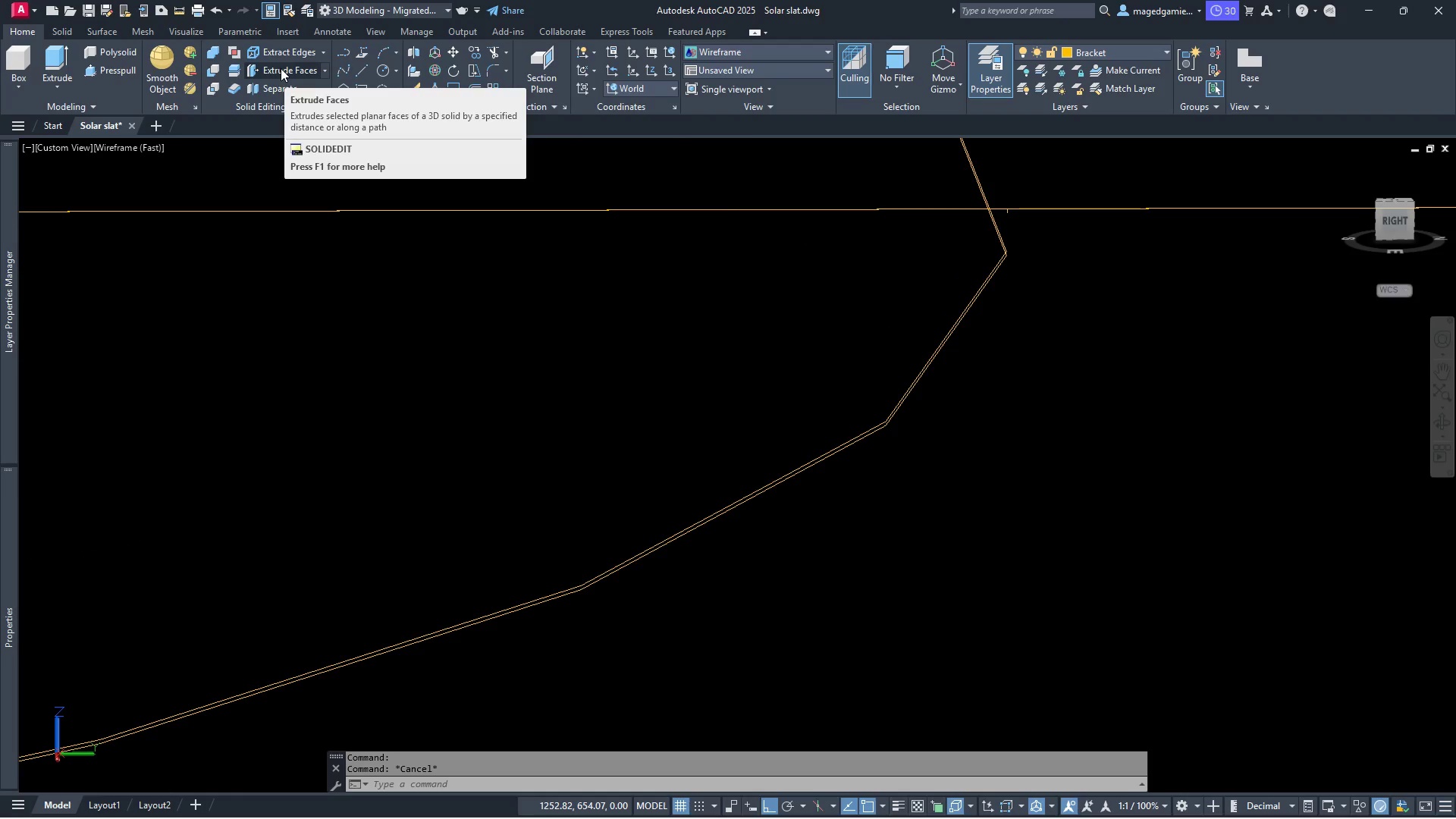 
left_click([281, 68])
 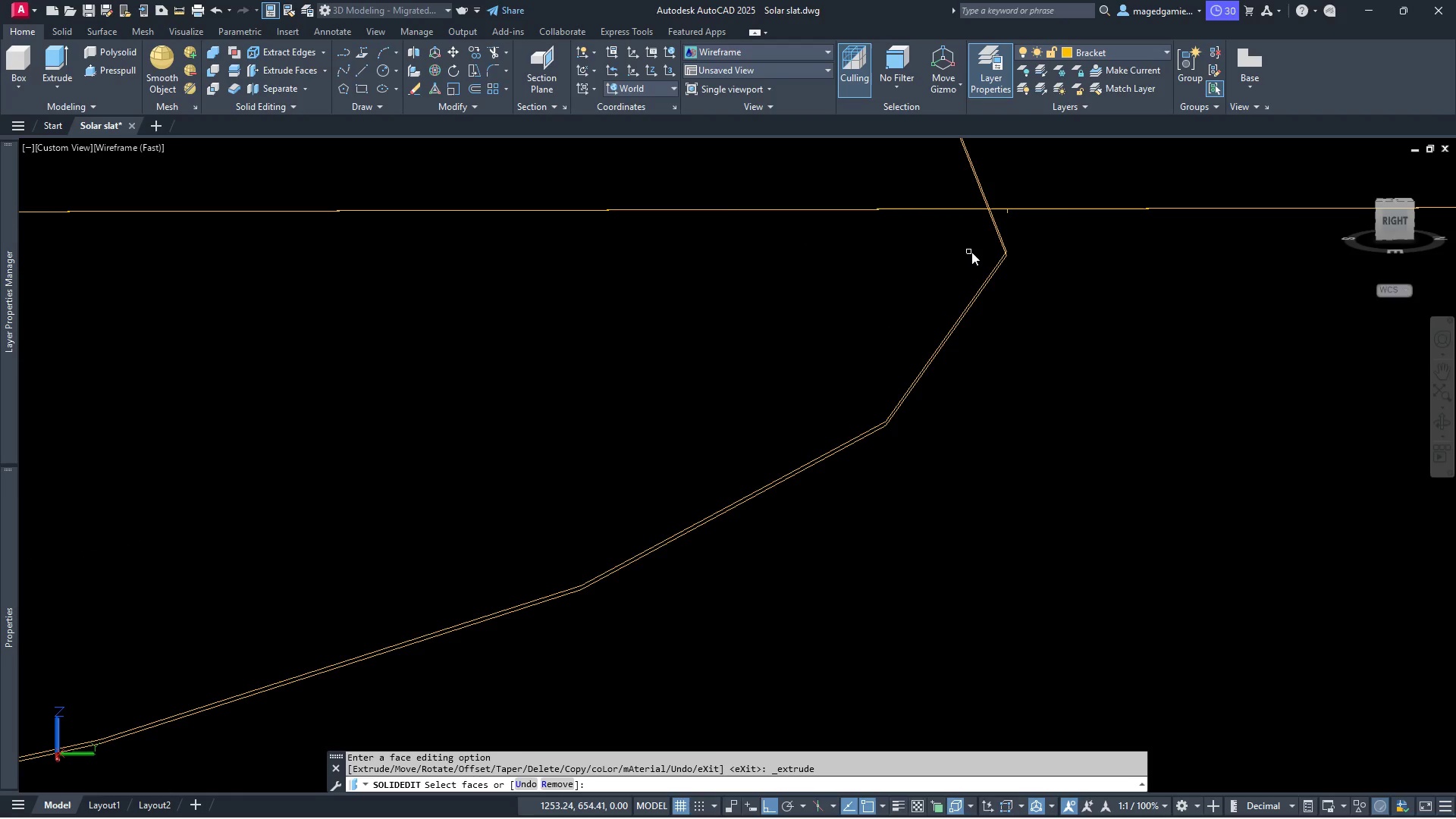 
scroll: coordinate [989, 255], scroll_direction: up, amount: 4.0
 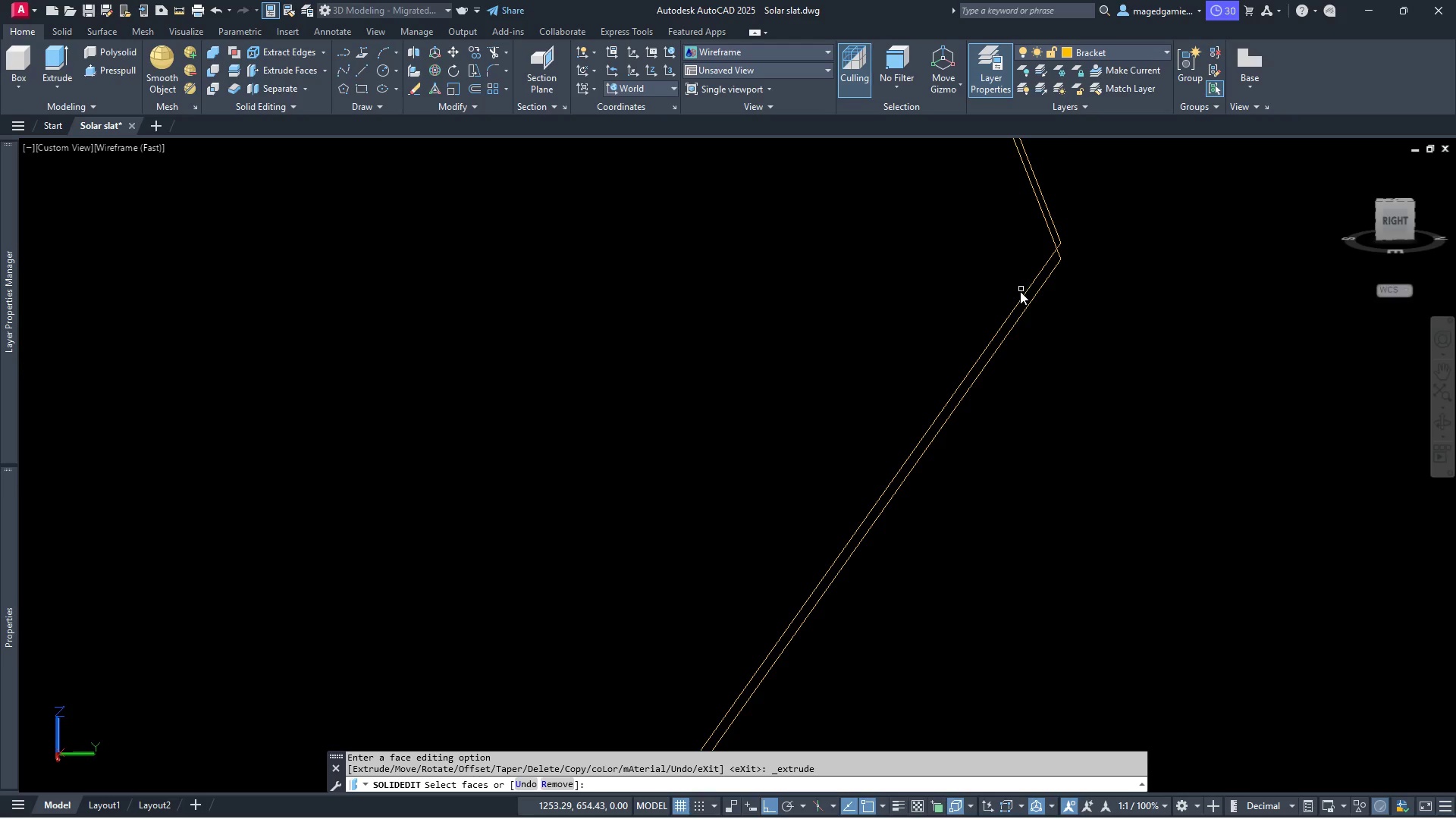 
left_click([1018, 301])
 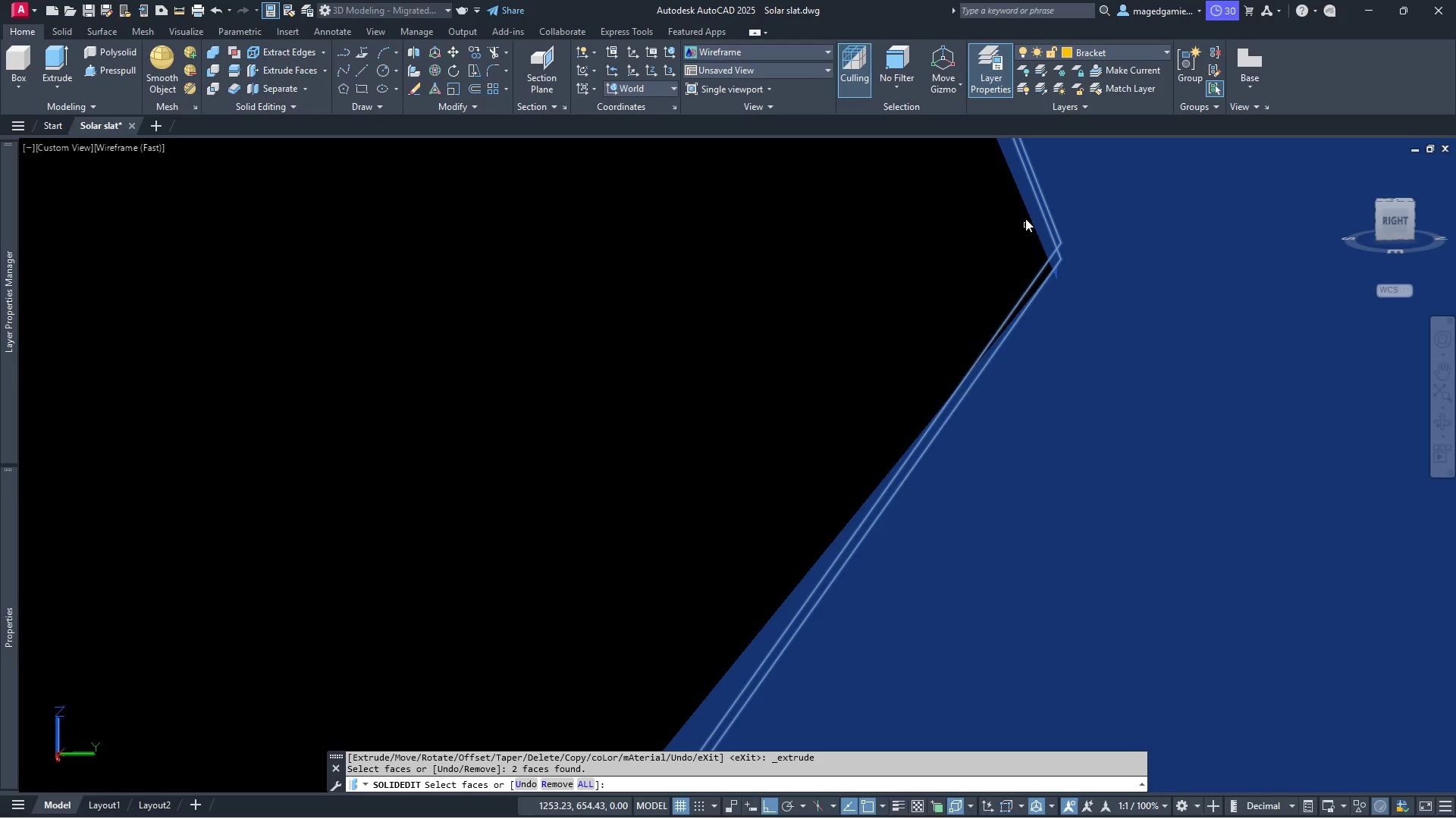 
scroll: coordinate [1012, 305], scroll_direction: down, amount: 12.0
 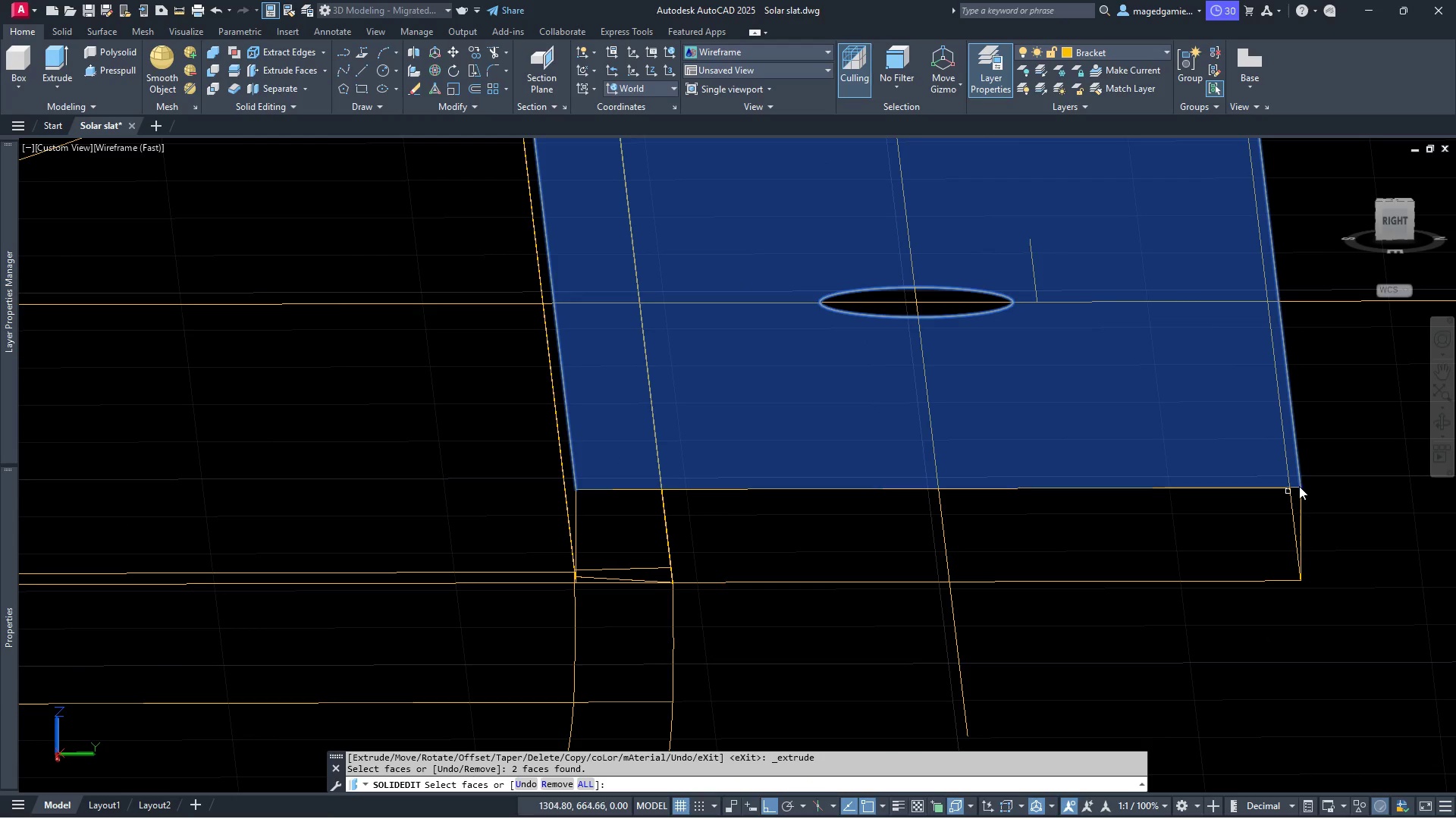 
right_click([1338, 469])
 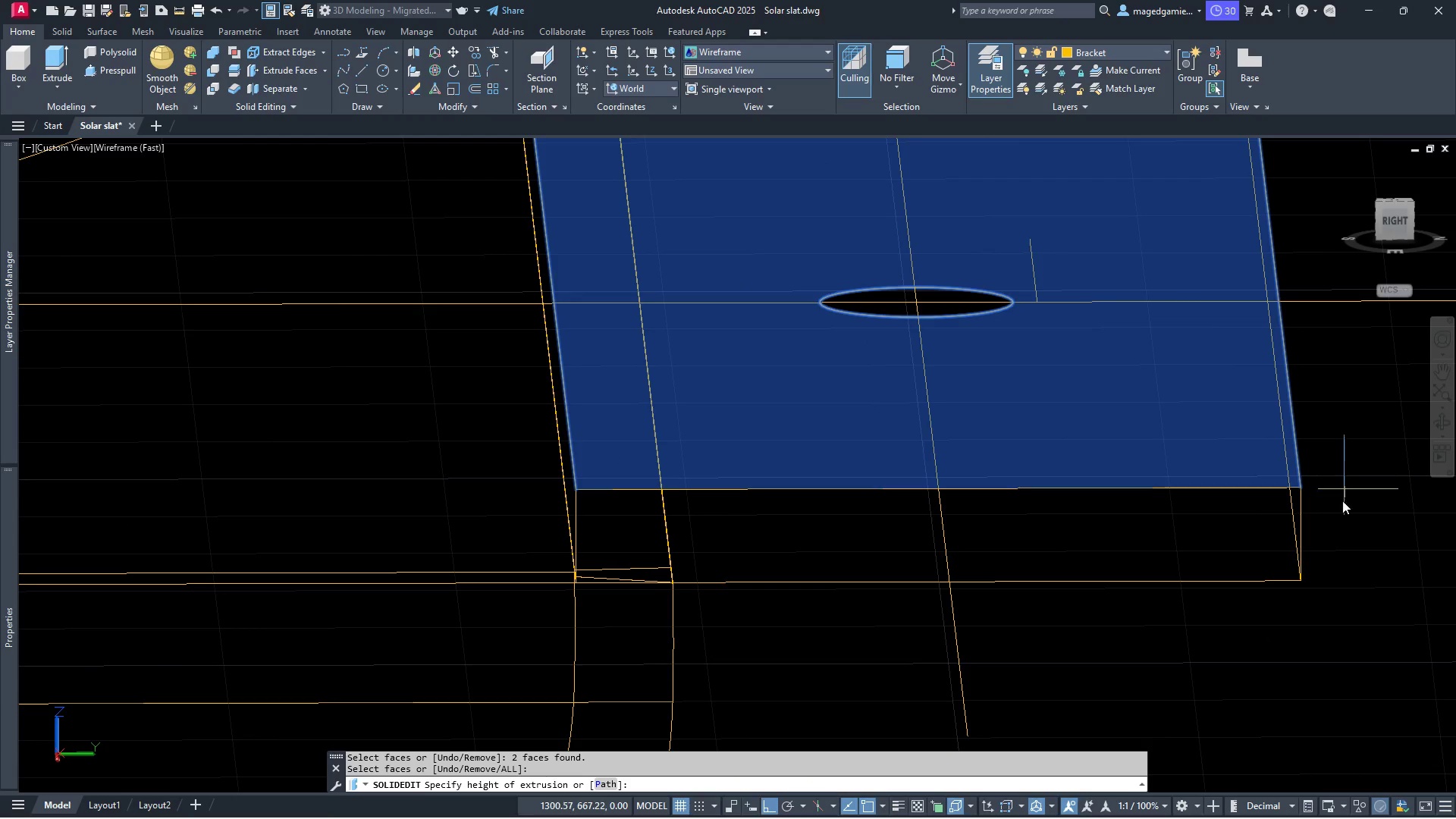 
left_click([1342, 511])
 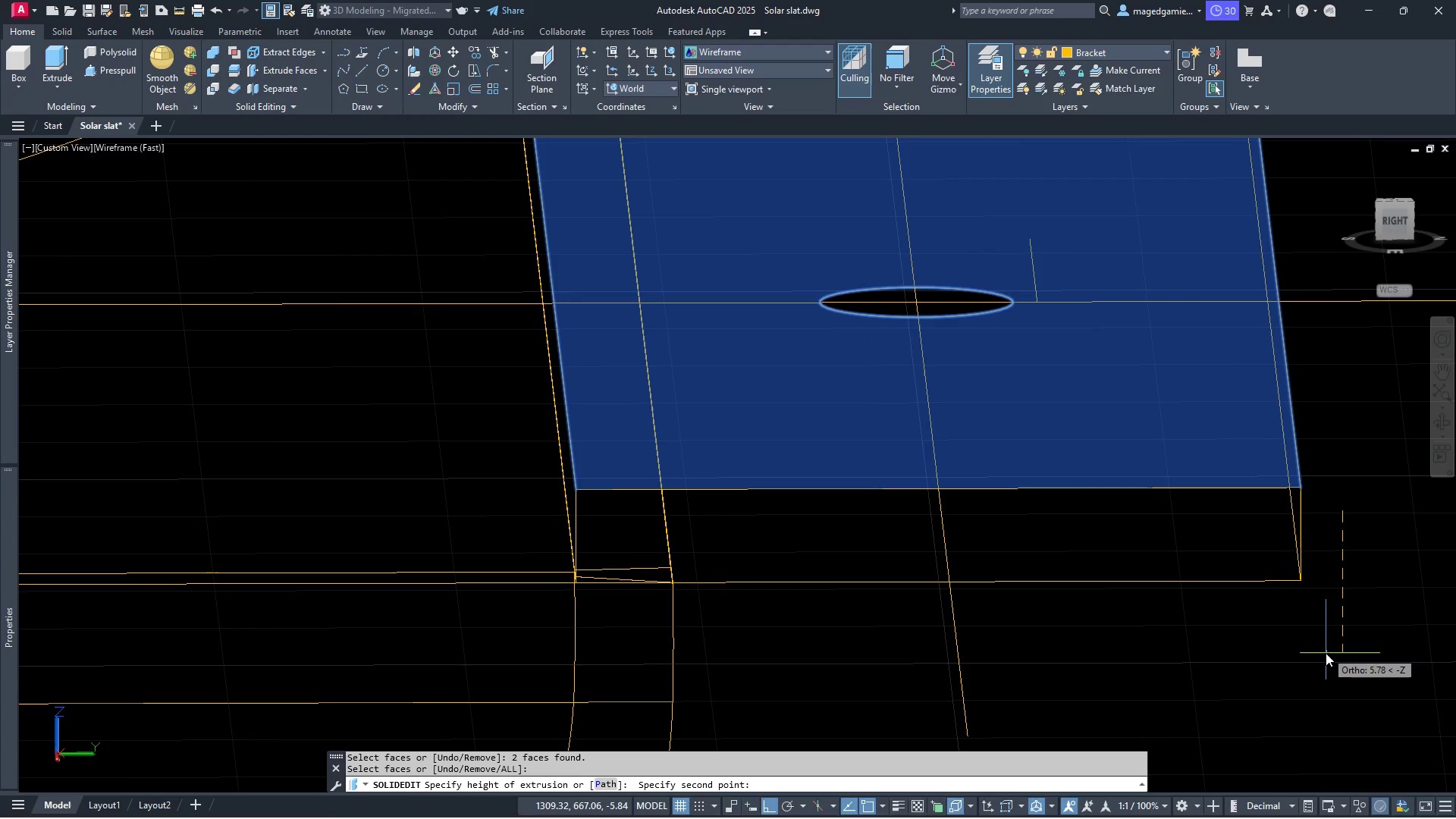 
left_click([1326, 653])
 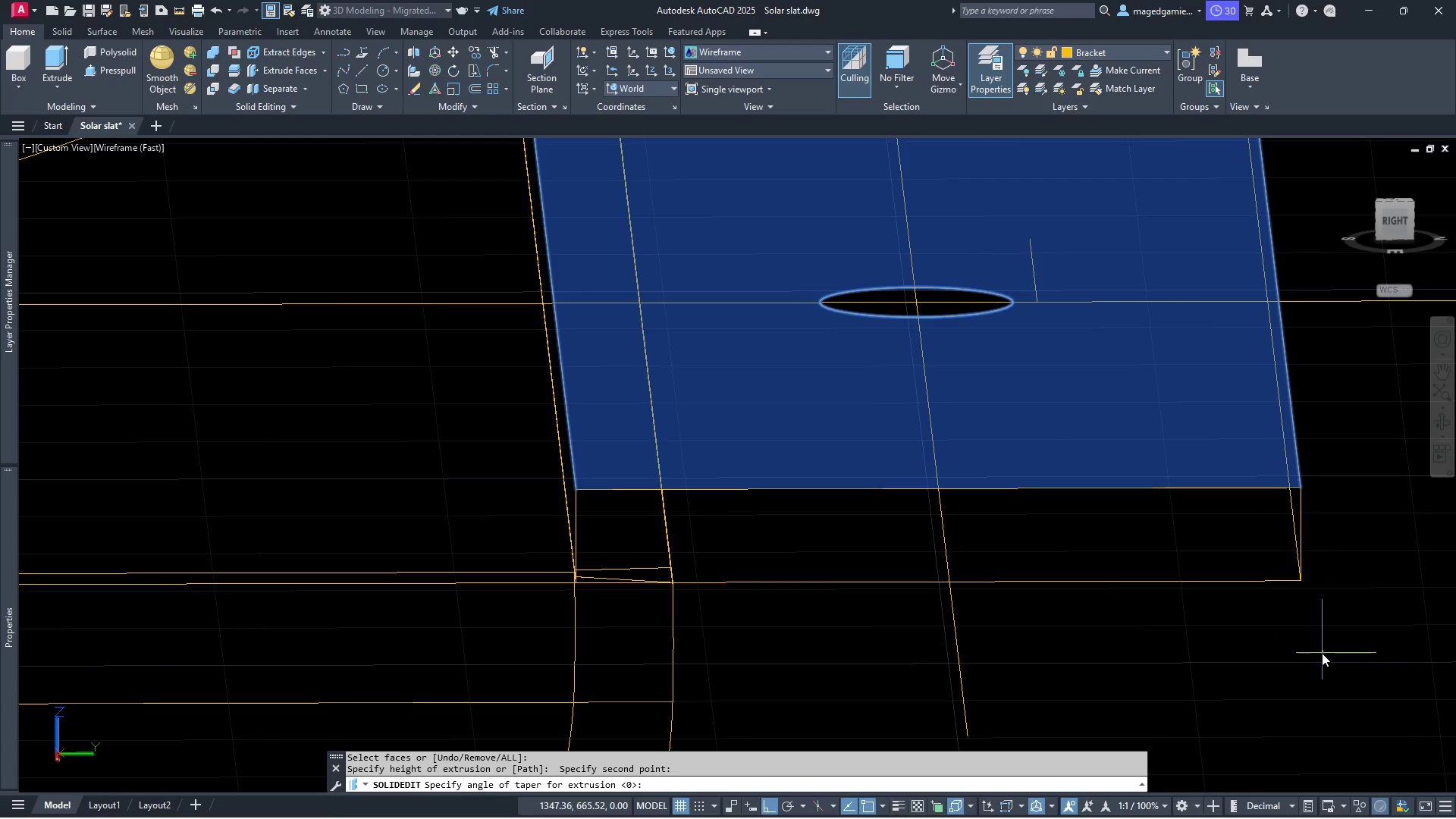 
right_click([1322, 653])
 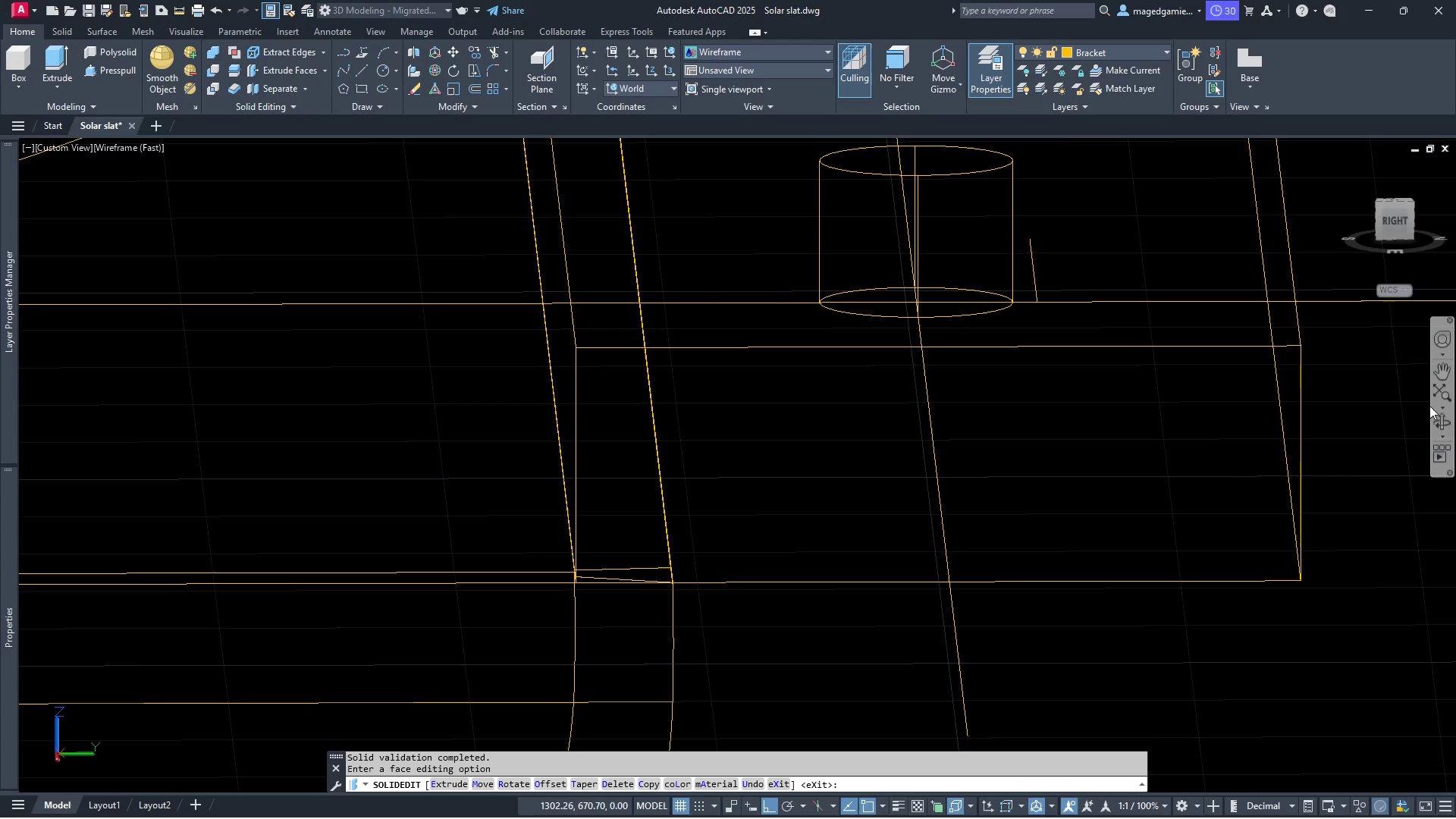 
left_click([1439, 423])
 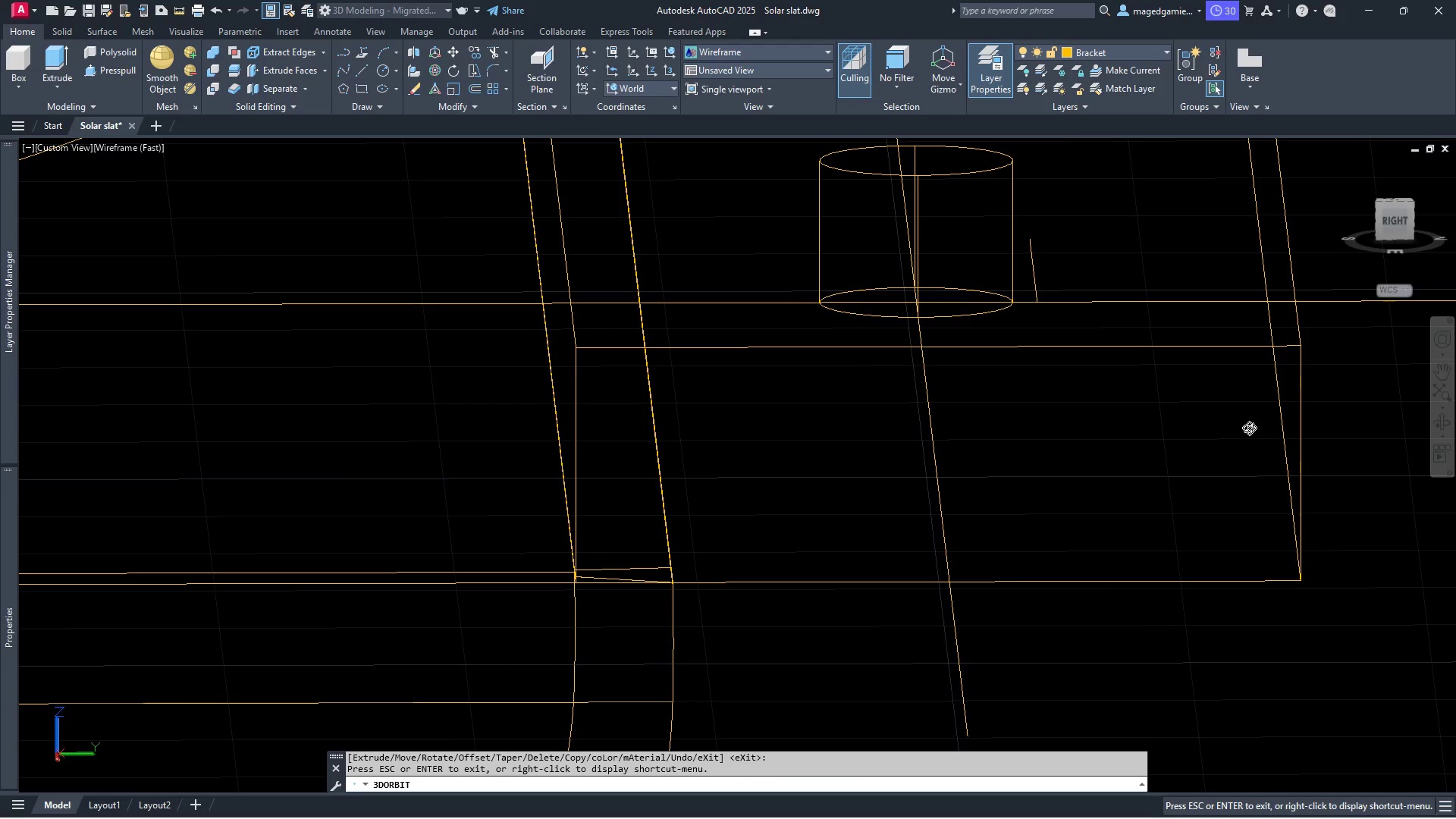 
left_click_drag(start_coordinate=[1163, 431], to_coordinate=[1058, 455])
 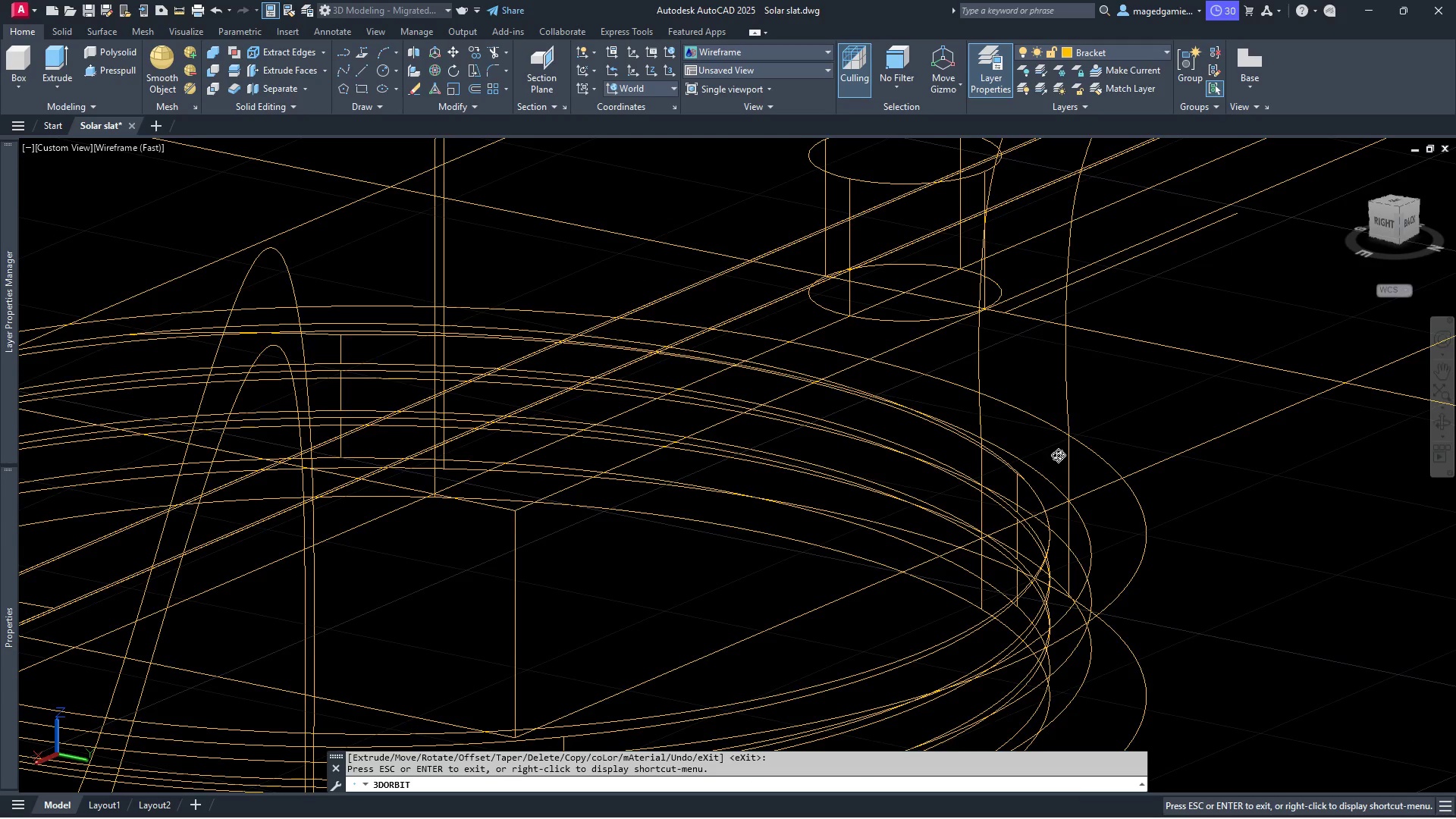 
left_click_drag(start_coordinate=[1058, 455], to_coordinate=[1178, 460])
 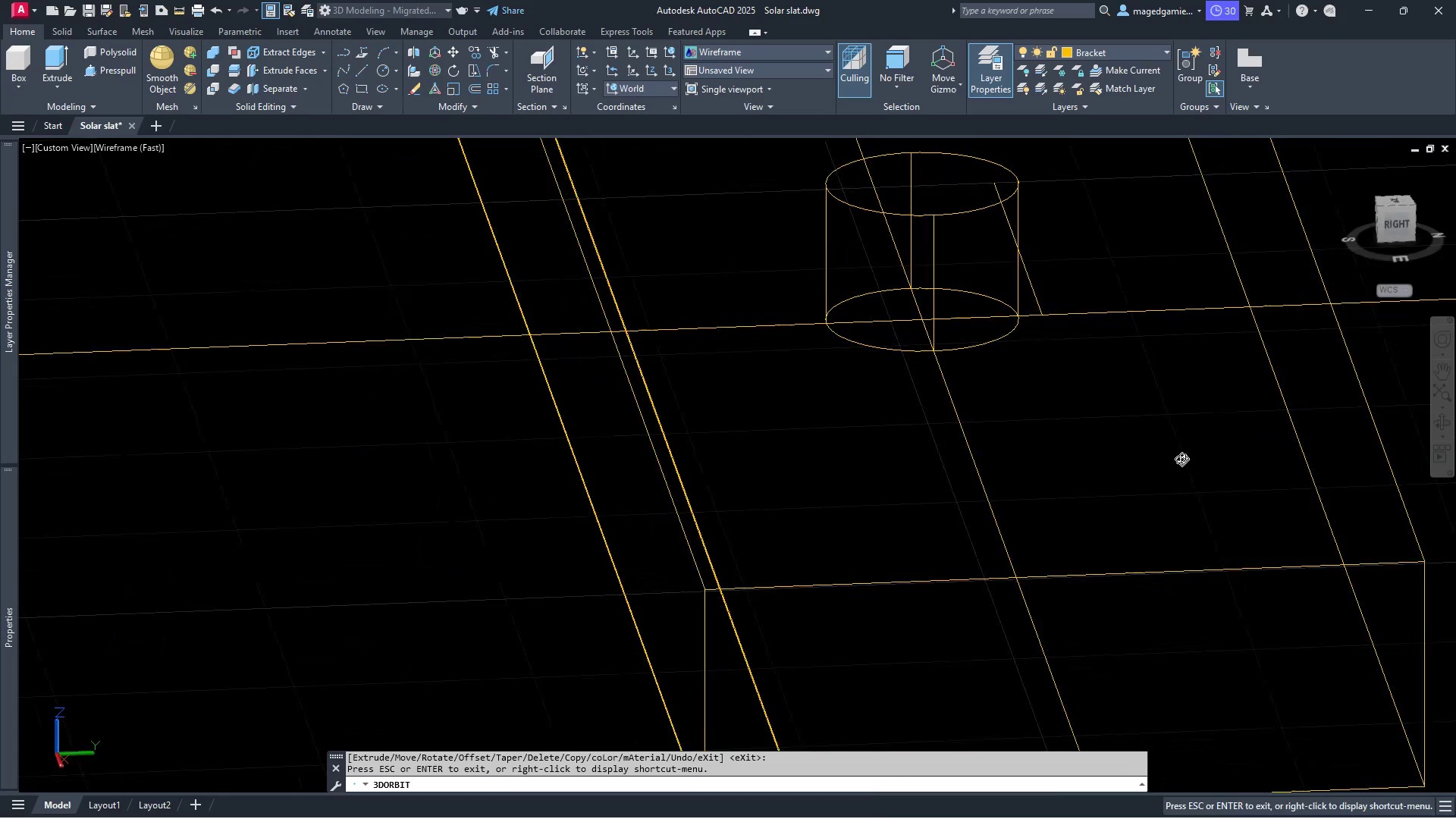 
key(Escape)
 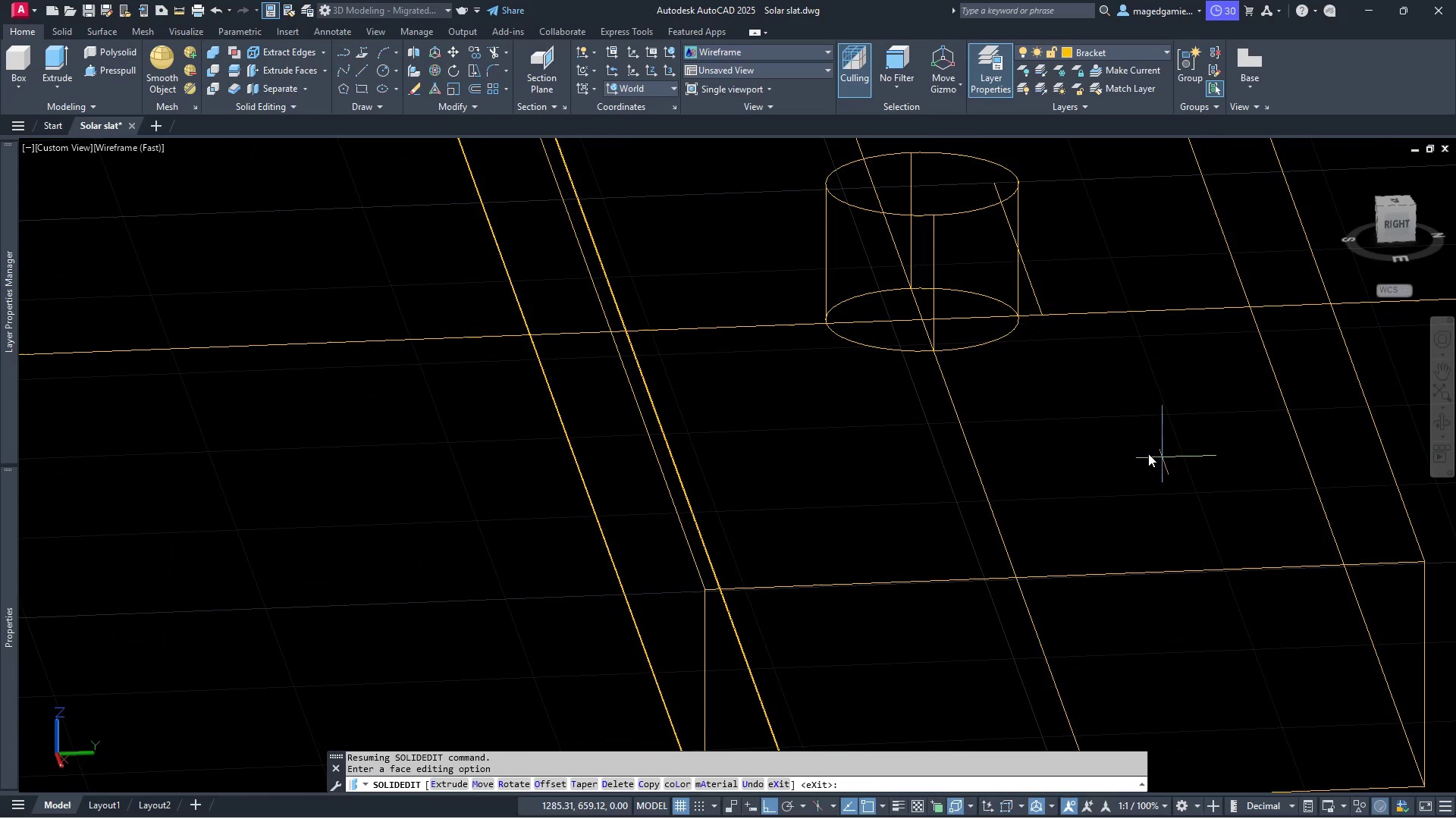 
scroll: coordinate [1044, 465], scroll_direction: down, amount: 5.0
 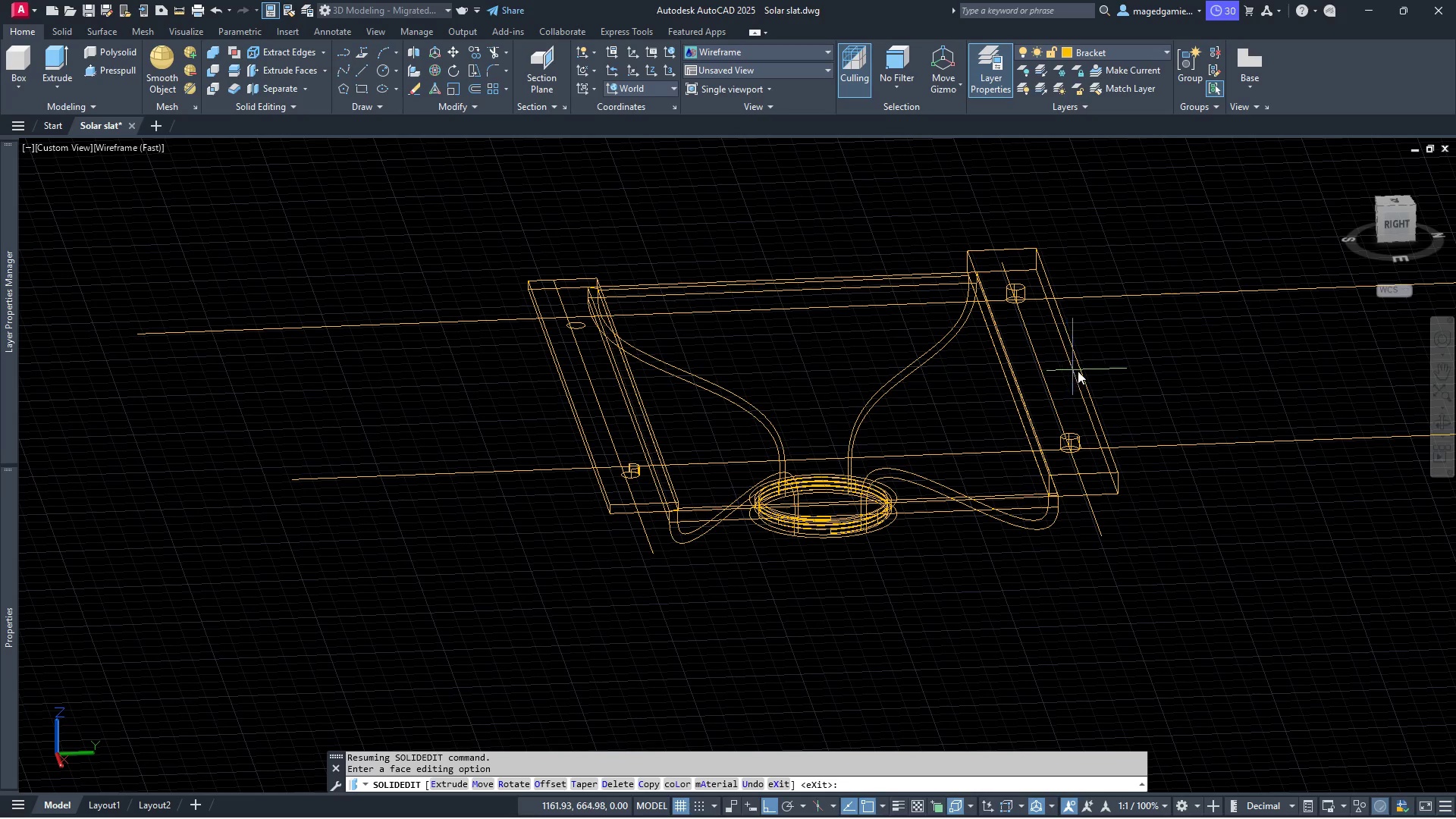 
scroll: coordinate [1083, 365], scroll_direction: up, amount: 3.0
 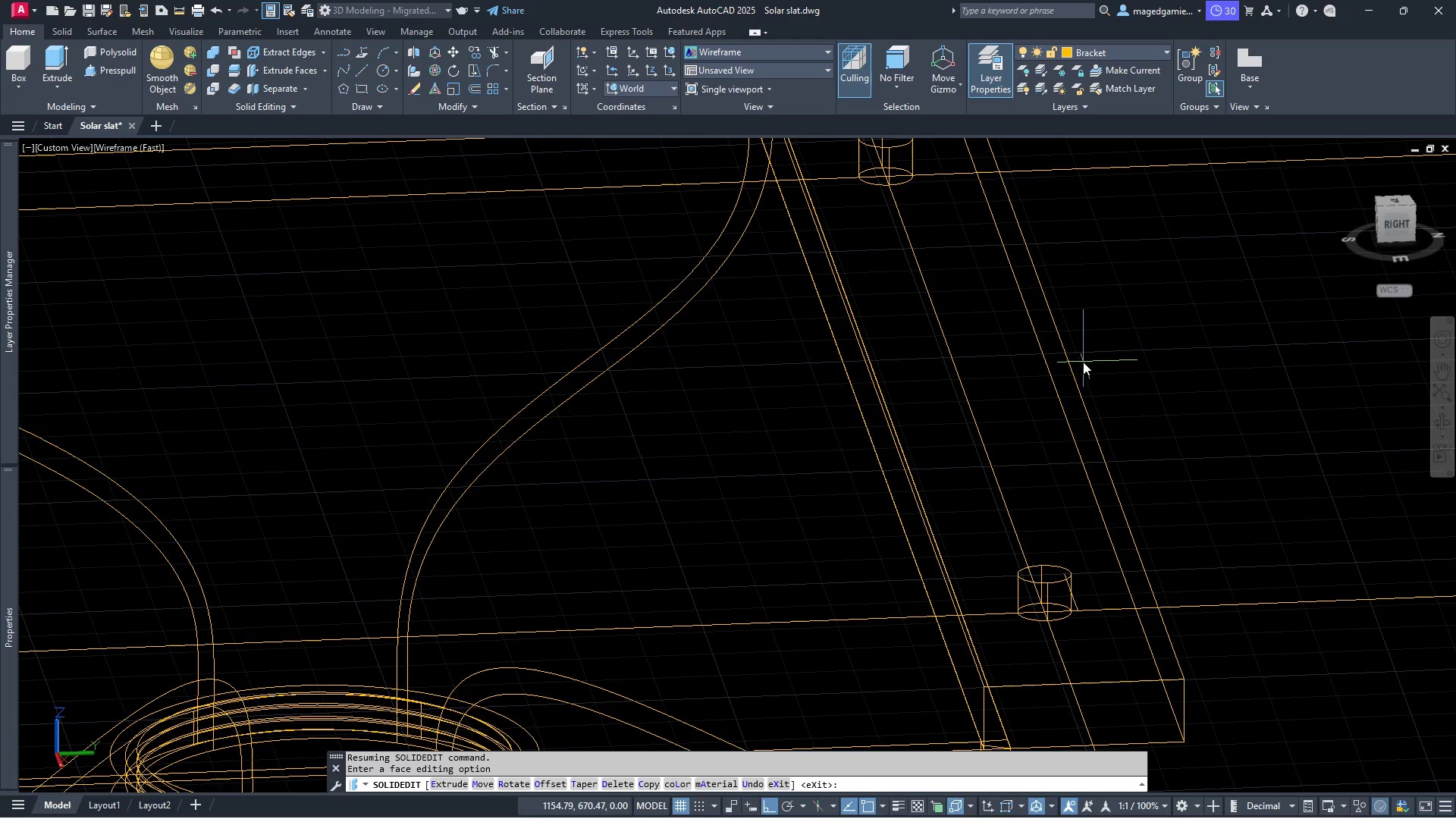 
scroll: coordinate [1021, 369], scroll_direction: down, amount: 2.0
 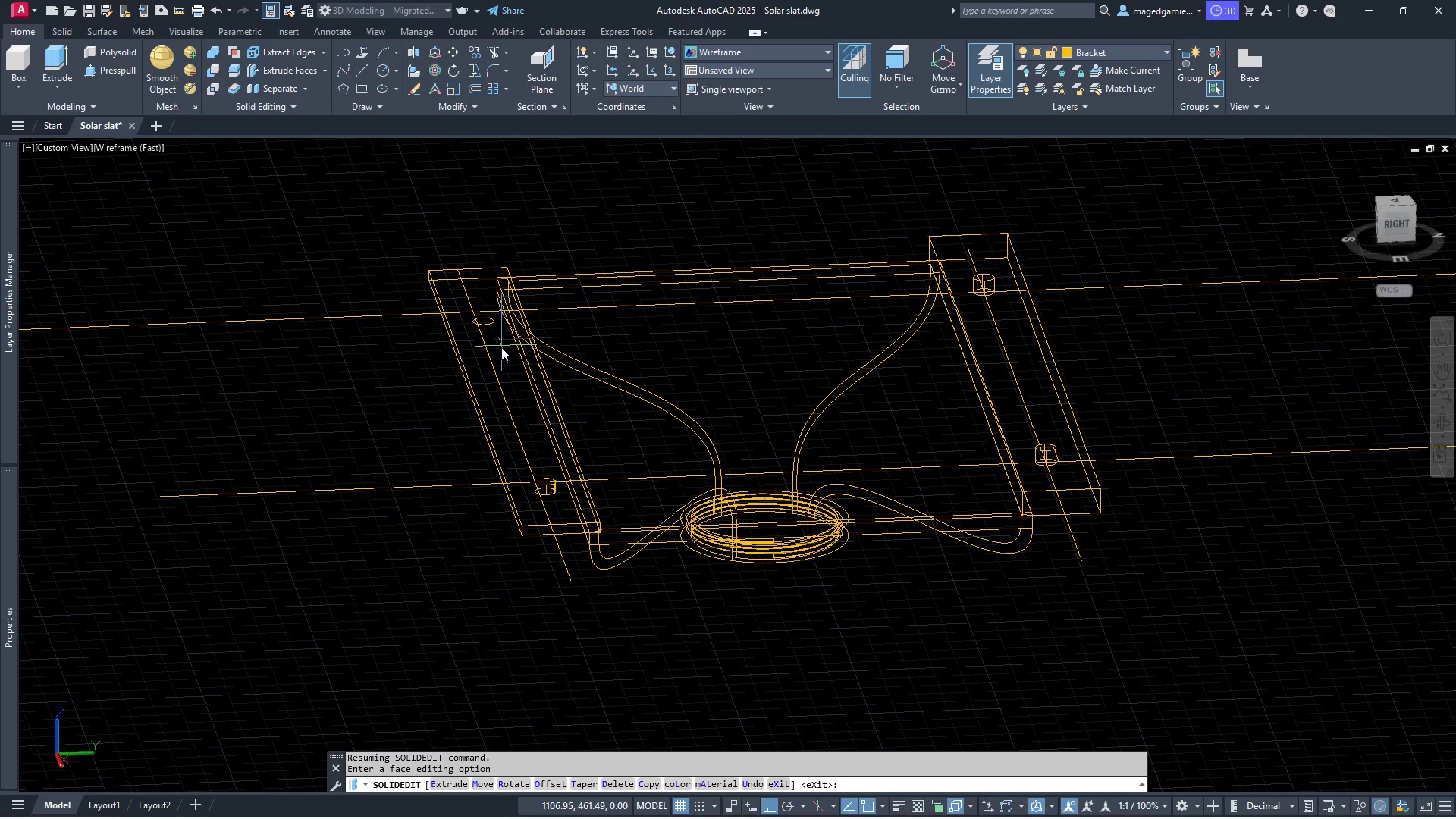 
scroll: coordinate [553, 494], scroll_direction: up, amount: 6.0
 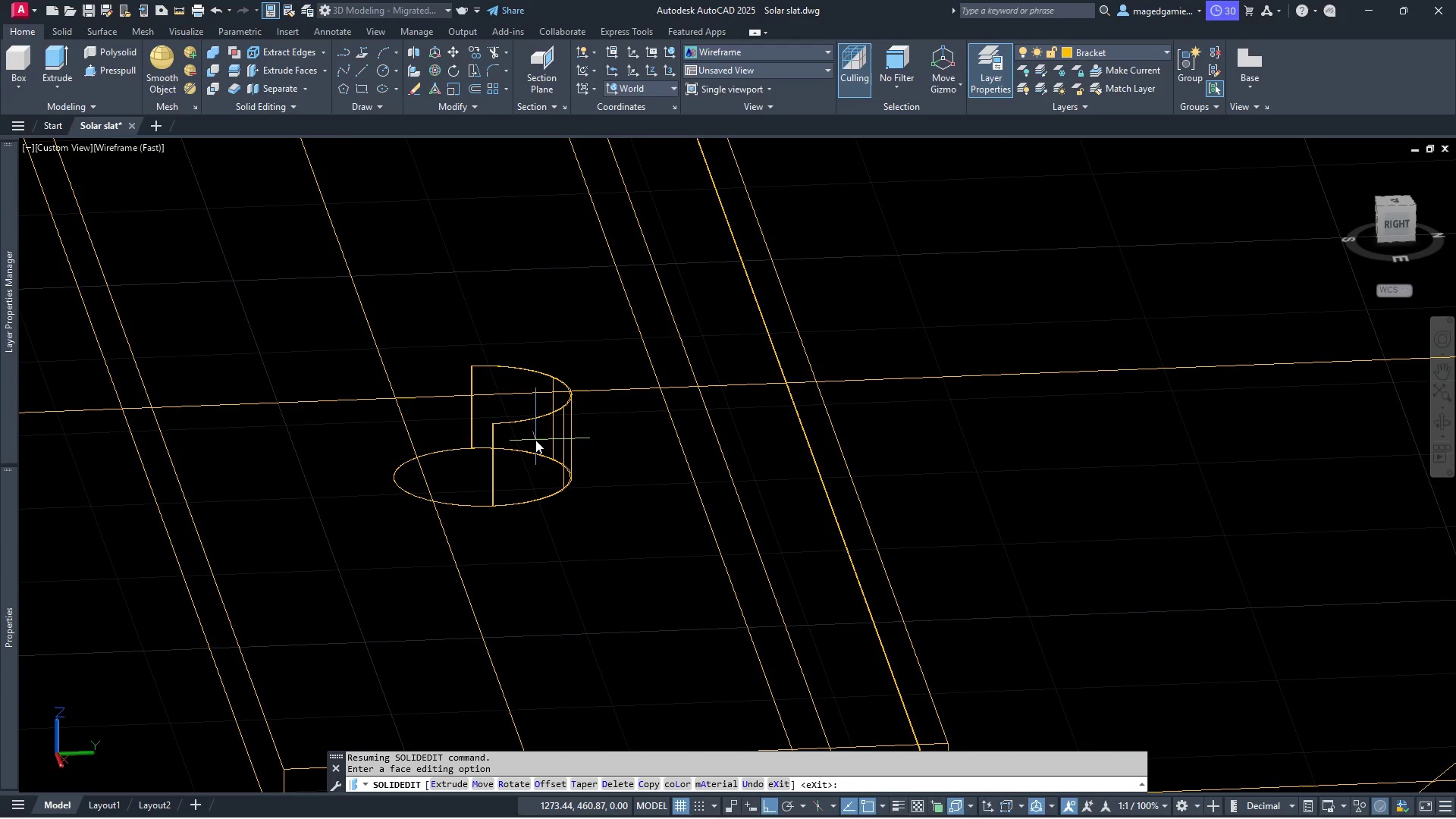 
left_click([535, 440])
 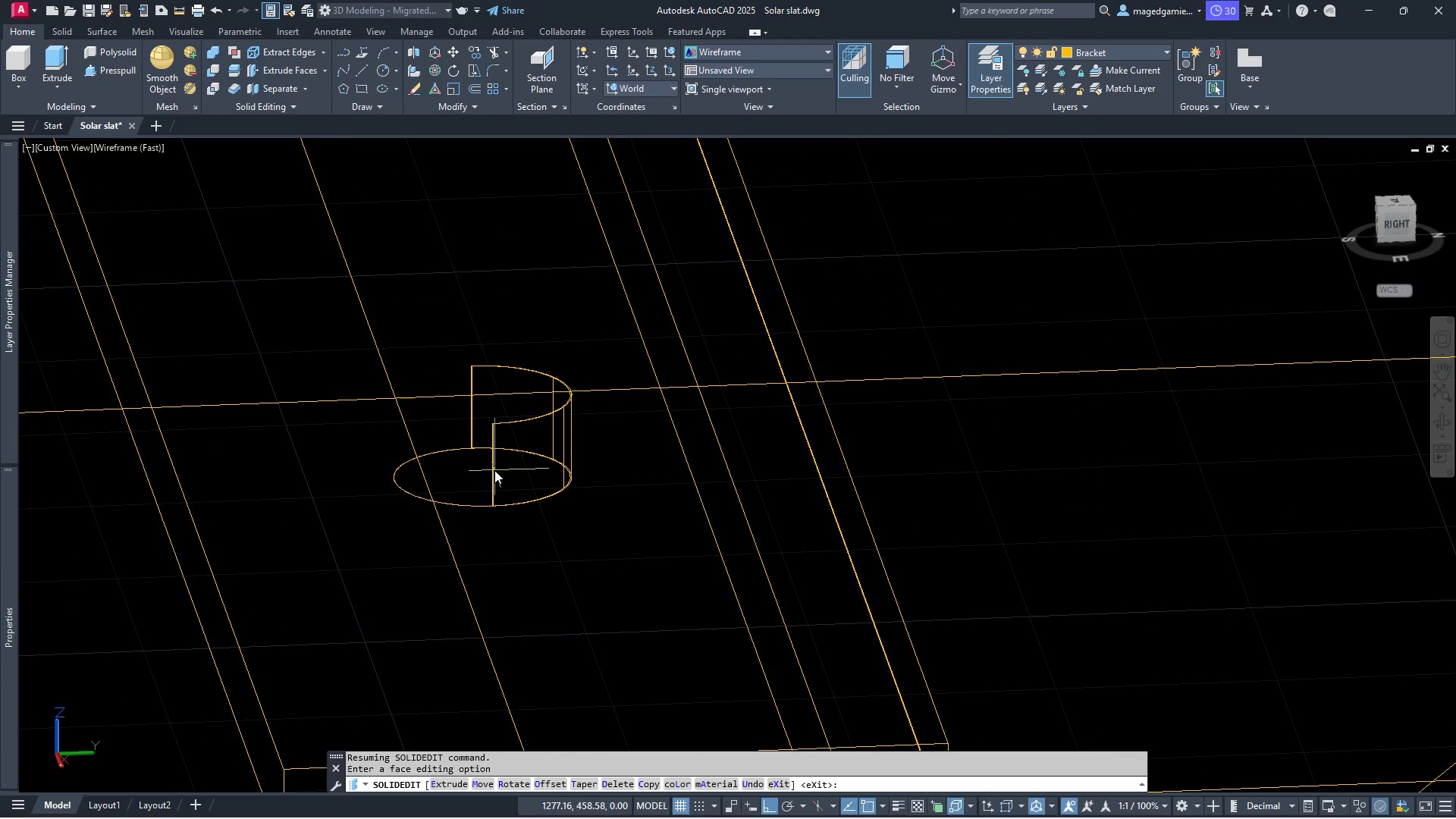 
scroll: coordinate [413, 435], scroll_direction: down, amount: 5.0
 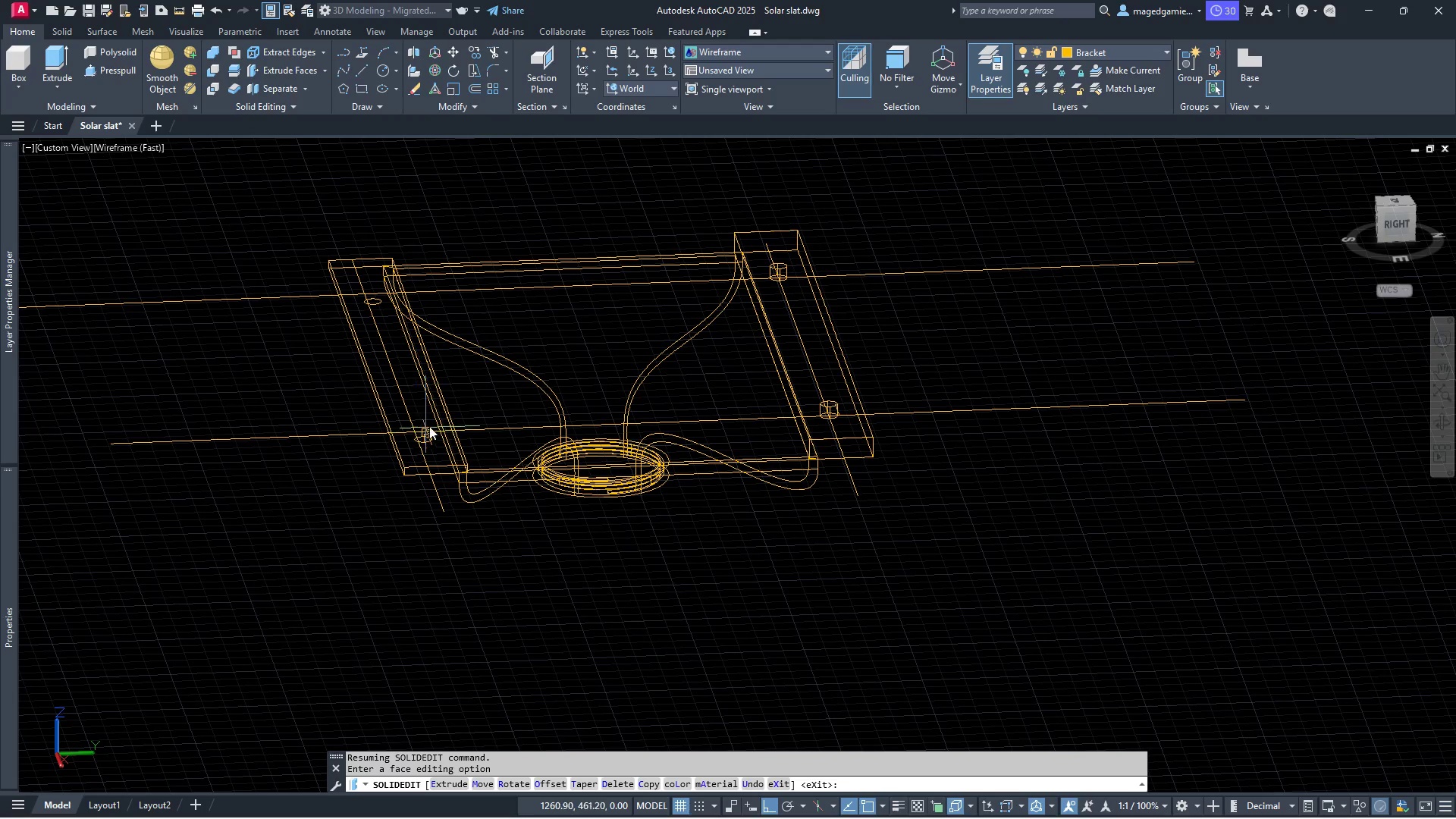 
key(Escape)
 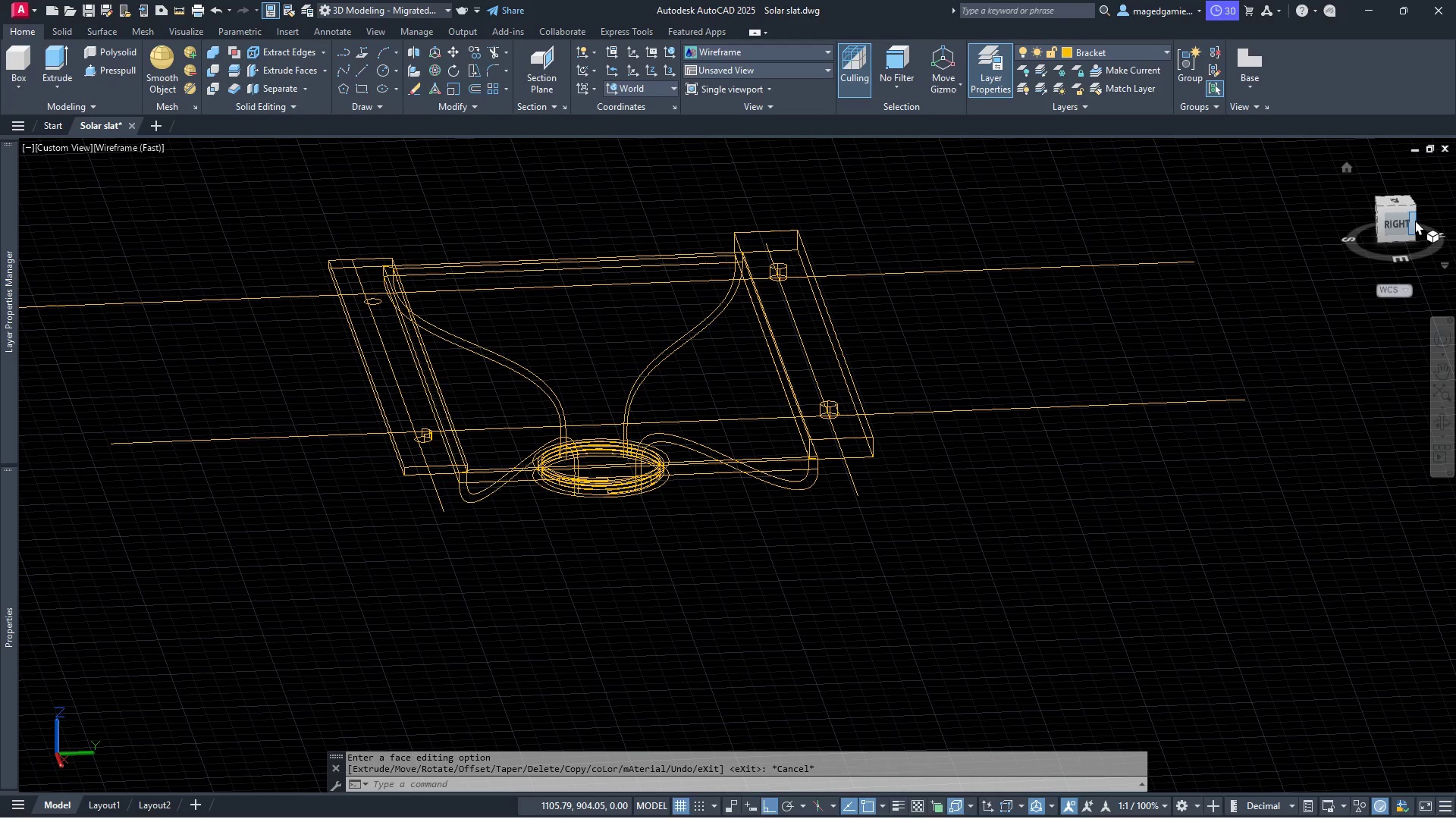 
left_click([1390, 225])
 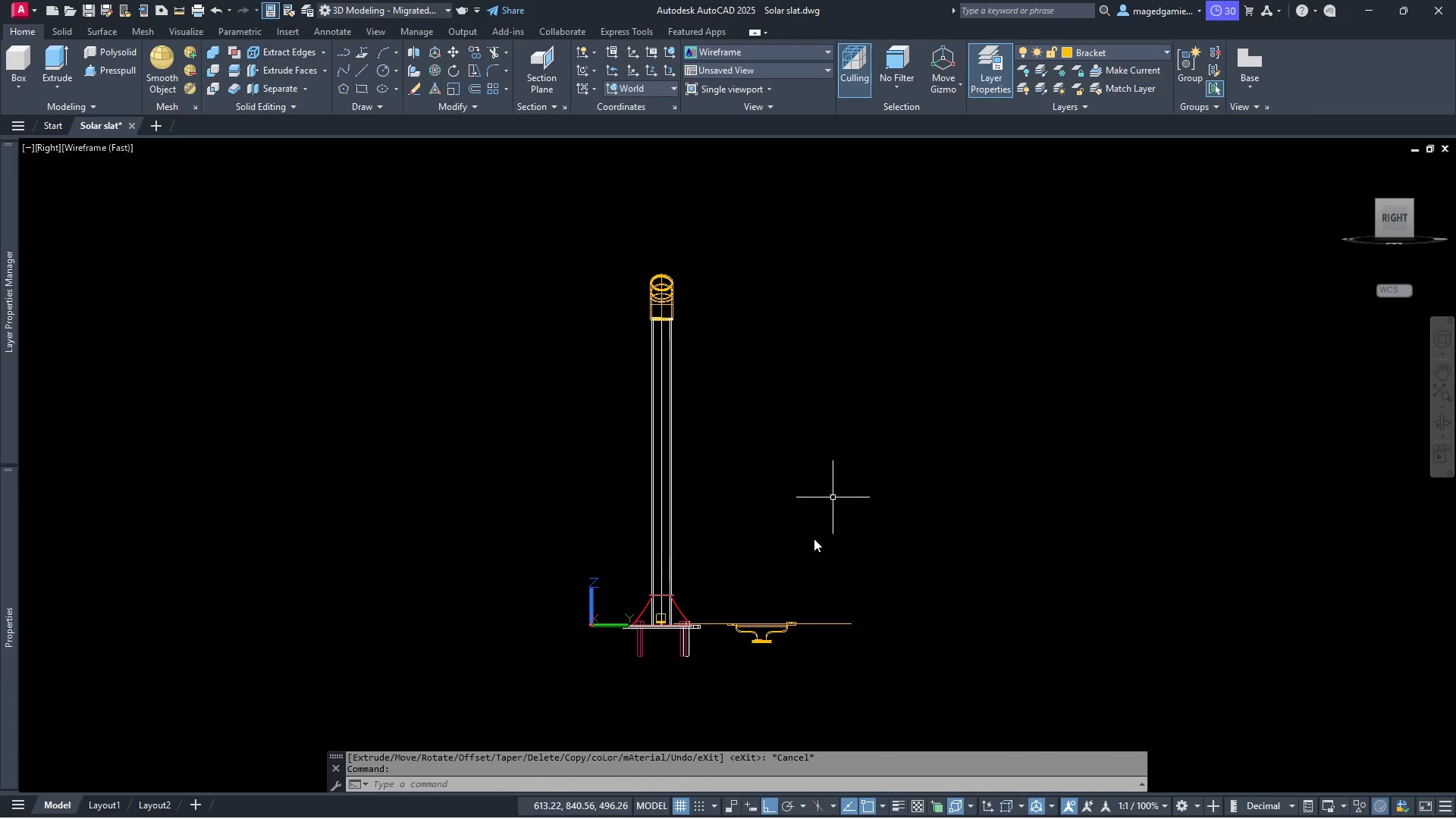 
scroll: coordinate [977, 643], scroll_direction: up, amount: 12.0
 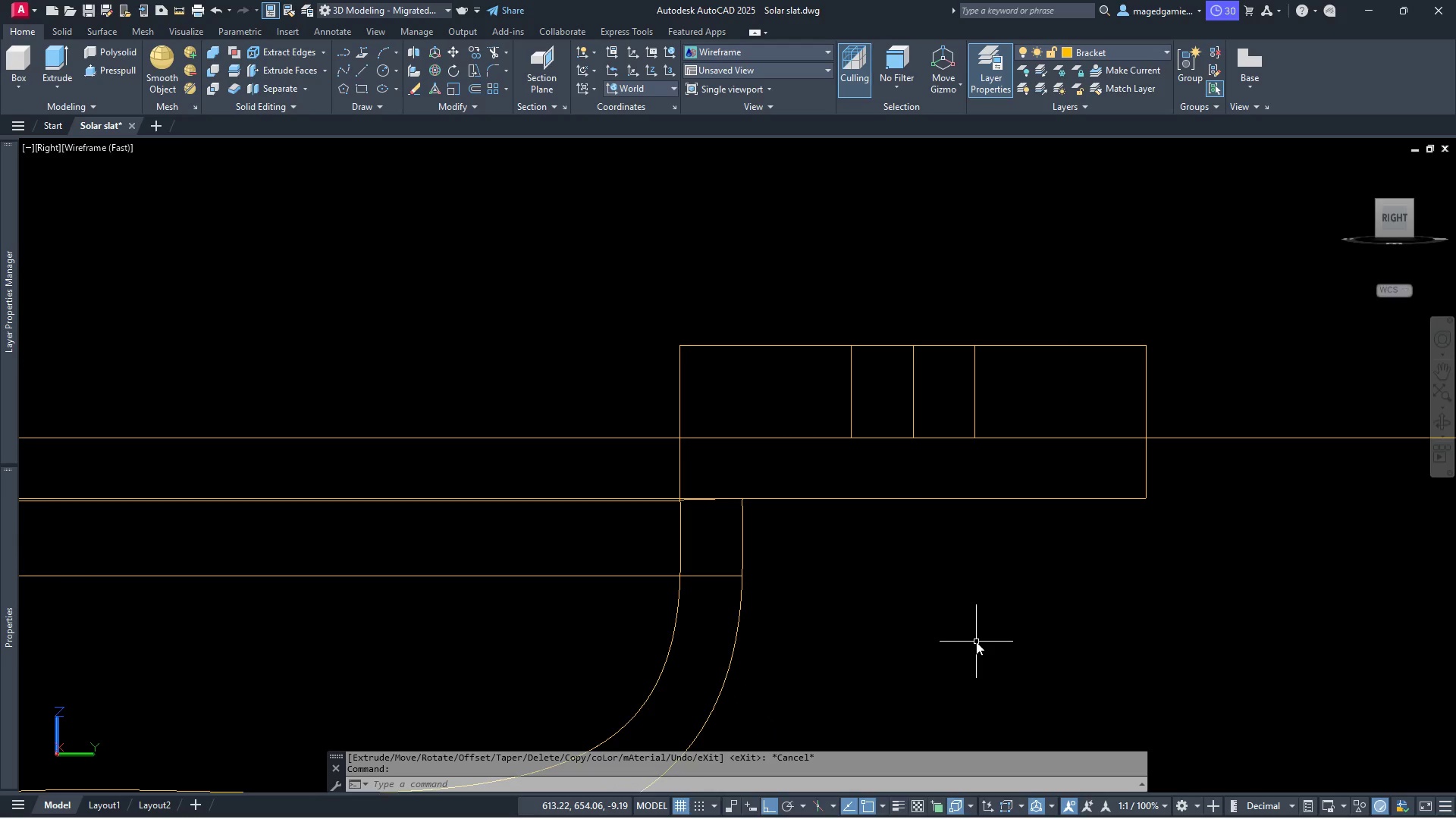 
wait(5.99)
 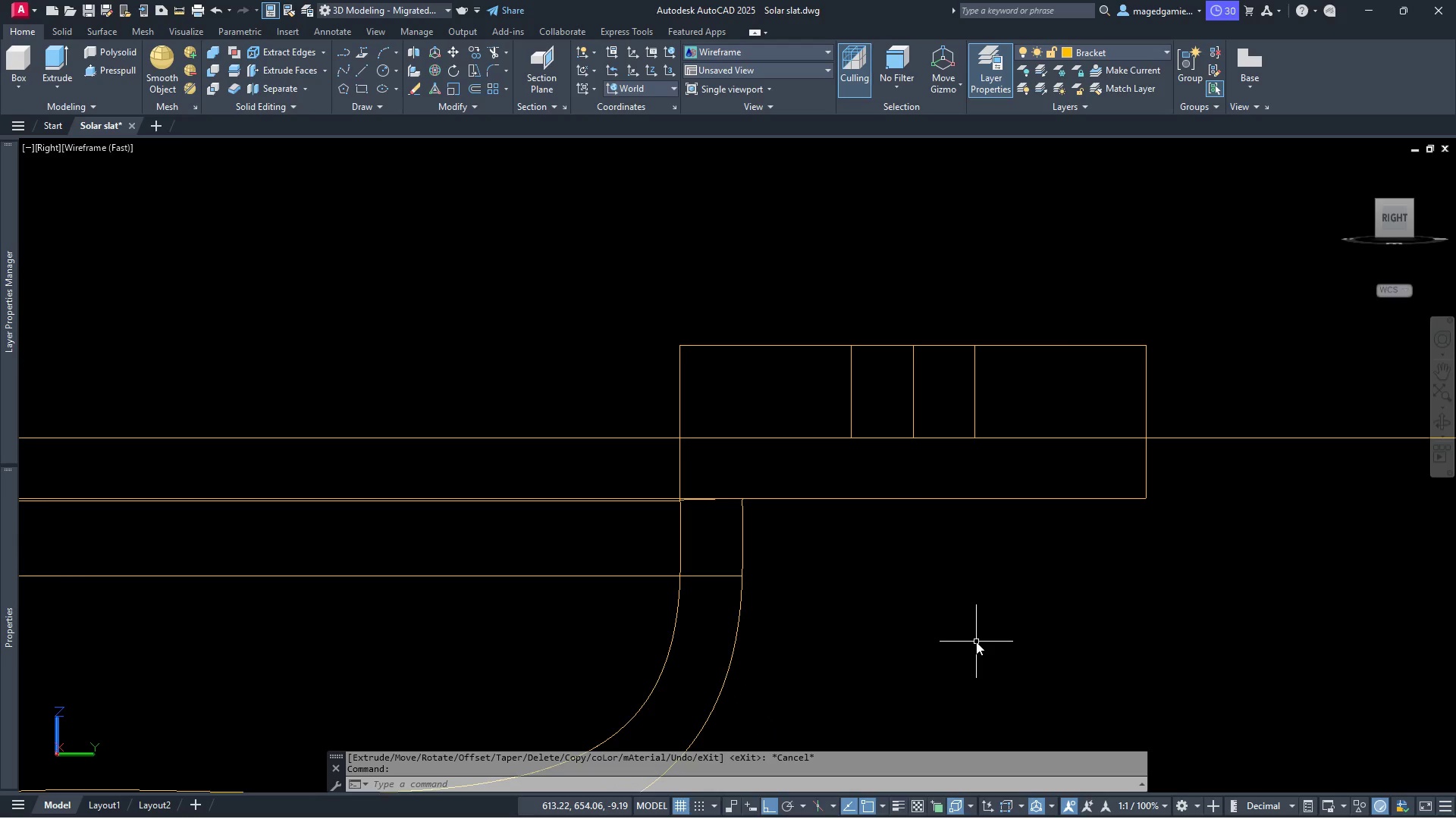 
key(Escape)
 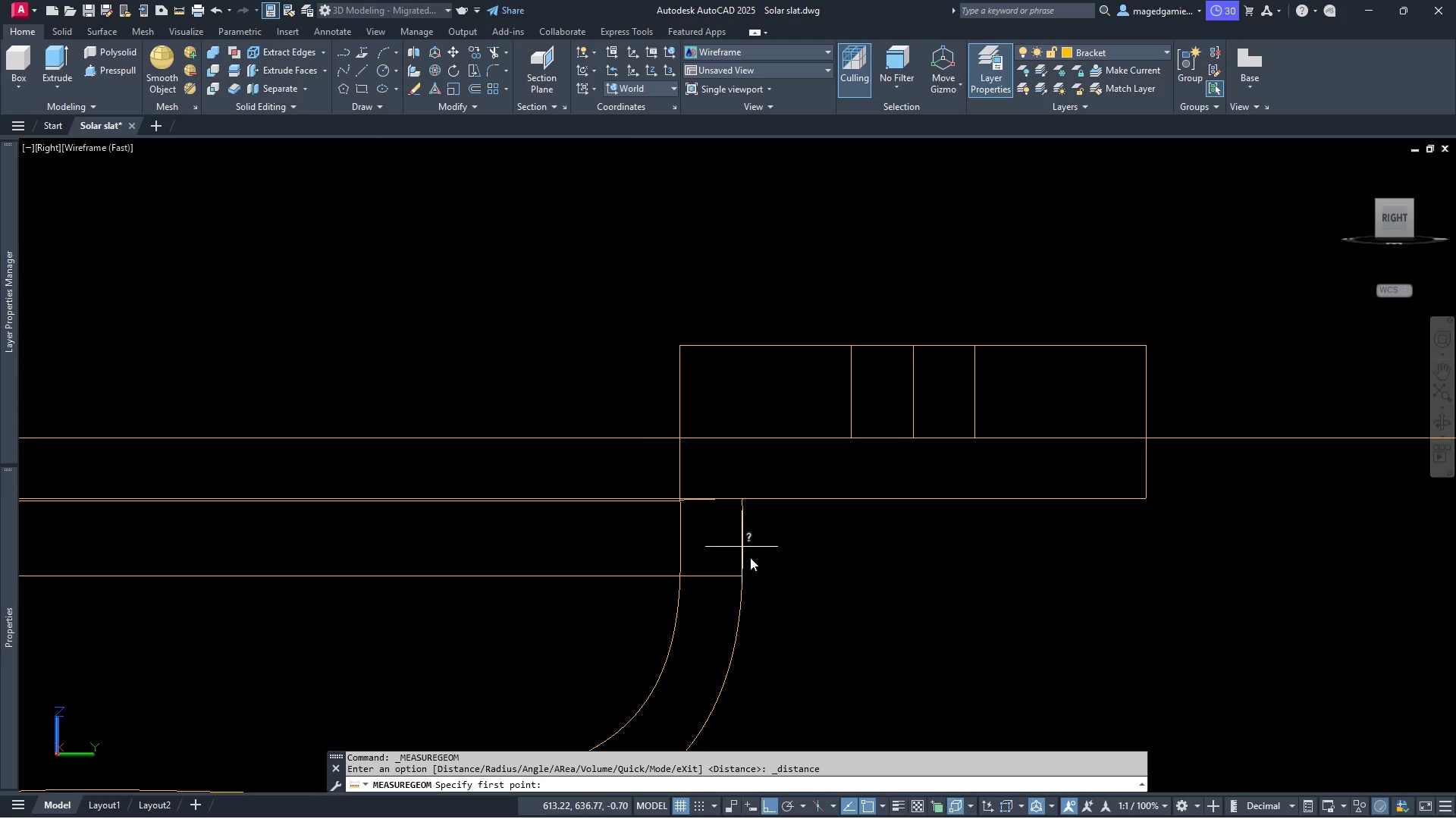 
wait(6.36)
 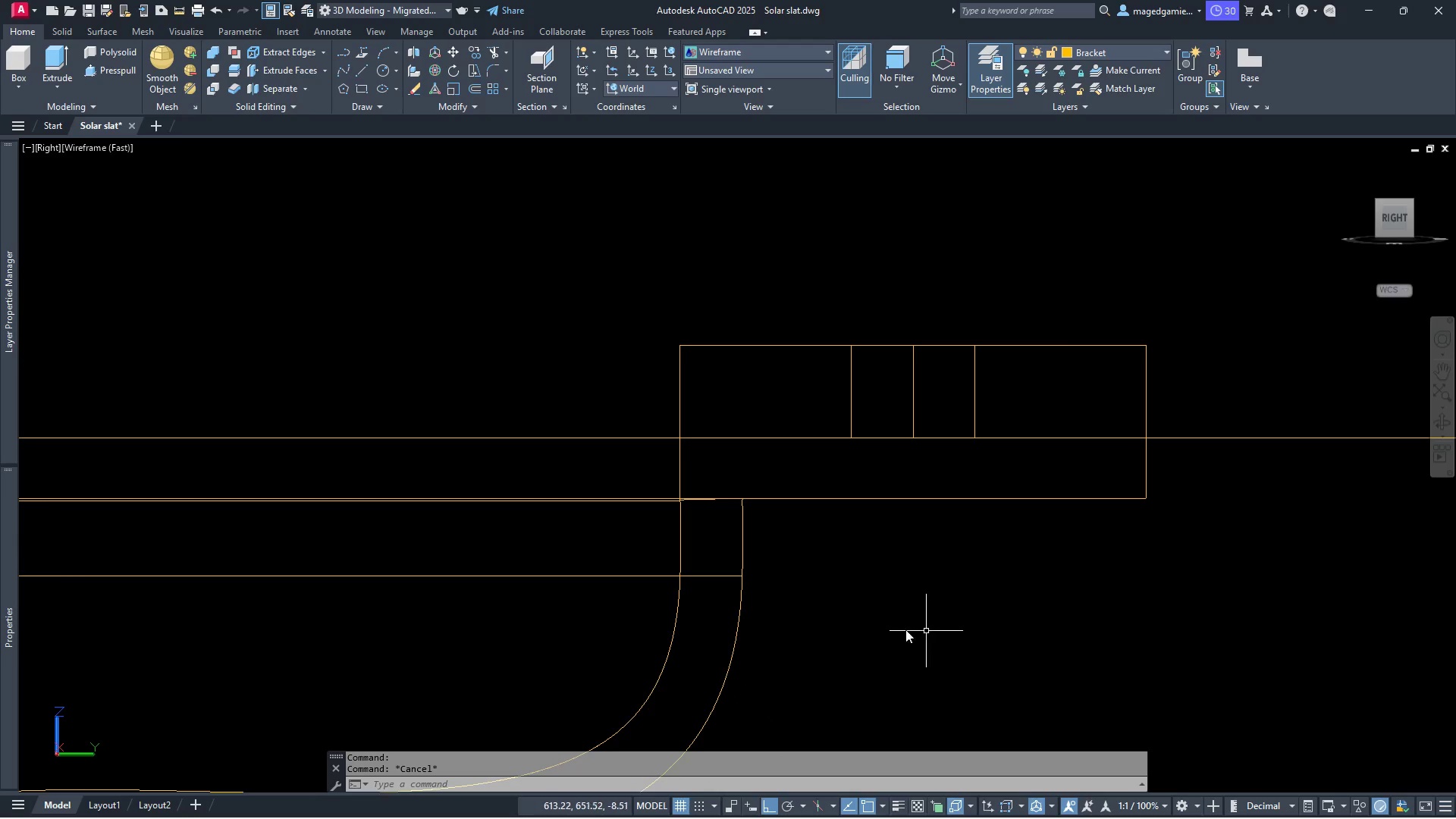 
left_click([743, 542])
 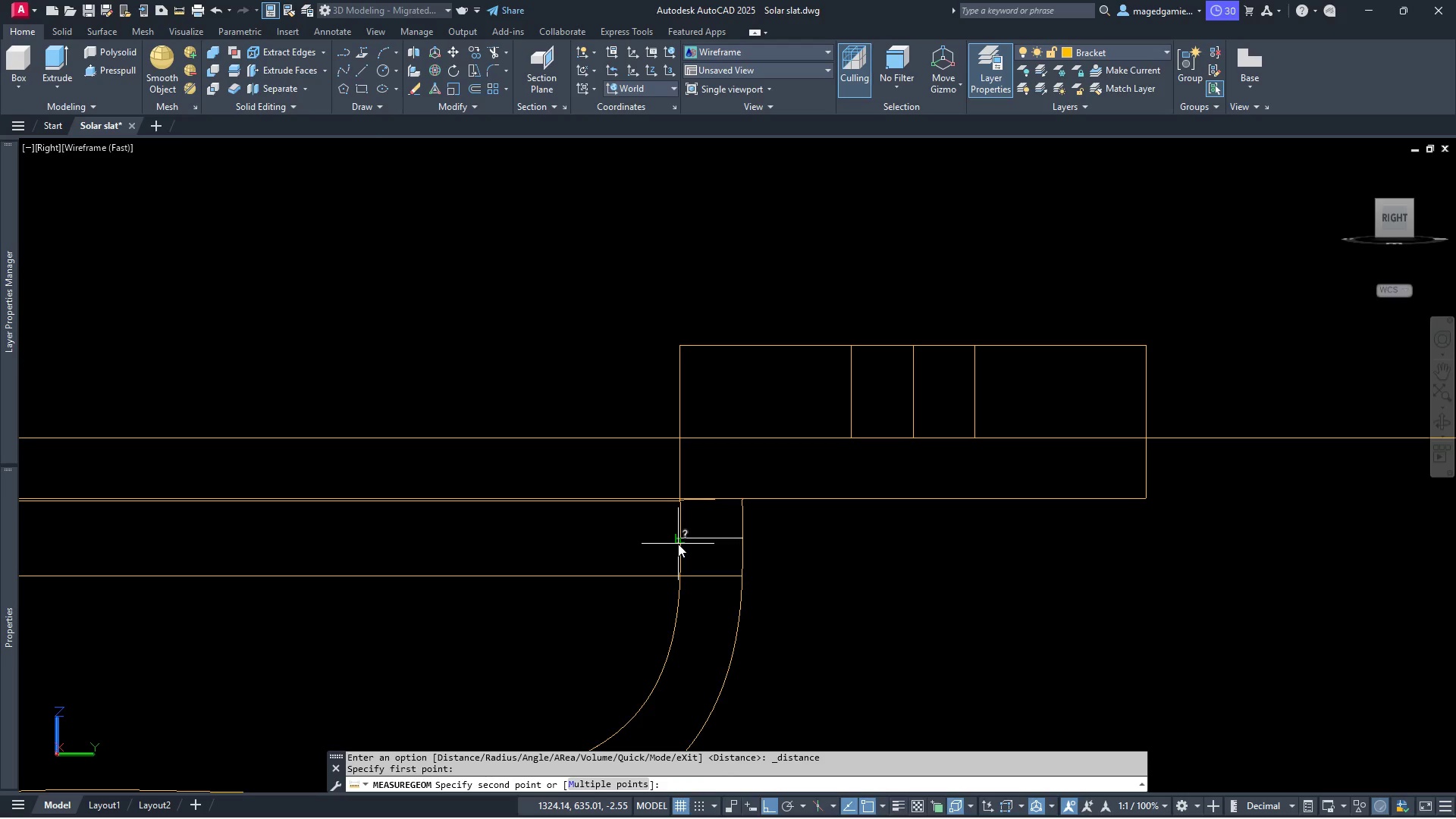 
left_click([678, 544])
 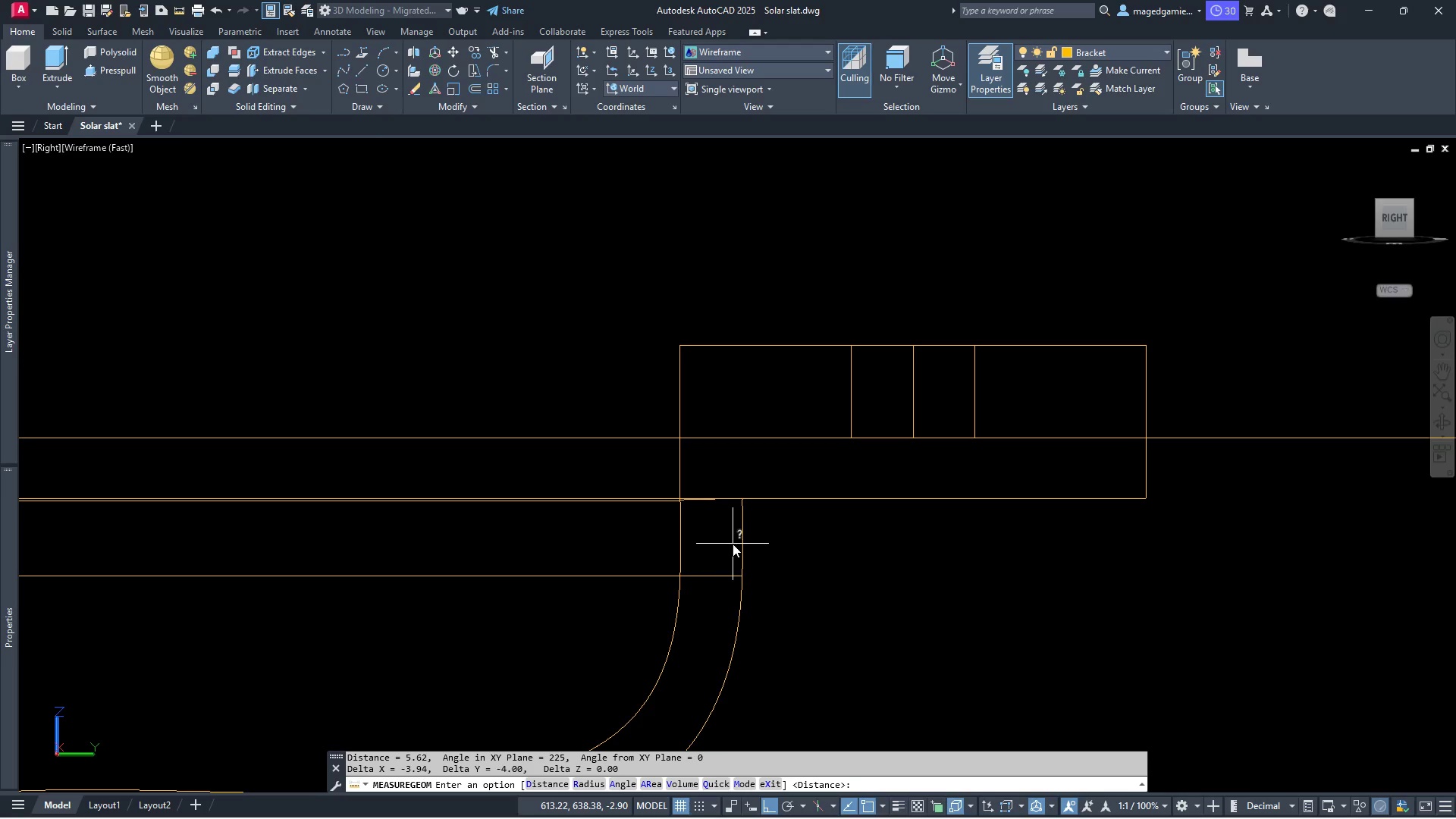 
key(Escape)
 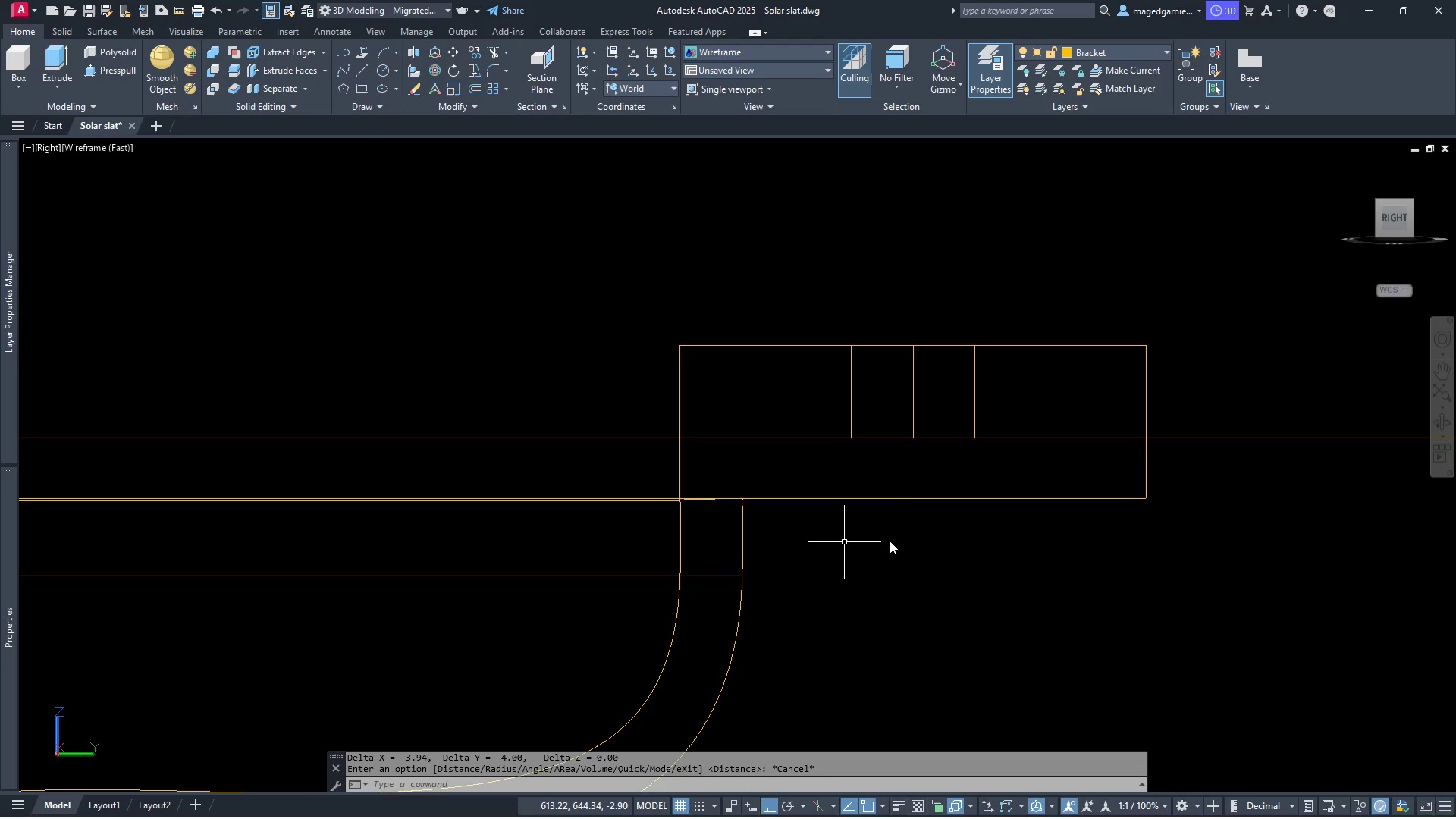 
scroll: coordinate [994, 532], scroll_direction: down, amount: 2.0
 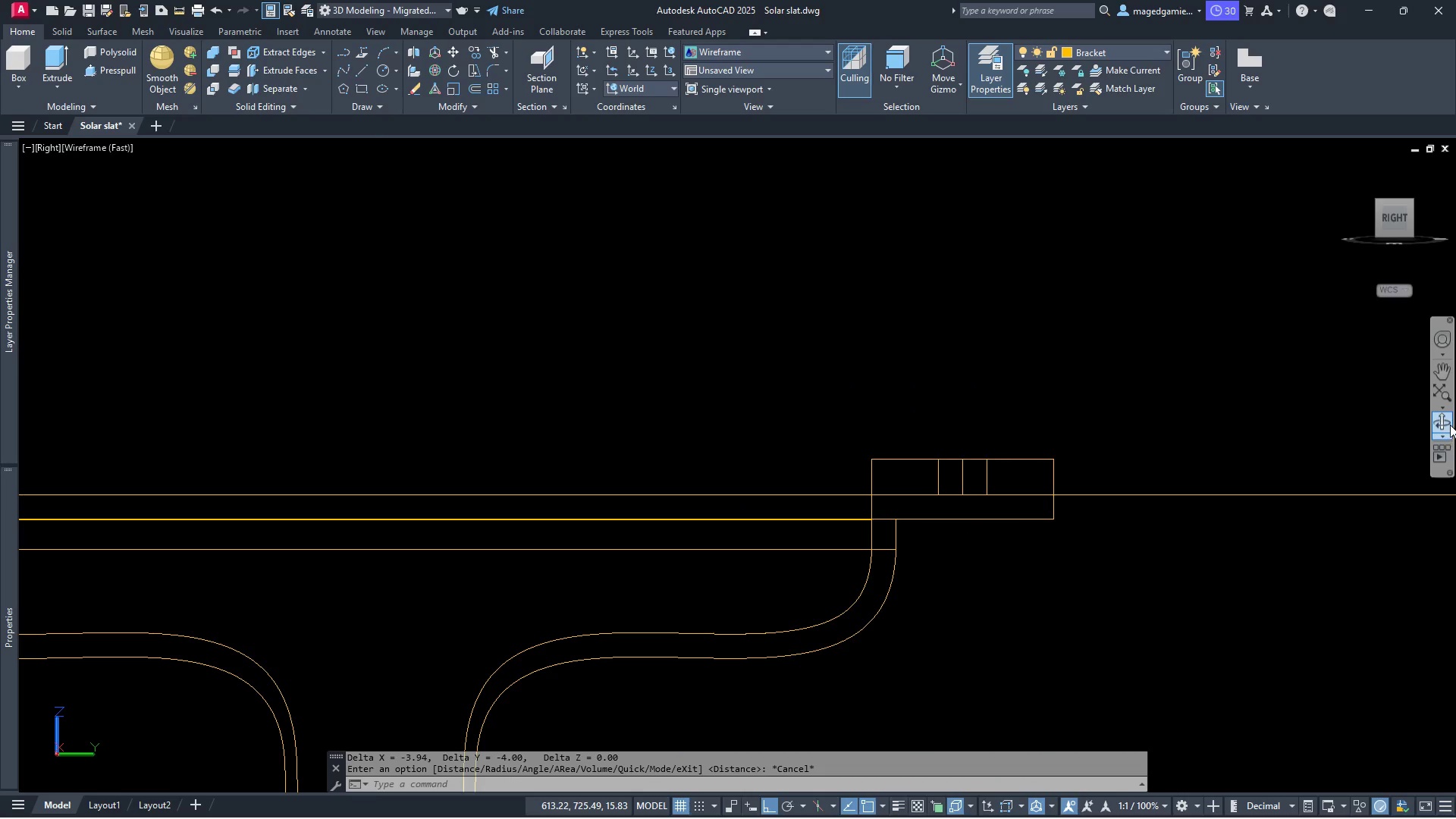 
left_click([1445, 423])
 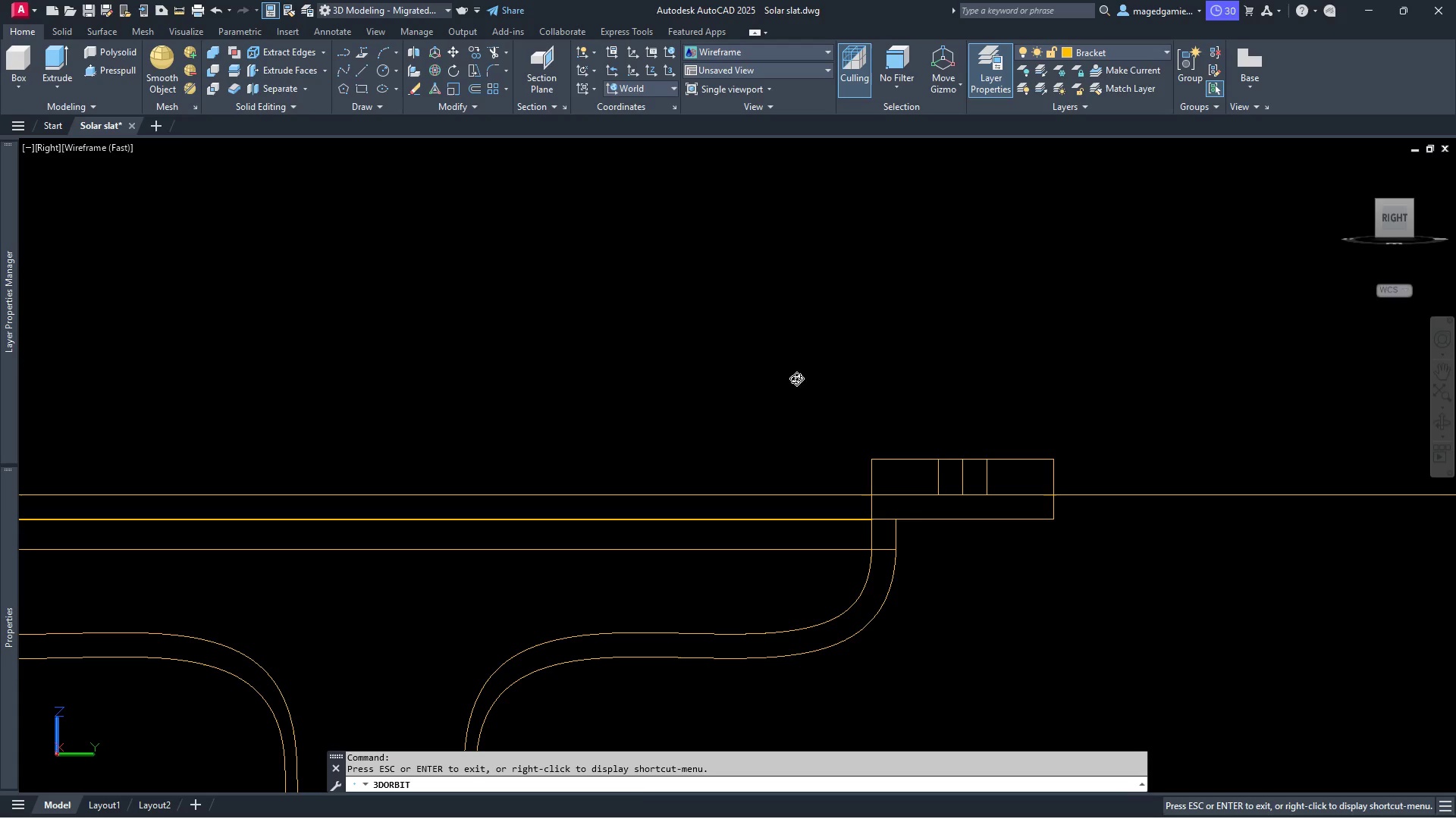 
left_click_drag(start_coordinate=[774, 378], to_coordinate=[799, 405])
 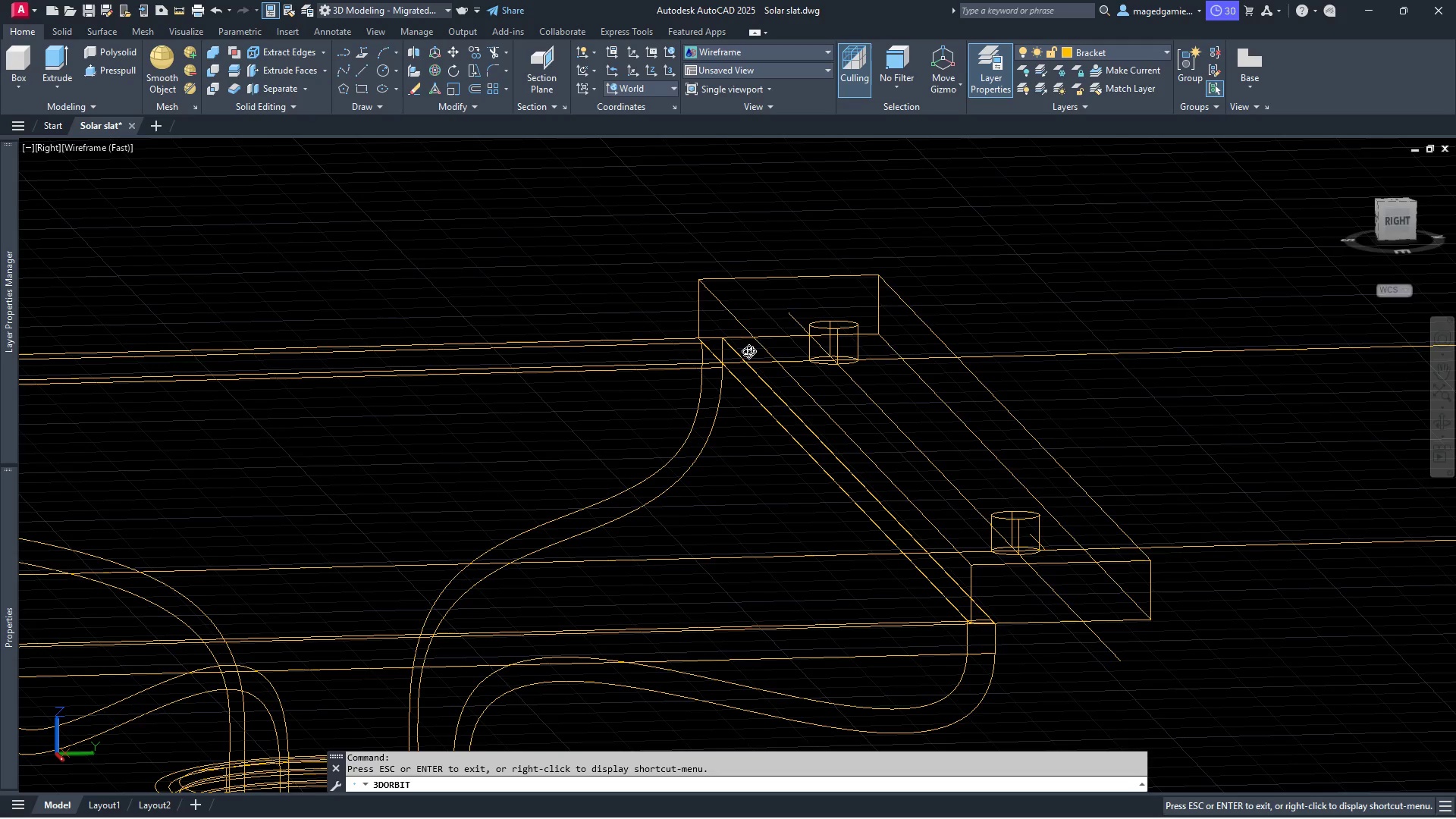 
scroll: coordinate [740, 310], scroll_direction: down, amount: 9.0
 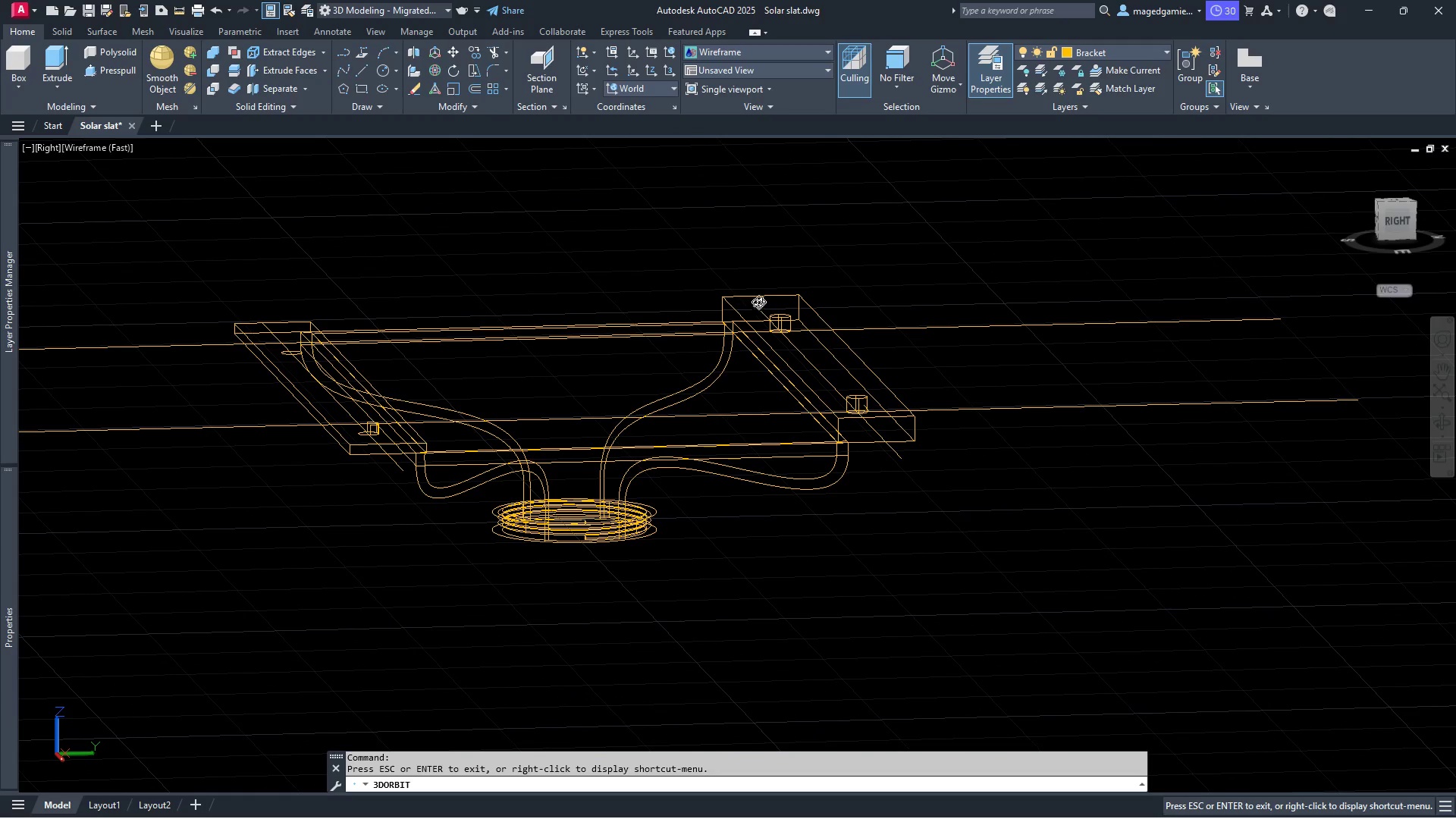 
key(Escape)
 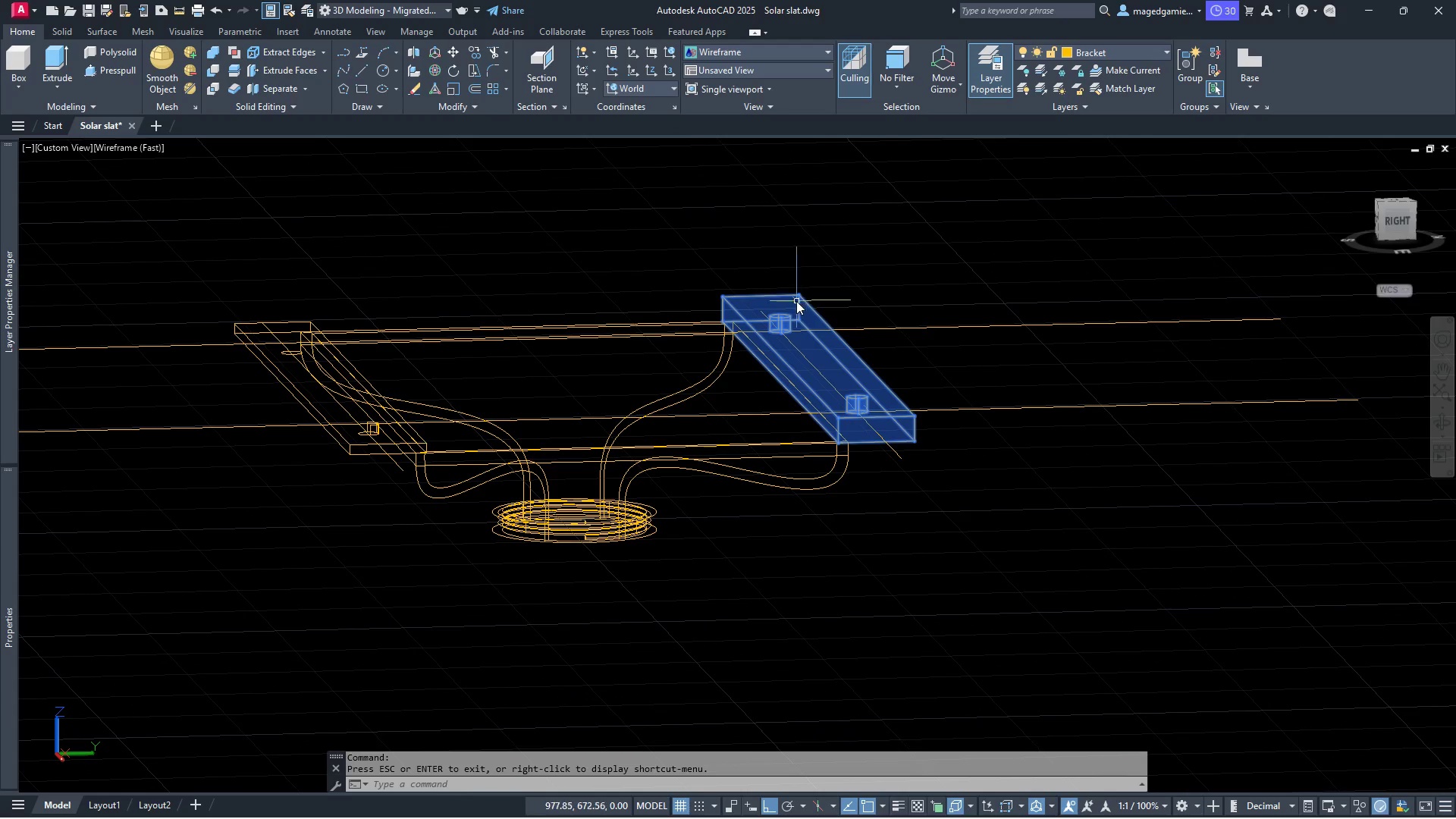 
left_click([796, 301])
 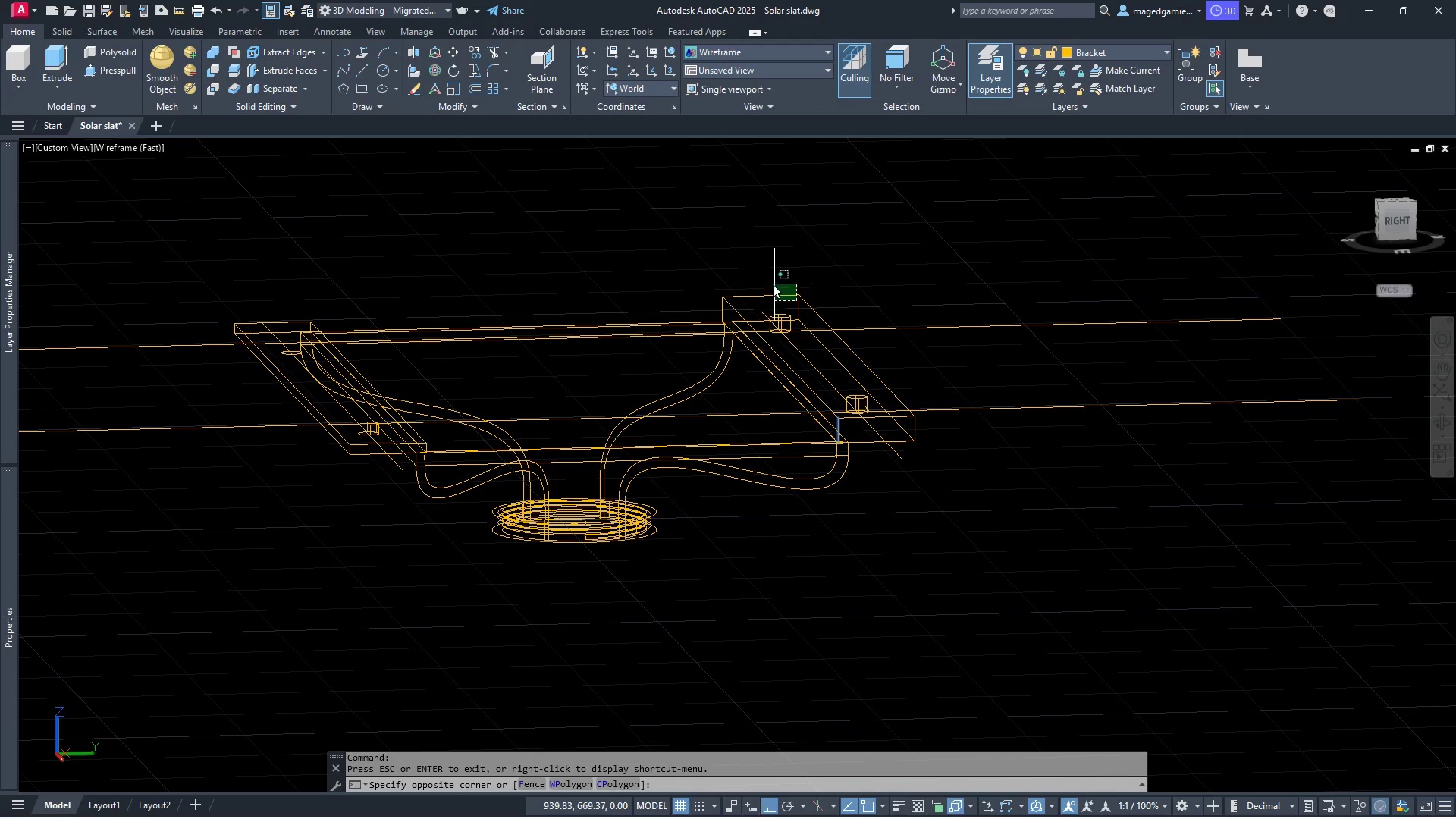 
left_click([769, 280])
 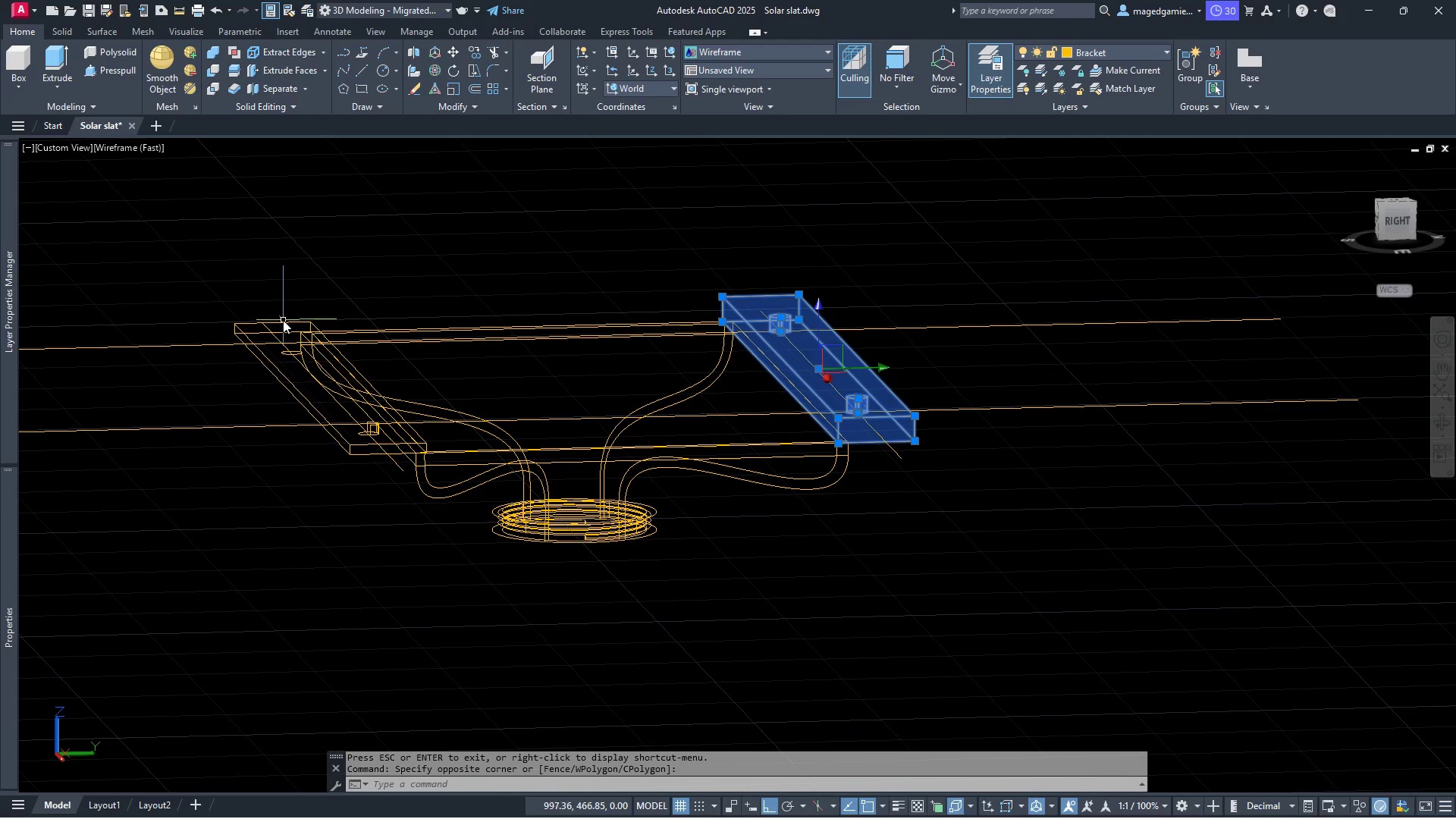 
left_click([283, 322])
 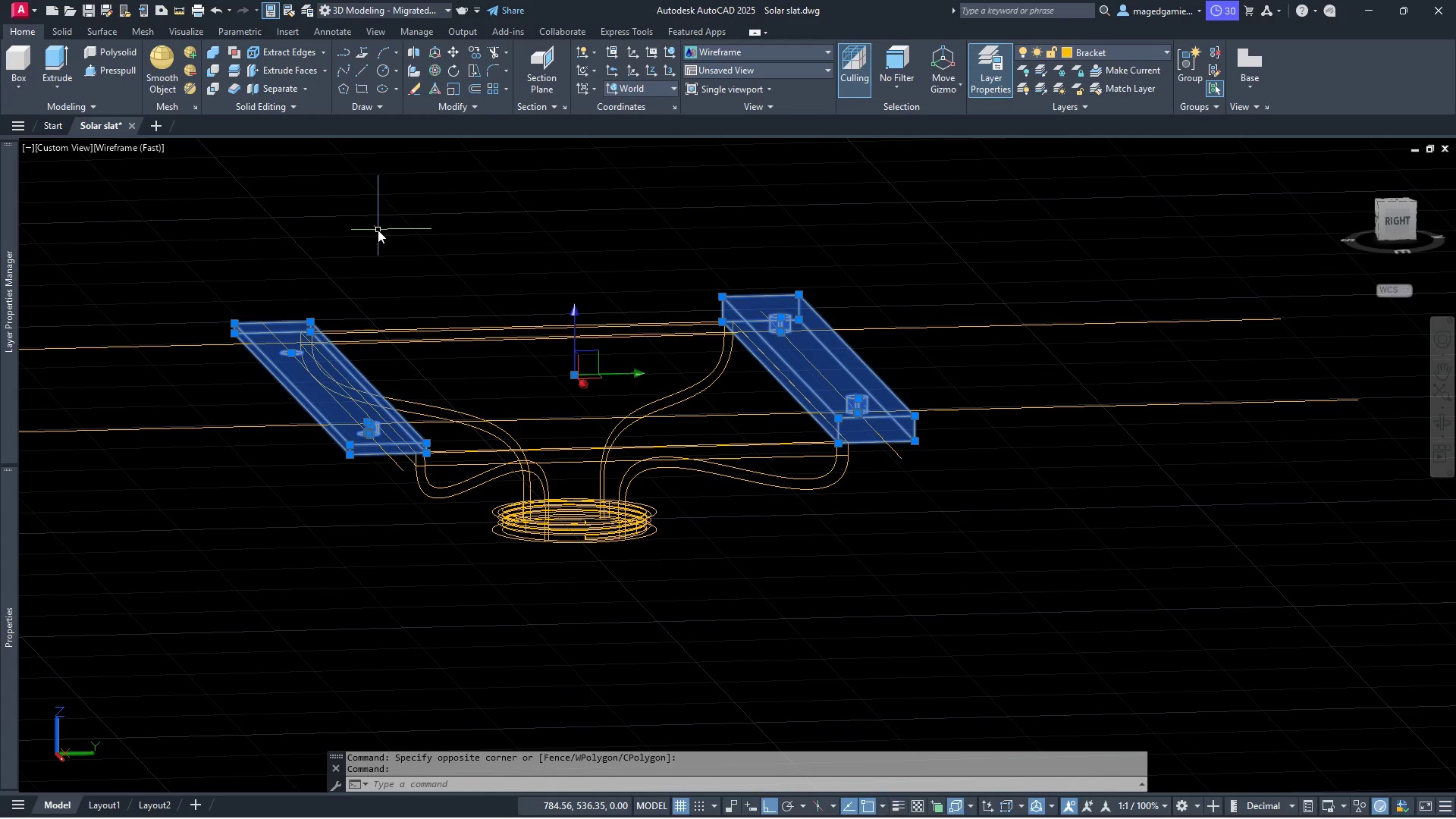 
key(Delete)
 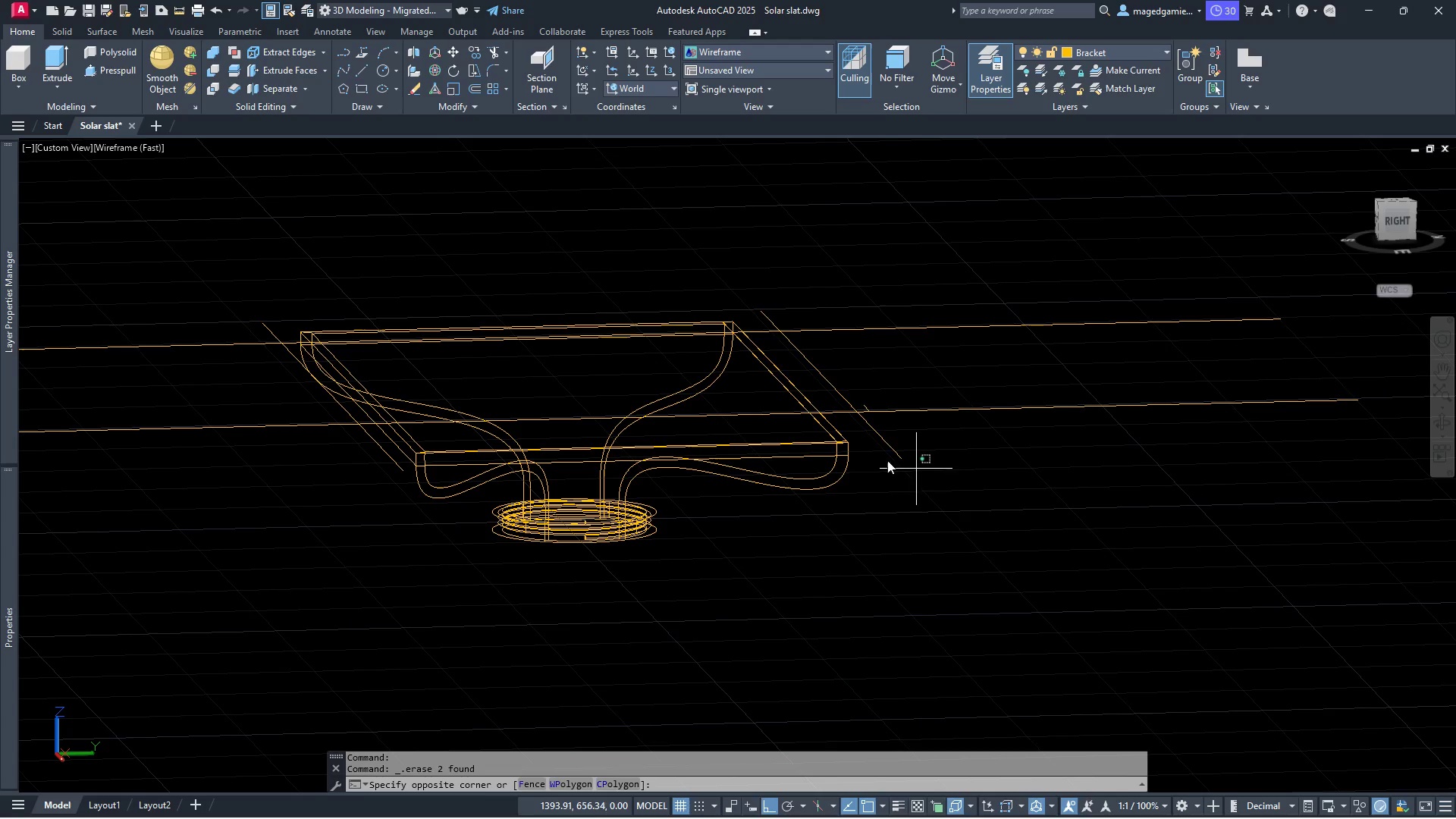 
left_click([878, 445])
 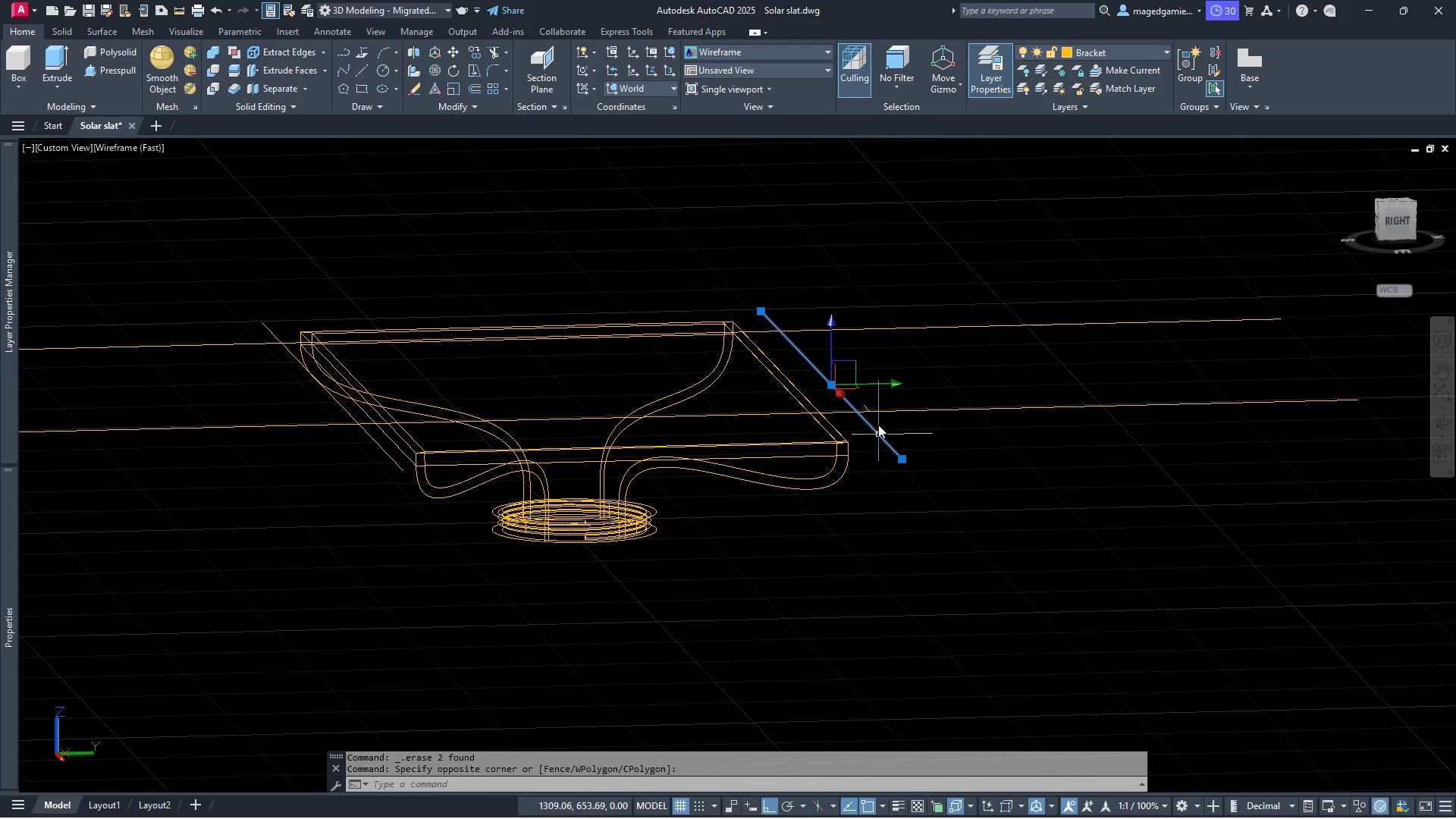 
key(Delete)
 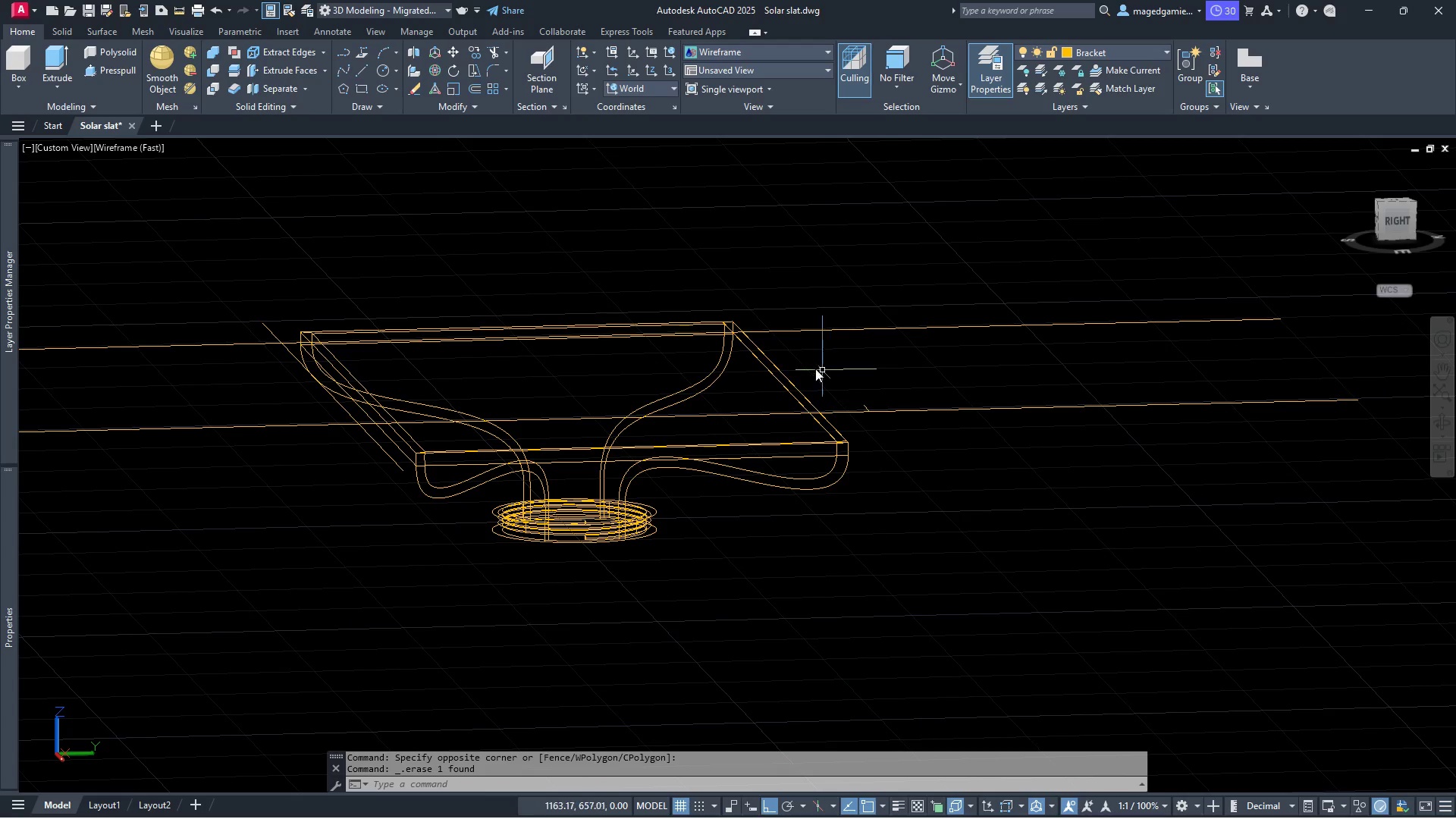 
left_click_drag(start_coordinate=[821, 369], to_coordinate=[828, 373])
 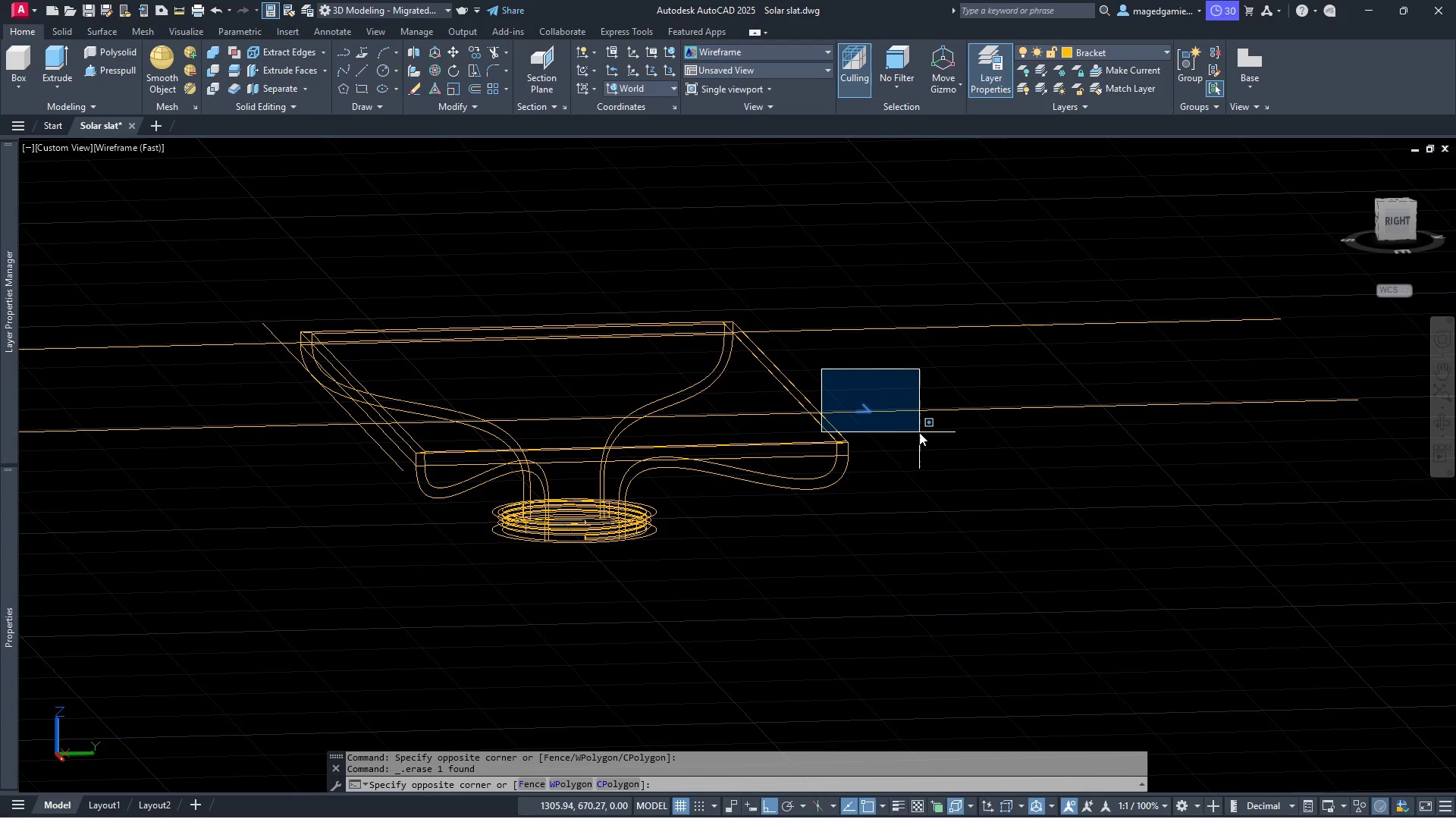 
left_click([919, 432])
 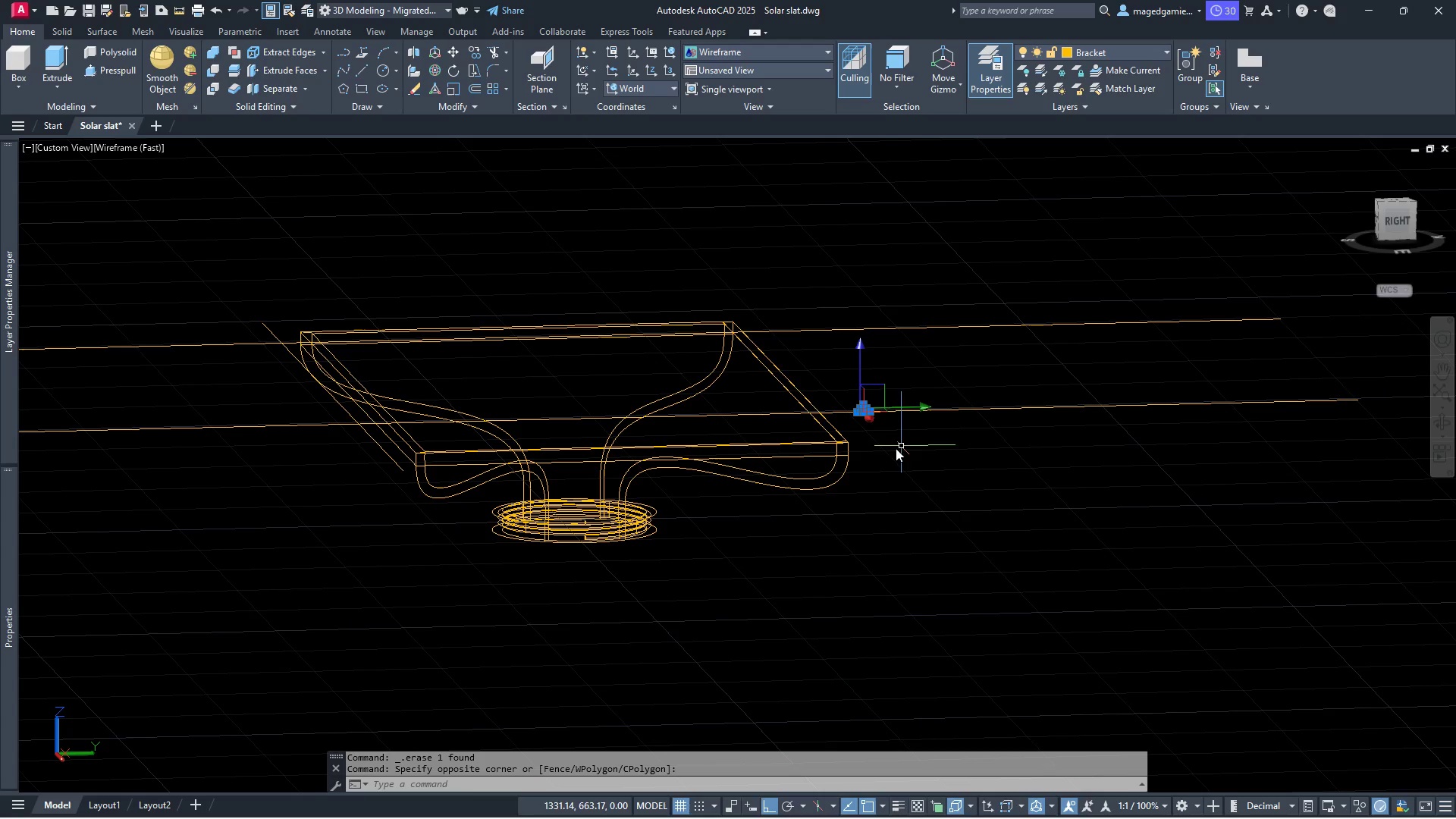 
key(Delete)
 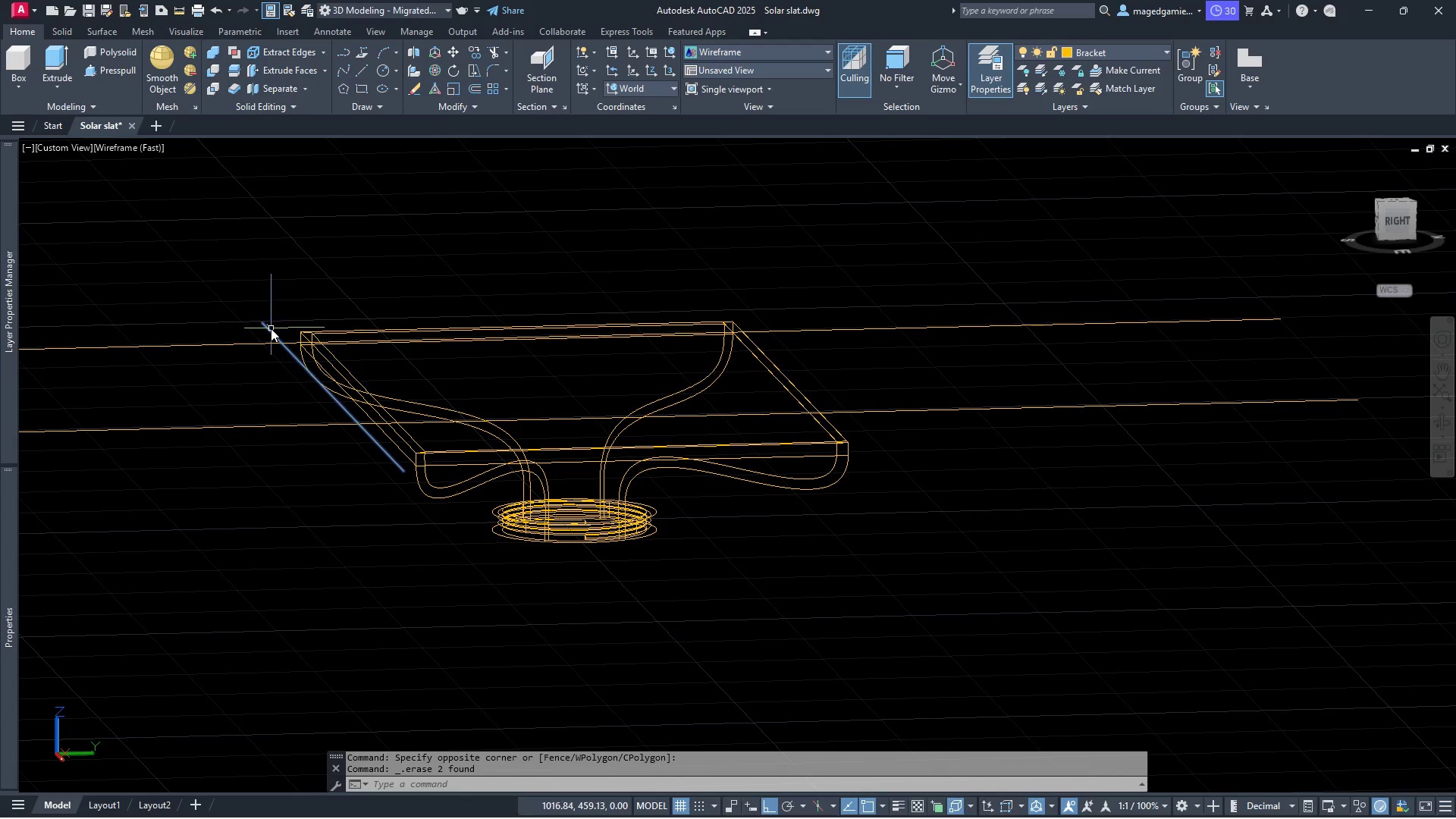 
left_click([271, 334])
 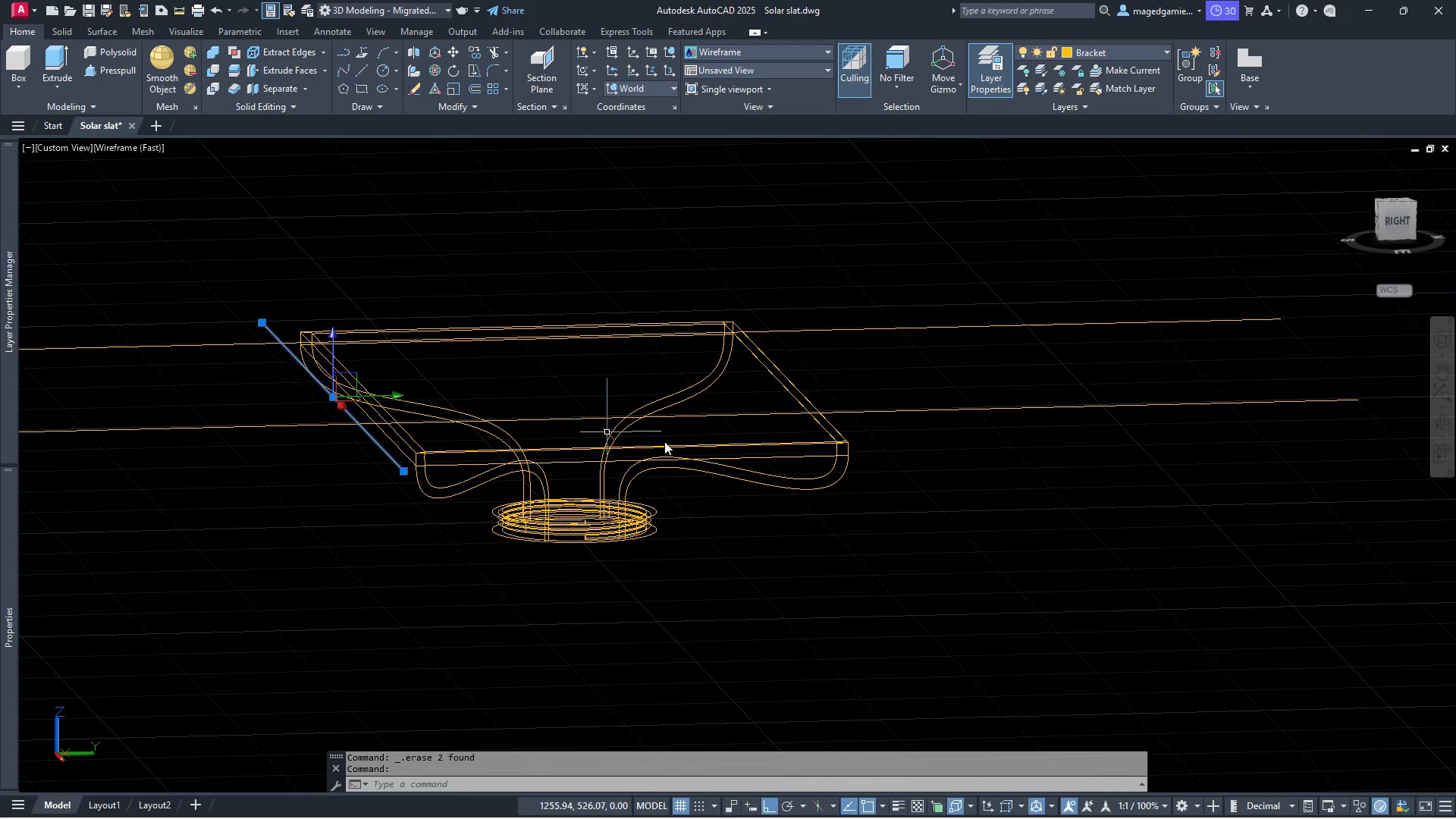 
key(Delete)
 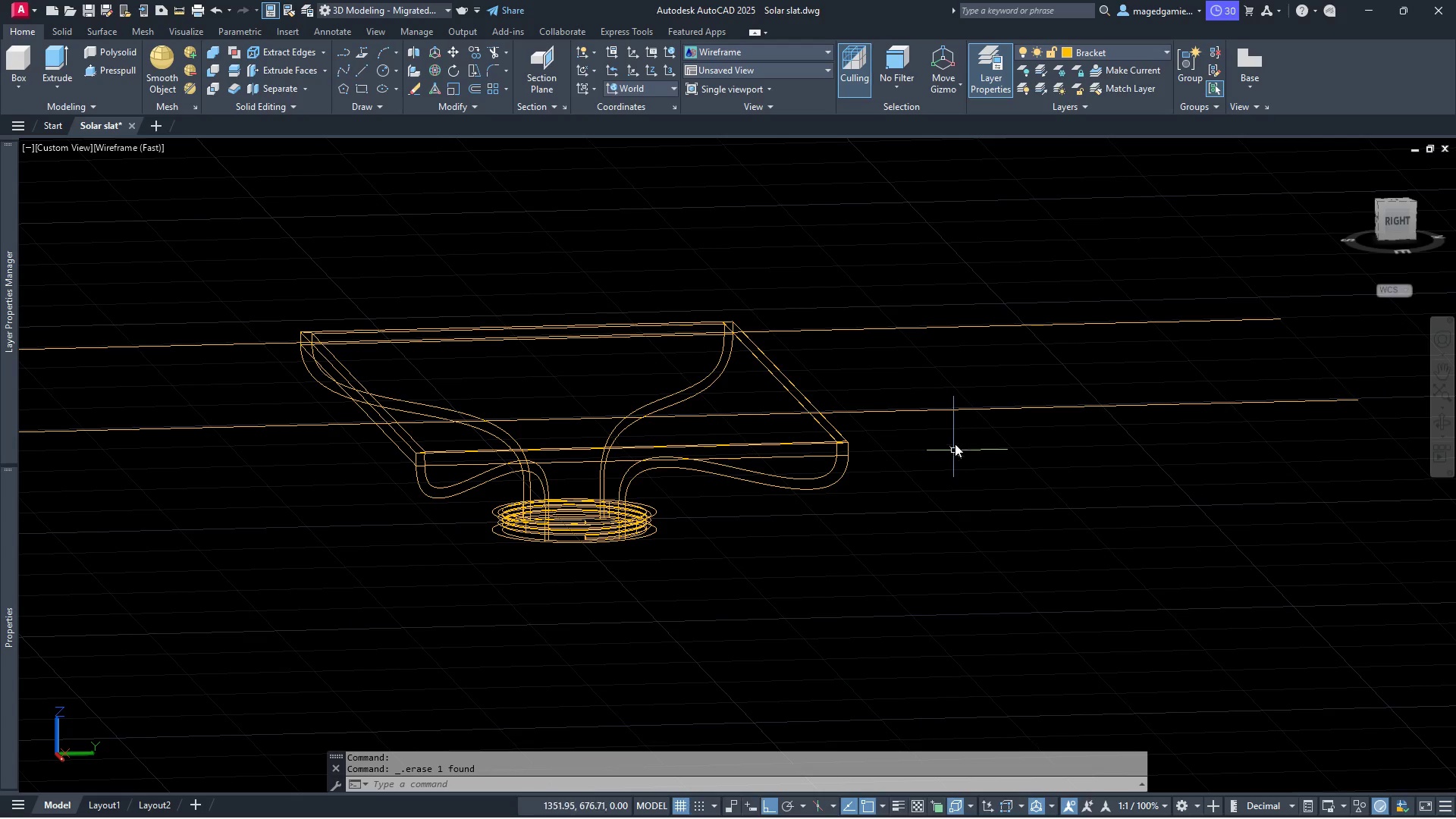 
scroll: coordinate [952, 431], scroll_direction: up, amount: 2.0
 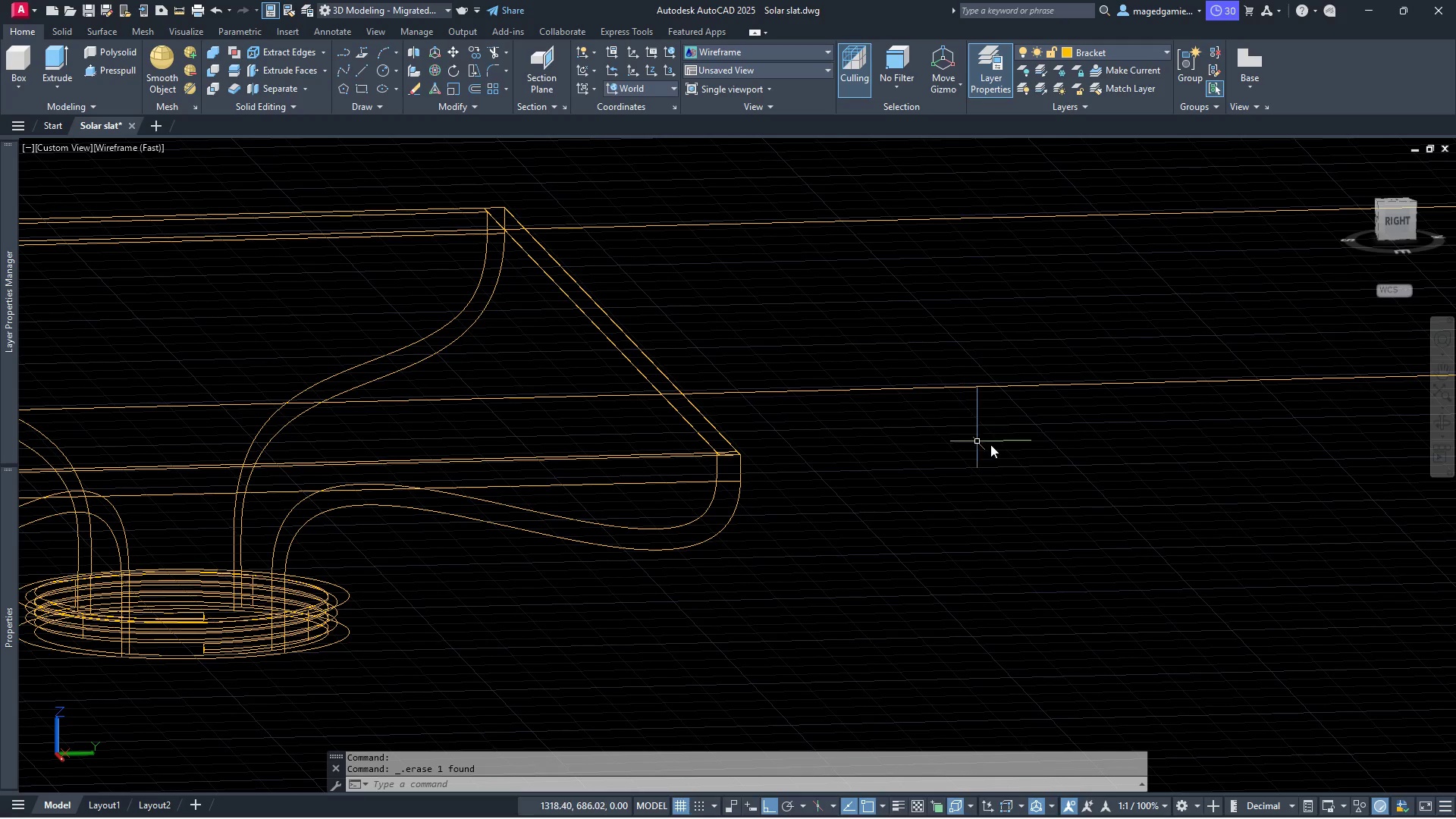 
scroll: coordinate [997, 446], scroll_direction: down, amount: 1.0
 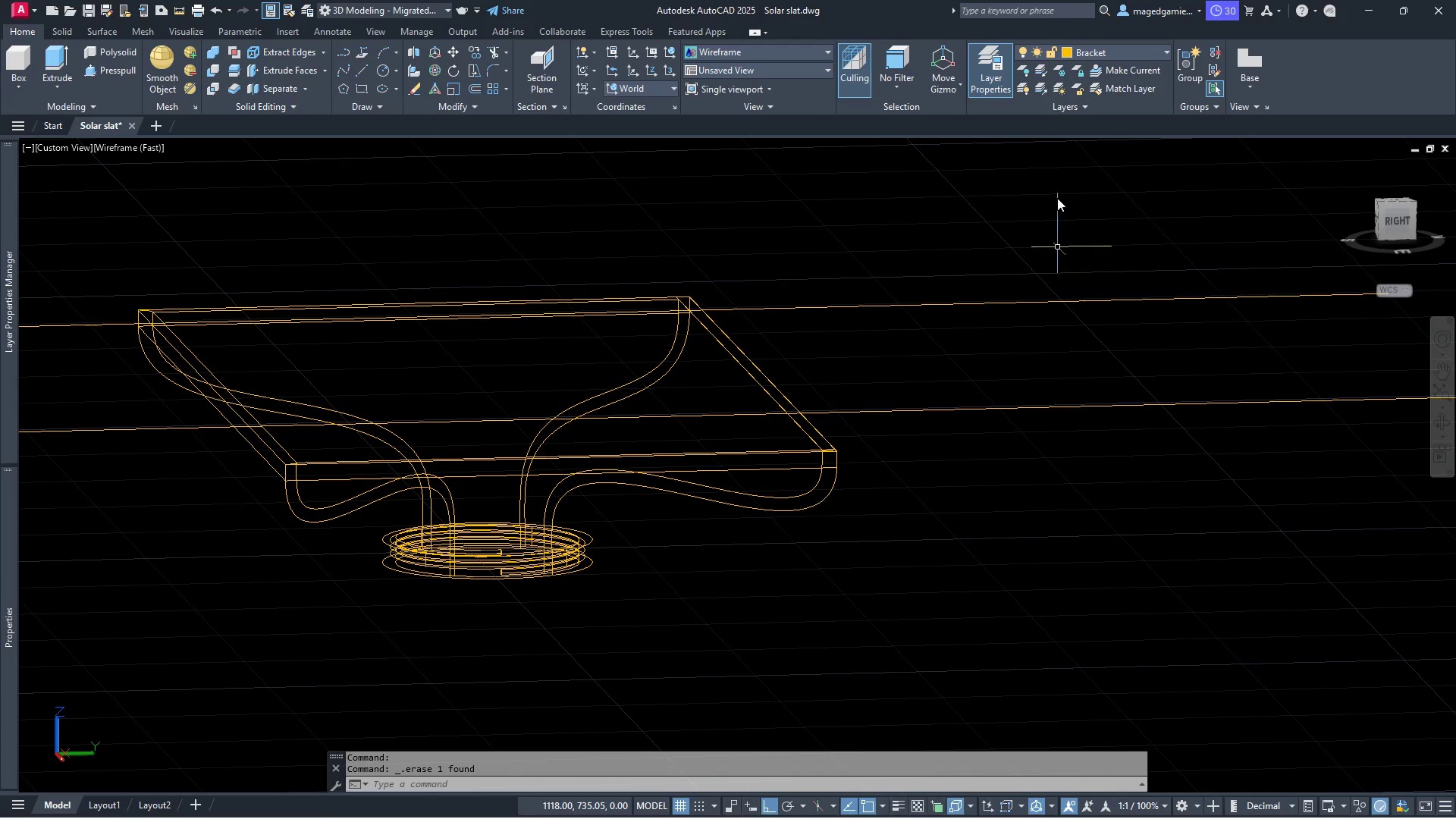 
mouse_move([1053, 80])
 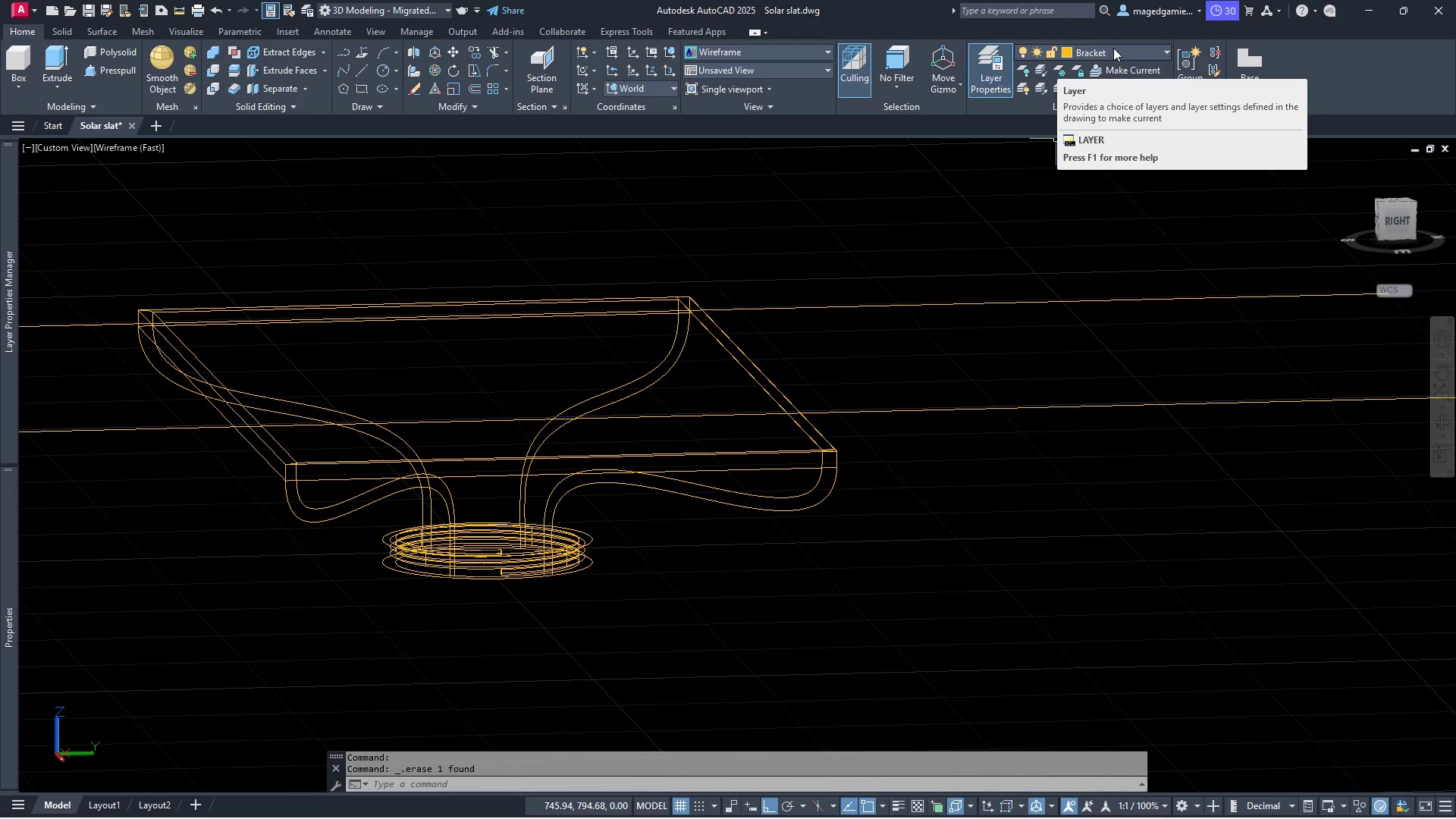 
left_click([1113, 48])
 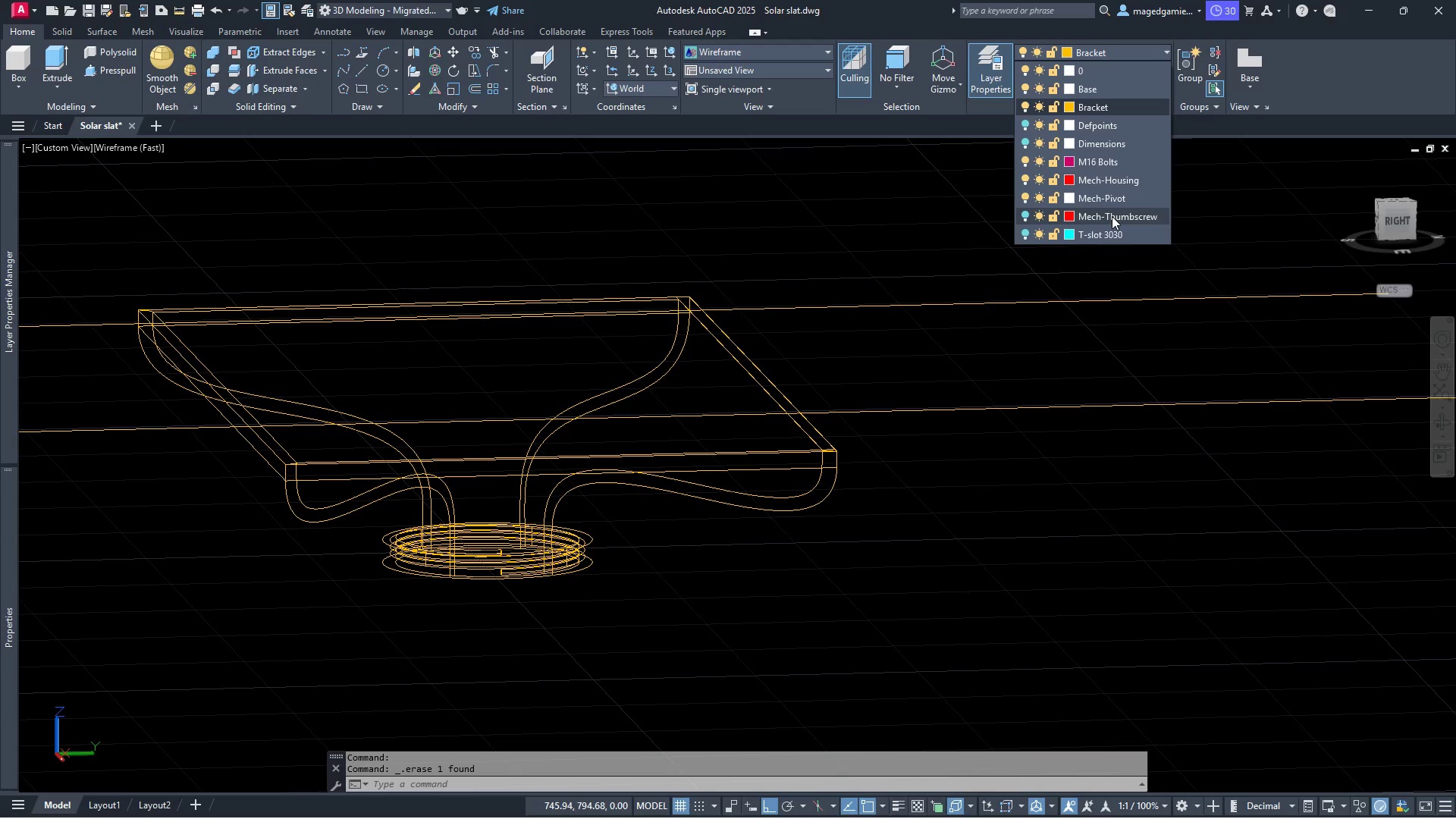 
wait(5.09)
 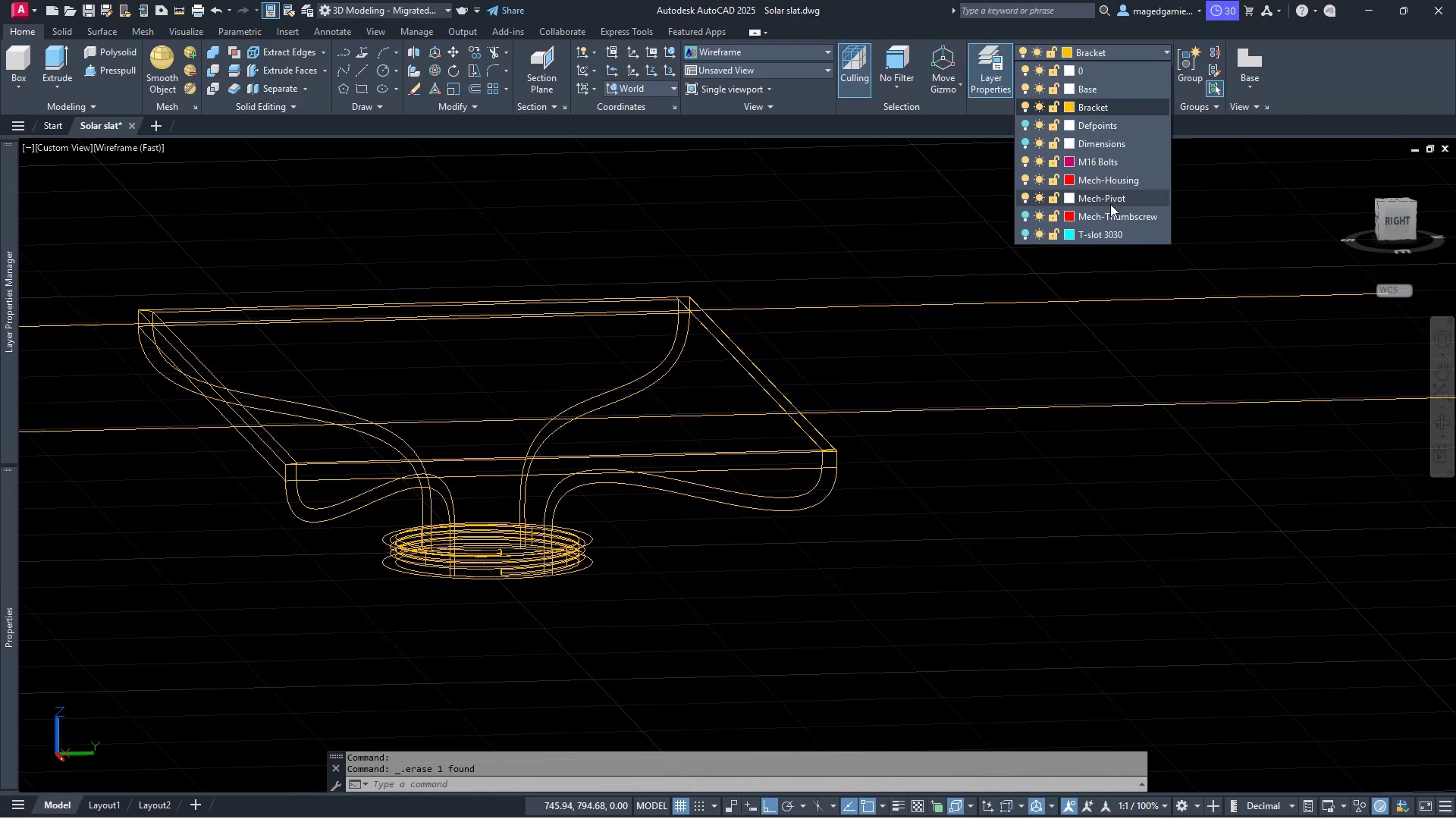 
left_click_drag(start_coordinate=[1025, 213], to_coordinate=[1028, 214])
 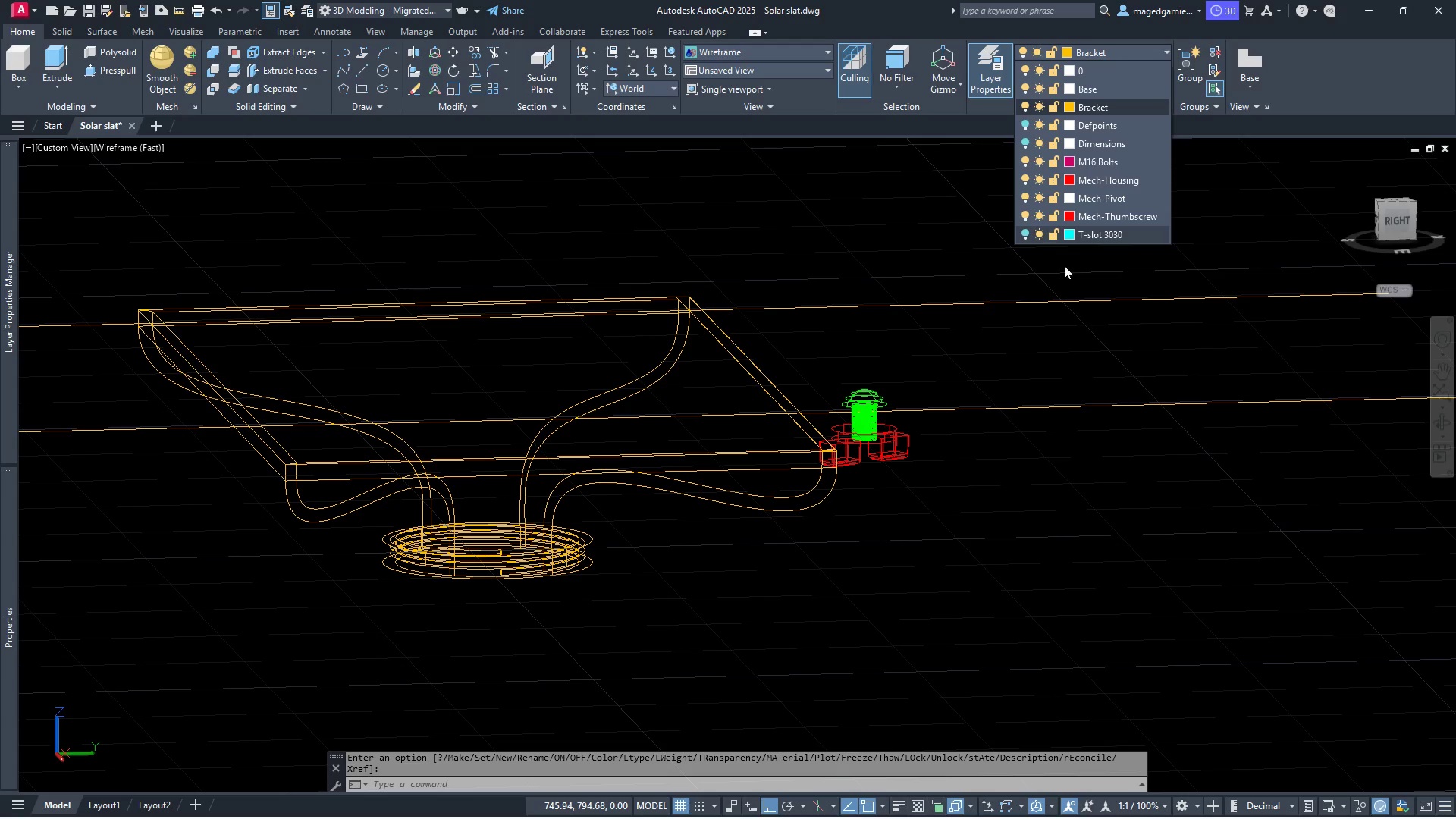 
mouse_move([1181, 335])
 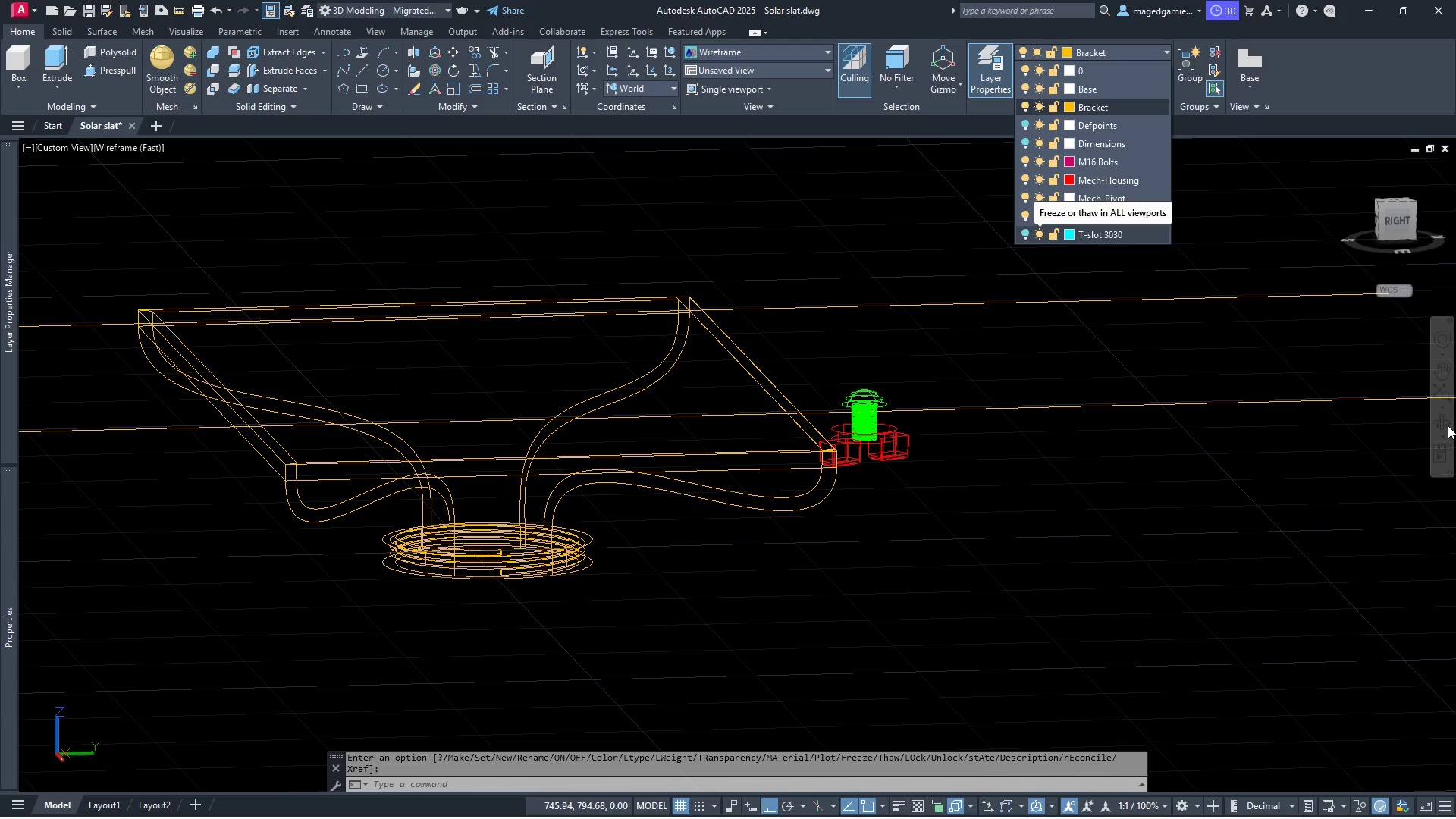 
left_click([1448, 425])
 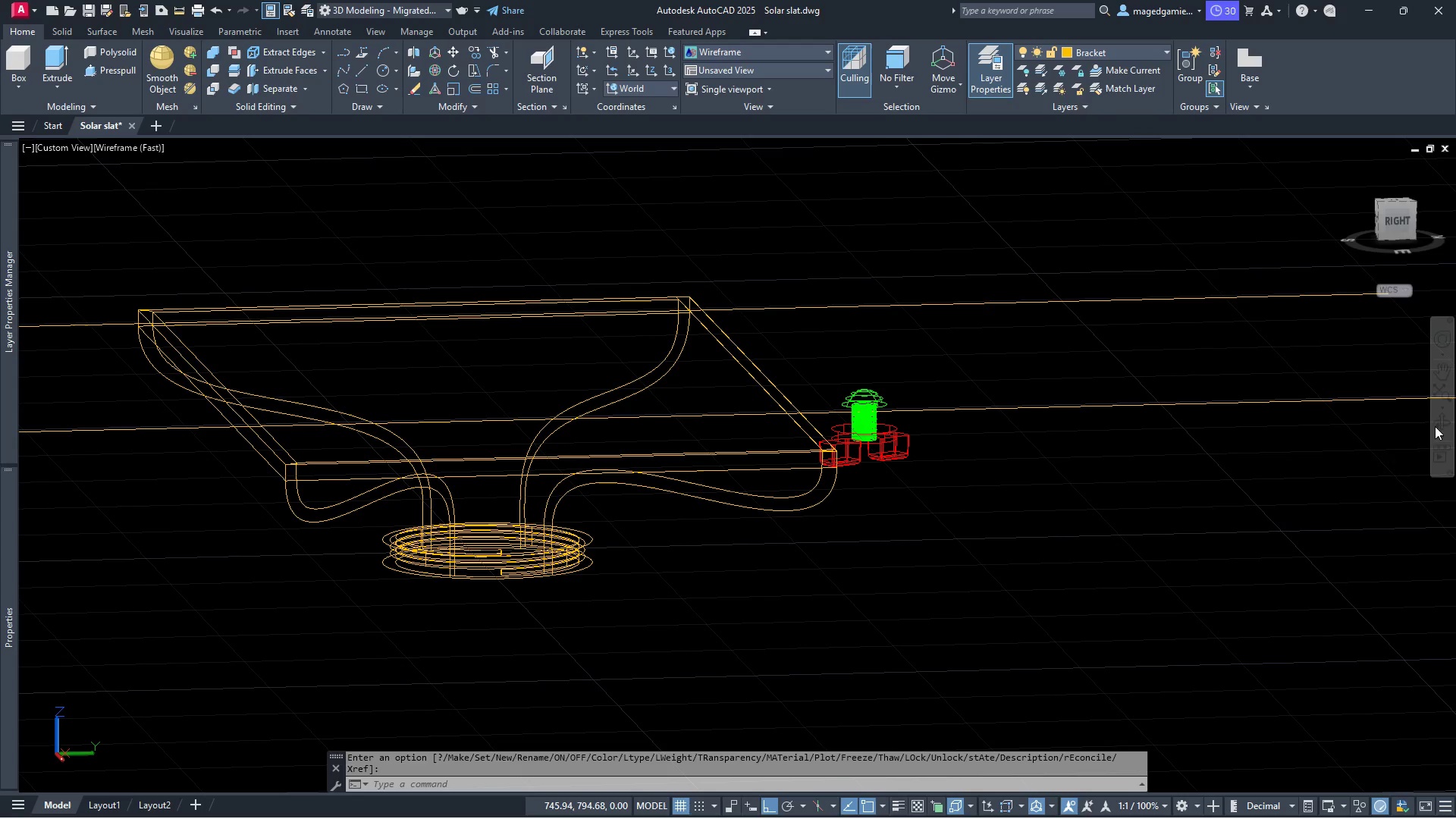 
left_click([1439, 425])
 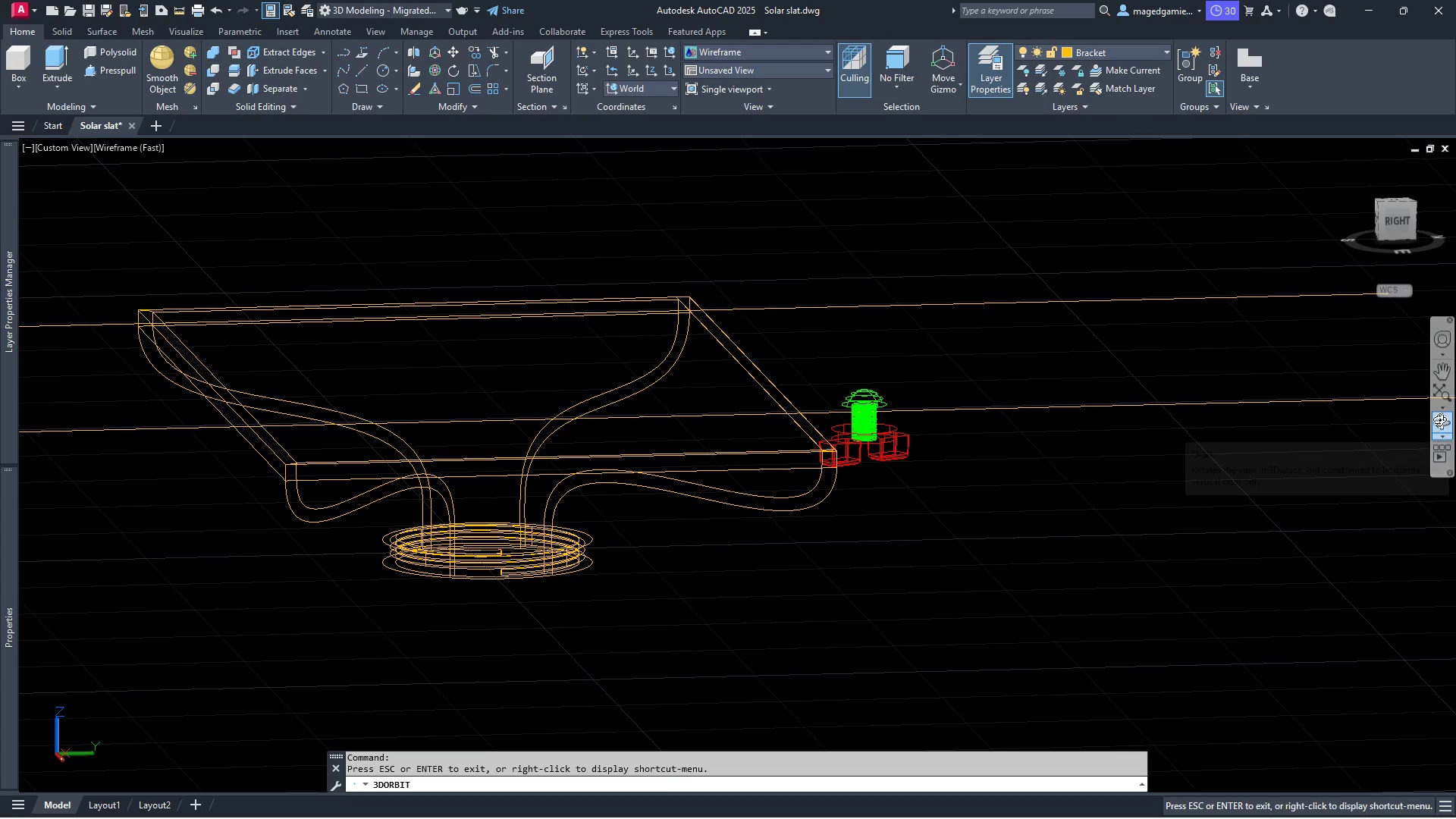 
left_click([1439, 419])
 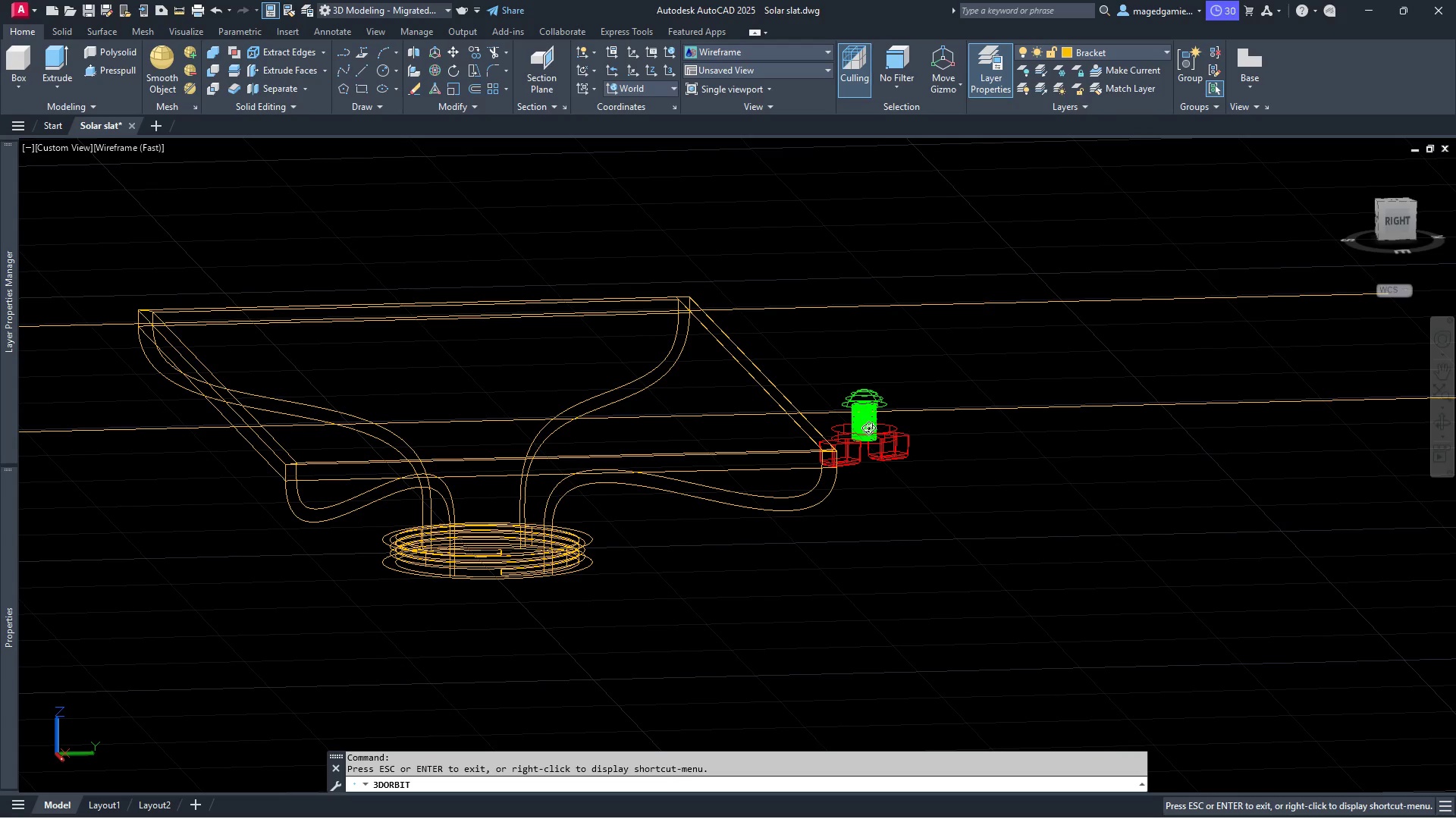 
left_click_drag(start_coordinate=[836, 441], to_coordinate=[808, 555])
 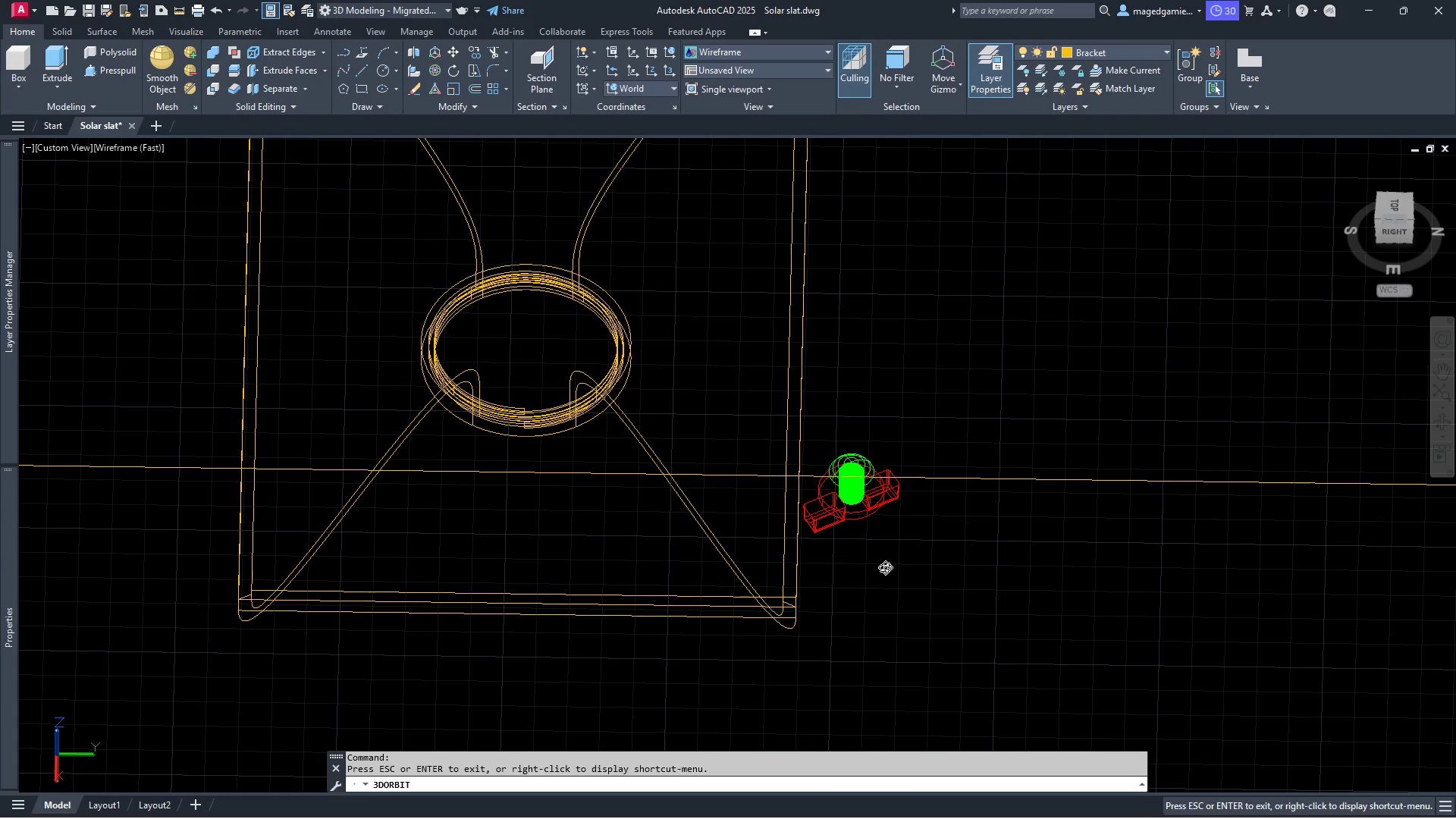 
scroll: coordinate [885, 567], scroll_direction: up, amount: 8.0
 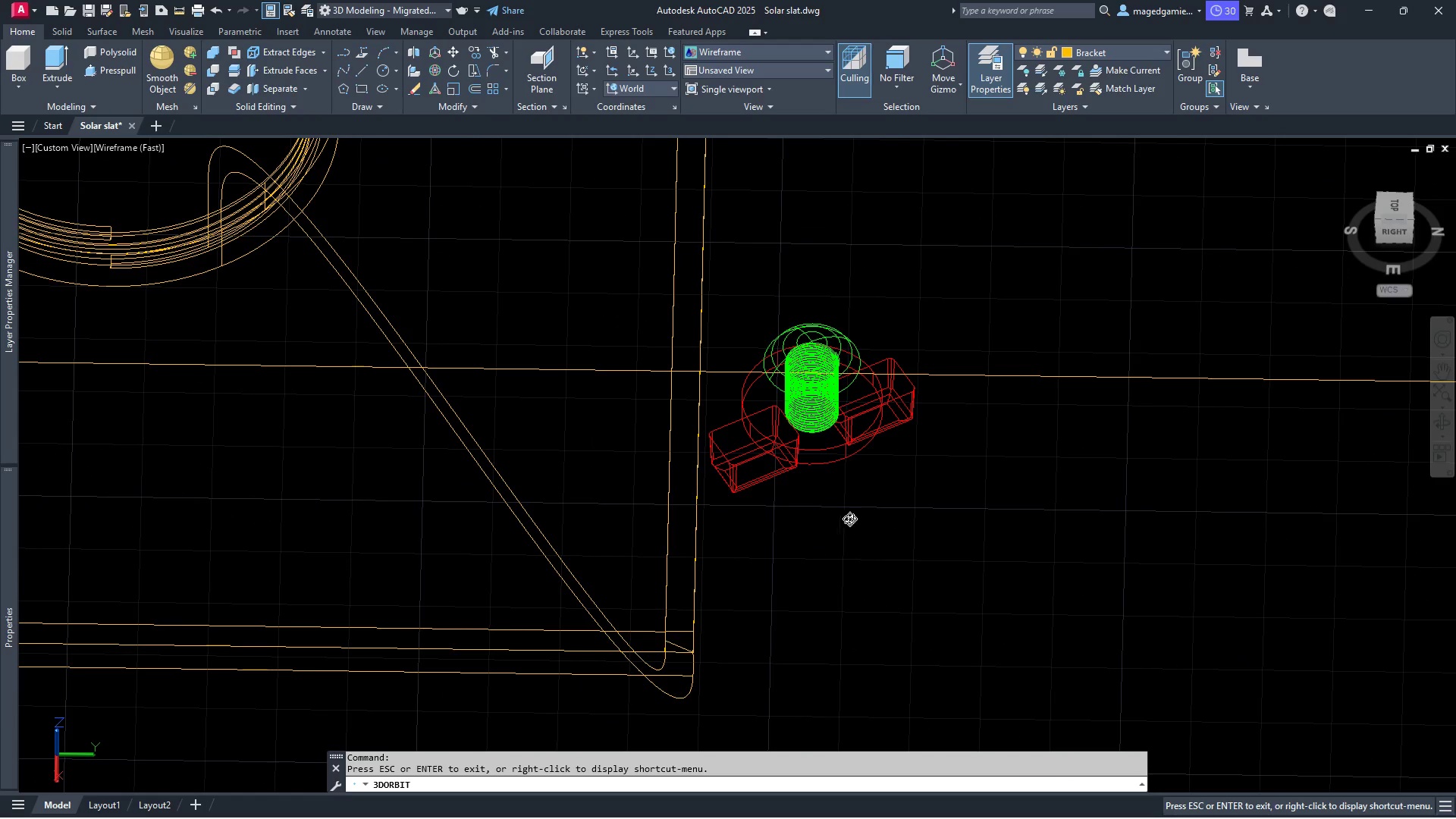 
left_click_drag(start_coordinate=[848, 515], to_coordinate=[869, 501])
 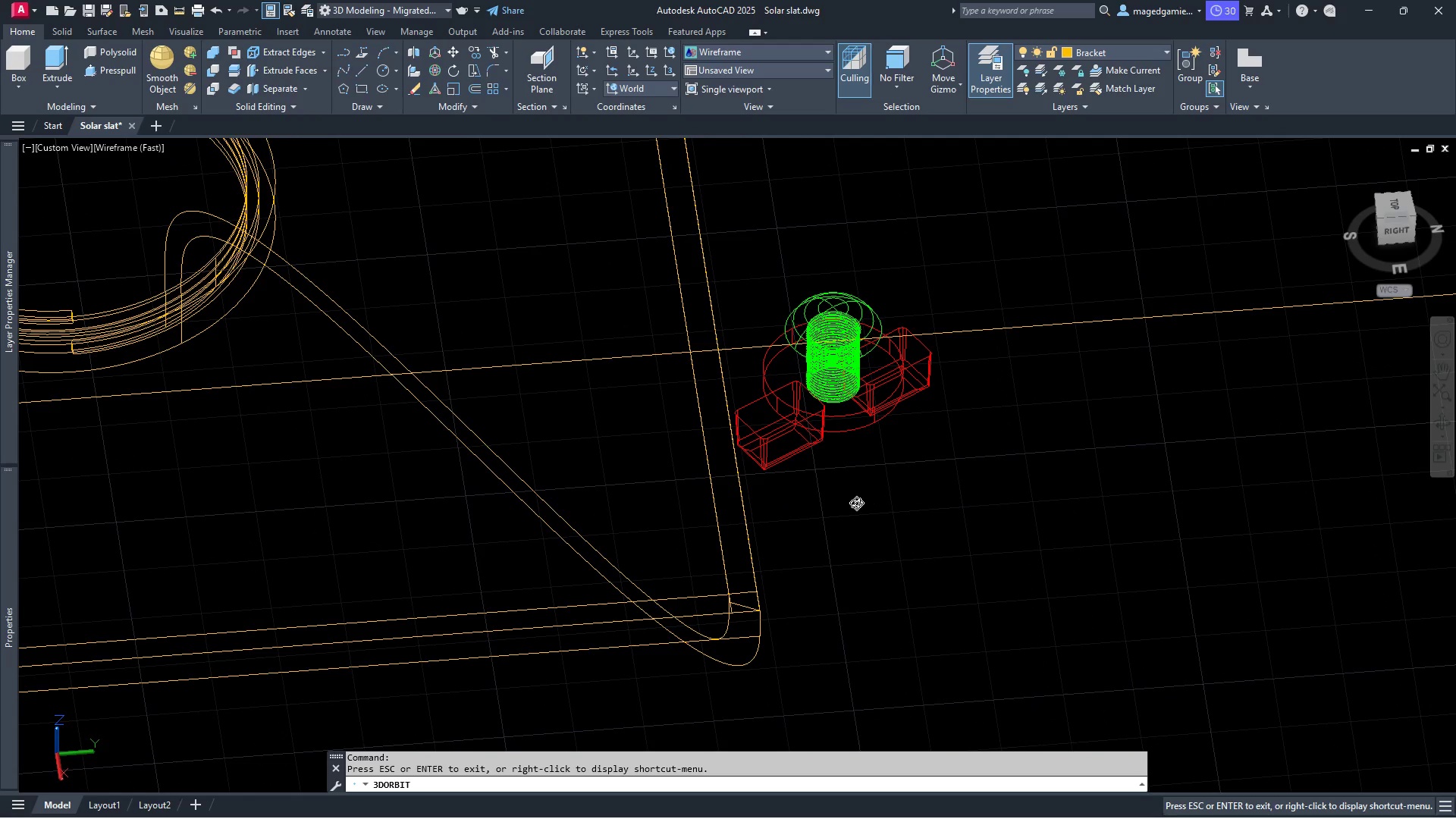 
key(Escape)
 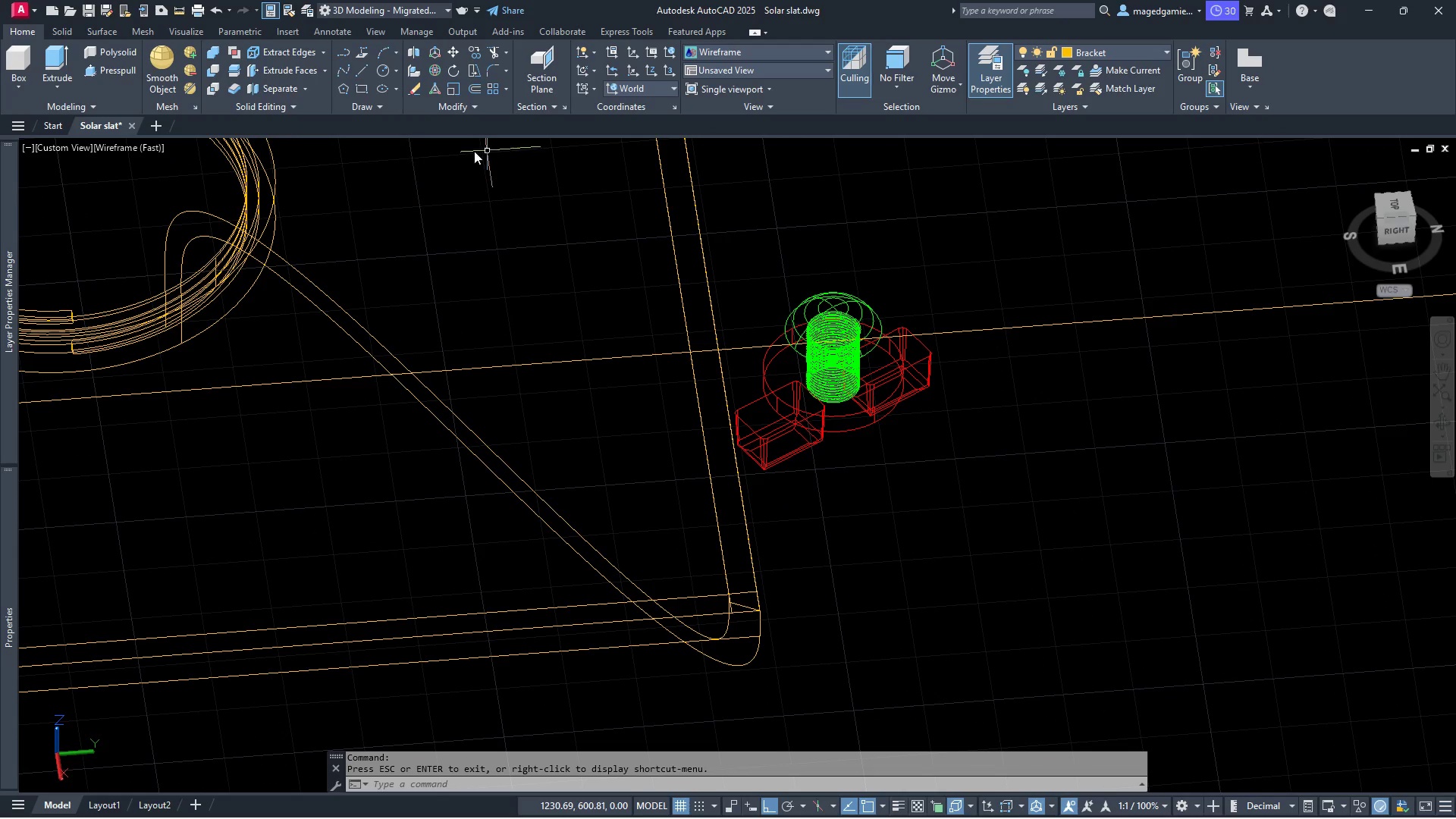 
wait(5.27)
 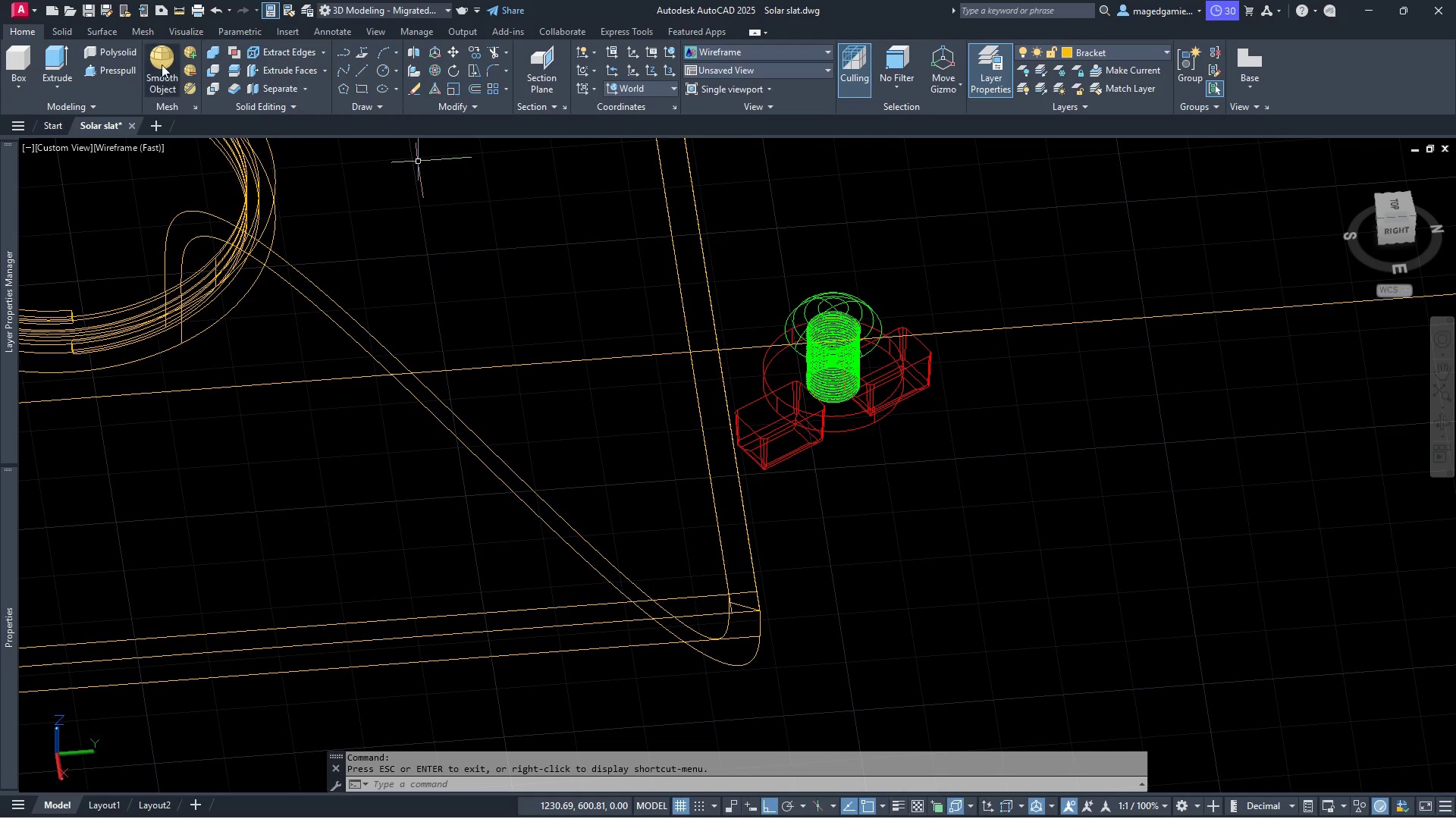 
left_click([178, 10])
 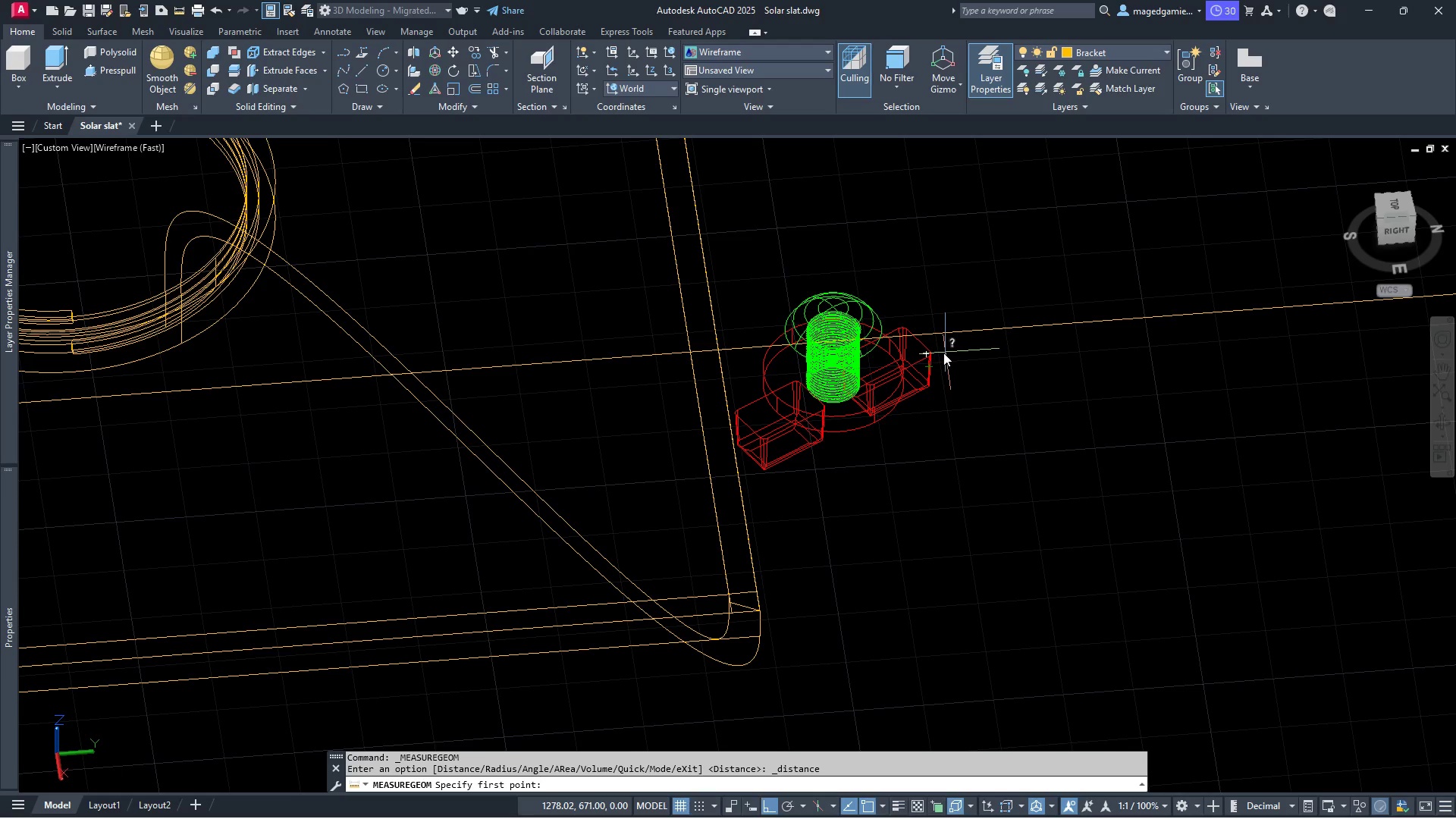 
left_click([937, 353])
 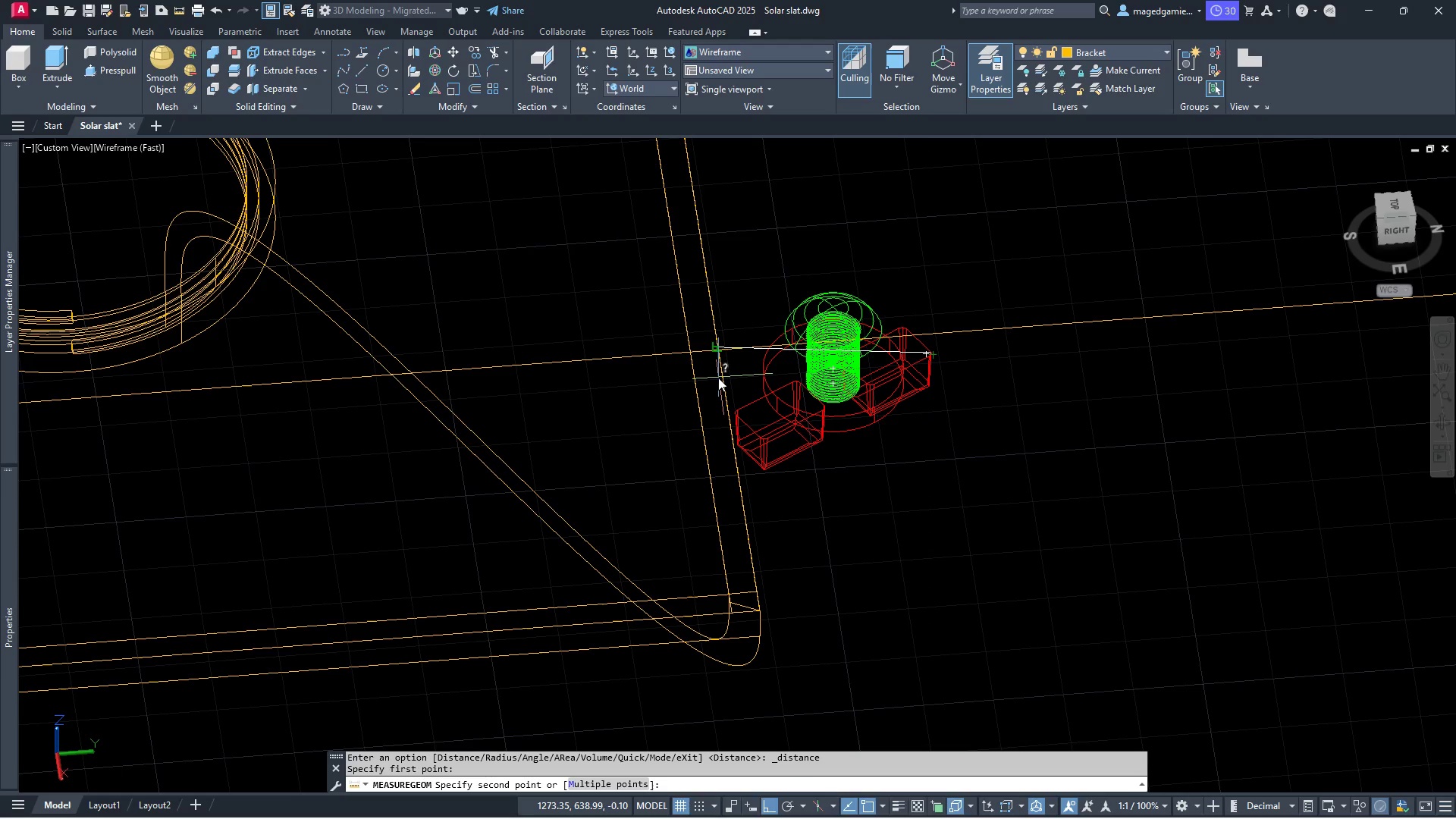 
left_click([718, 378])
 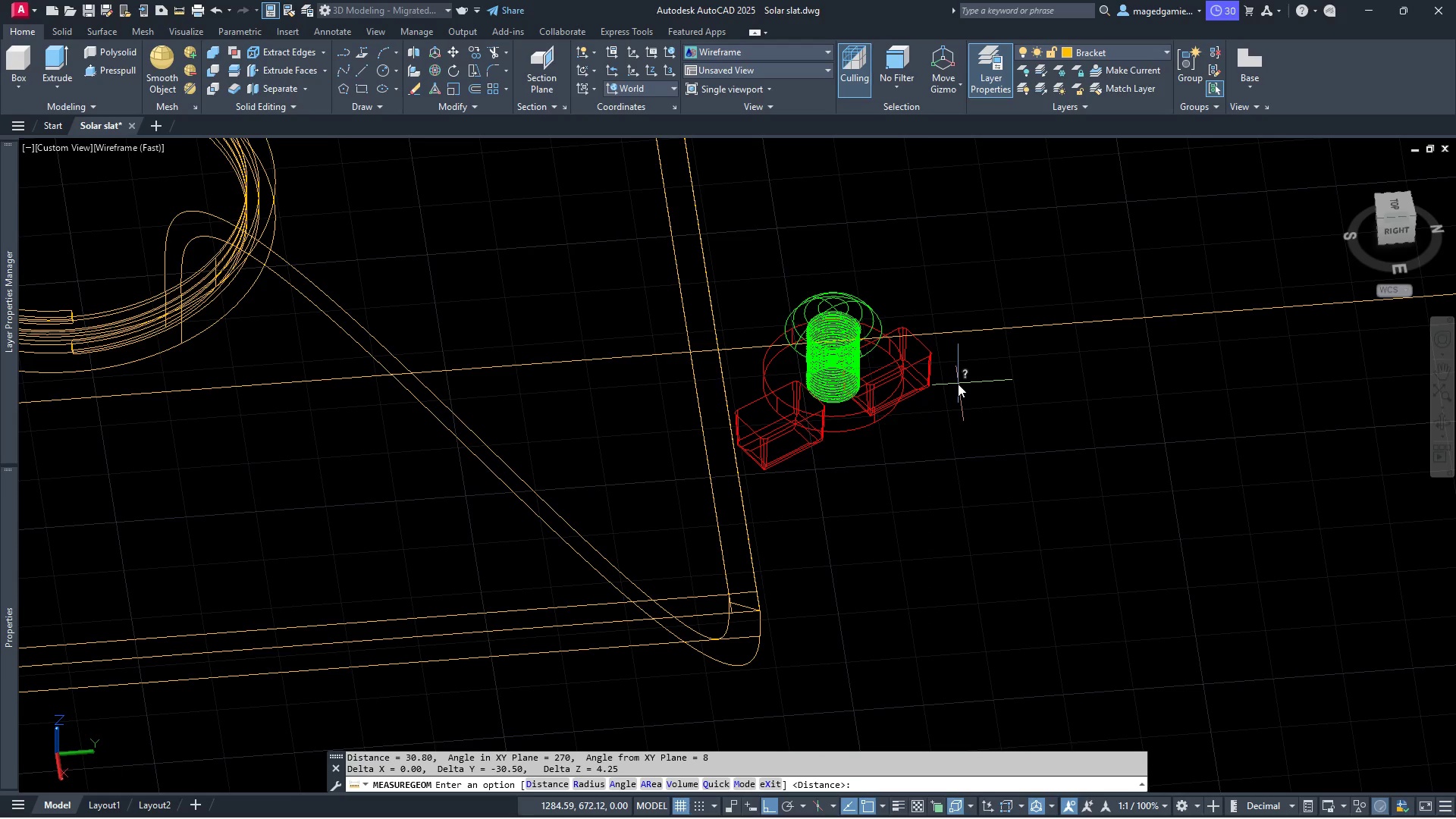 
wait(11.31)
 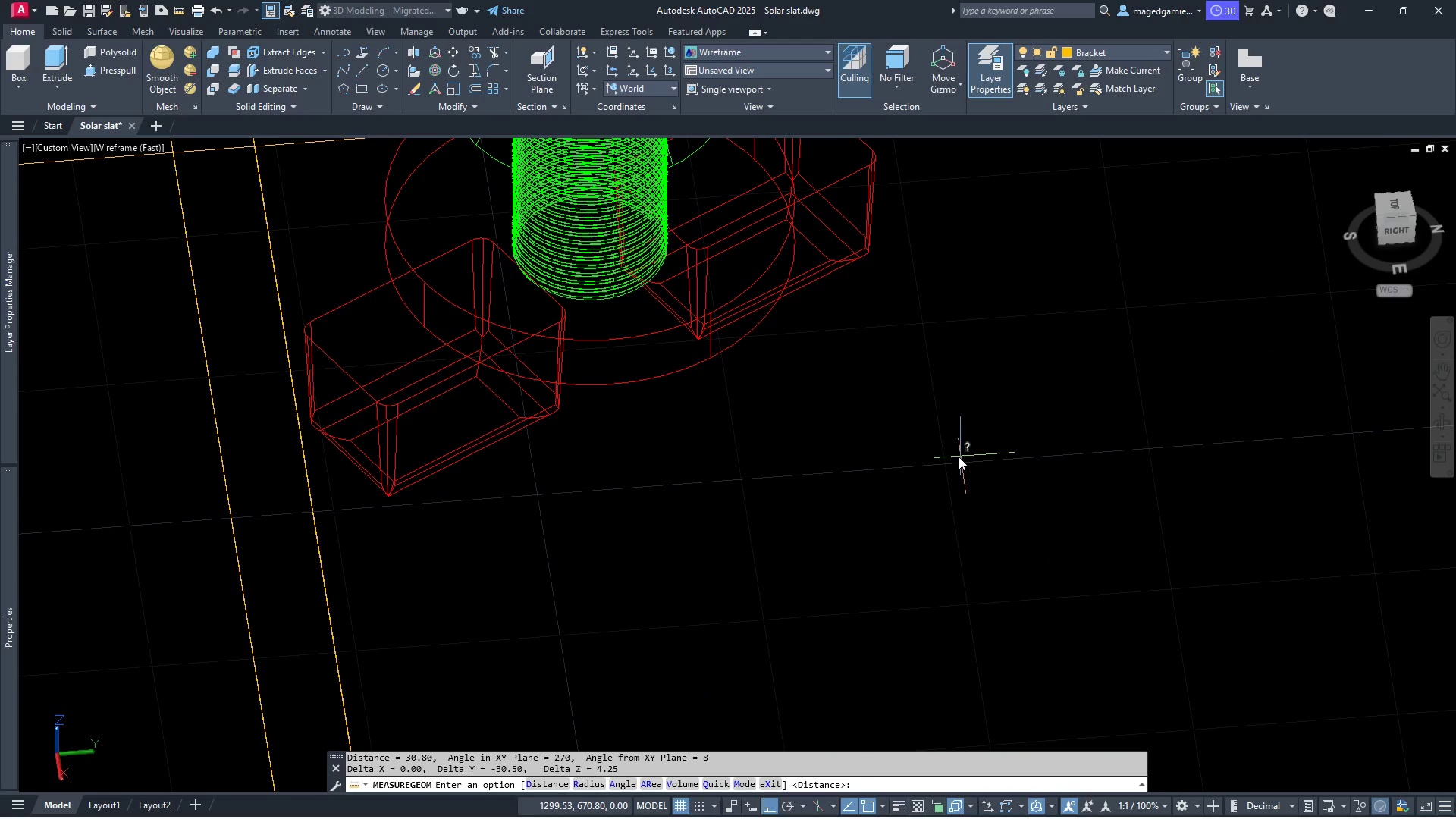 
key(Escape)
 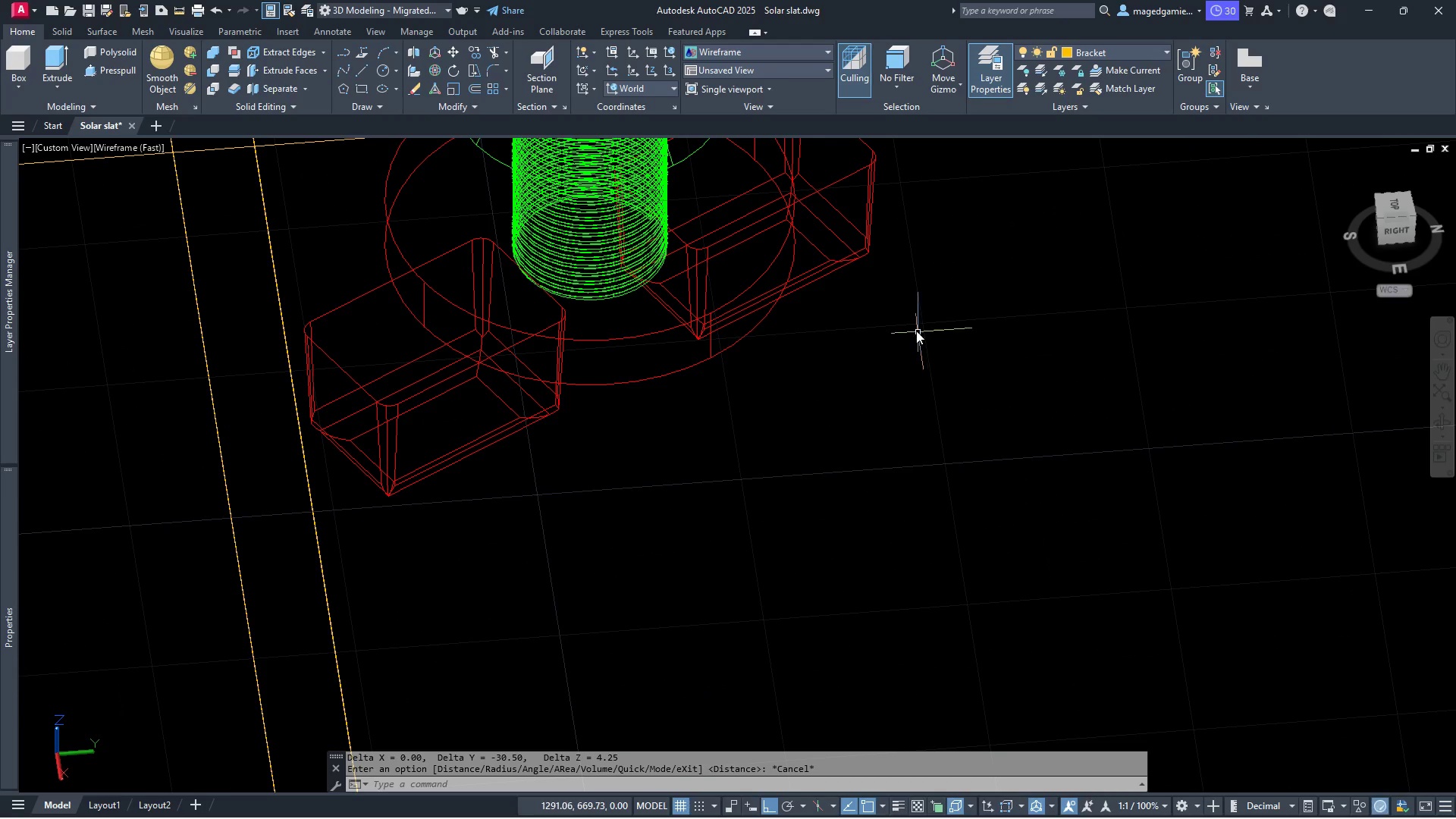 
scroll: coordinate [960, 457], scroll_direction: up, amount: 3.0
 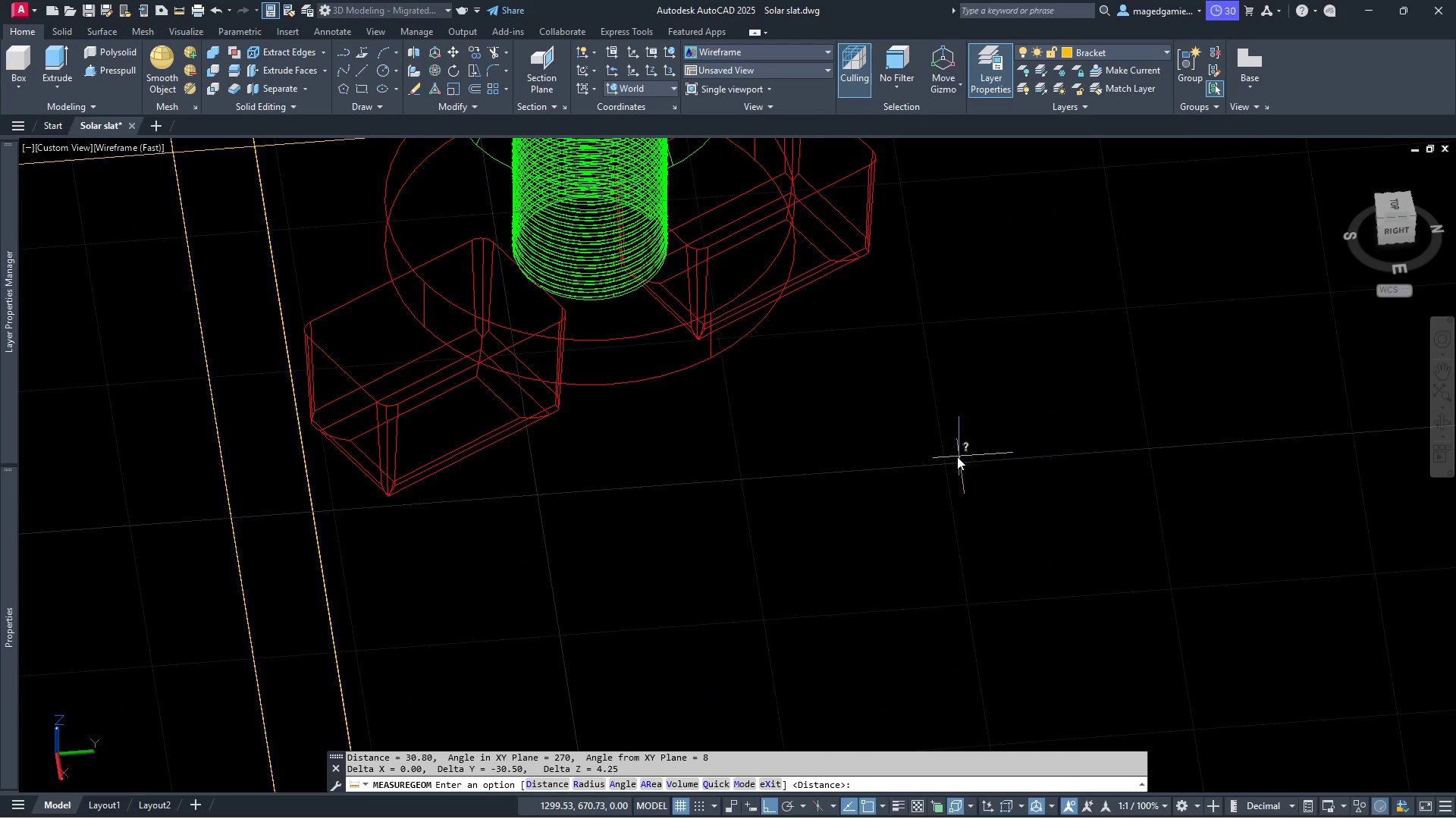 
right_click([916, 328])
 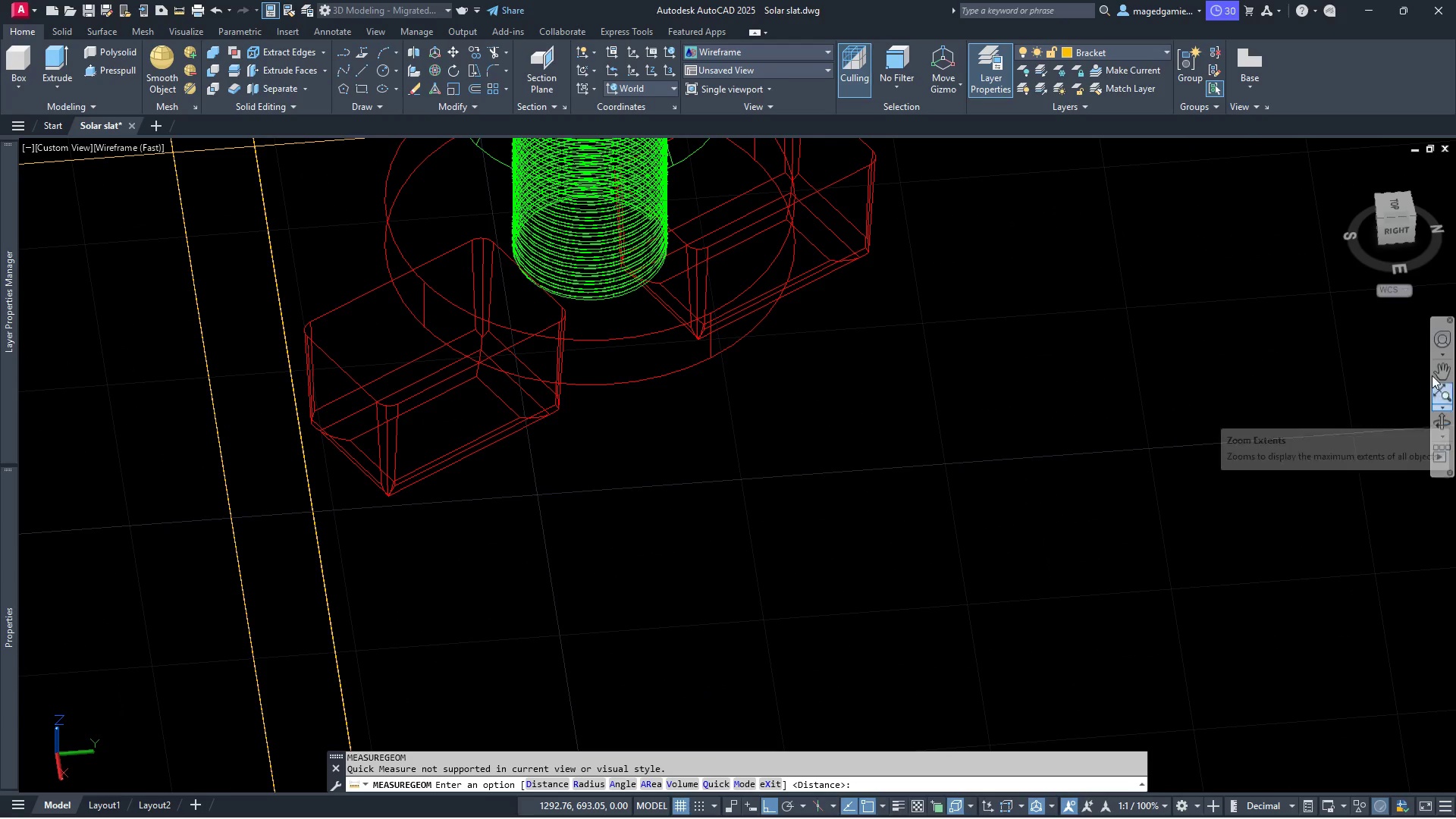 
left_click([1396, 230])
 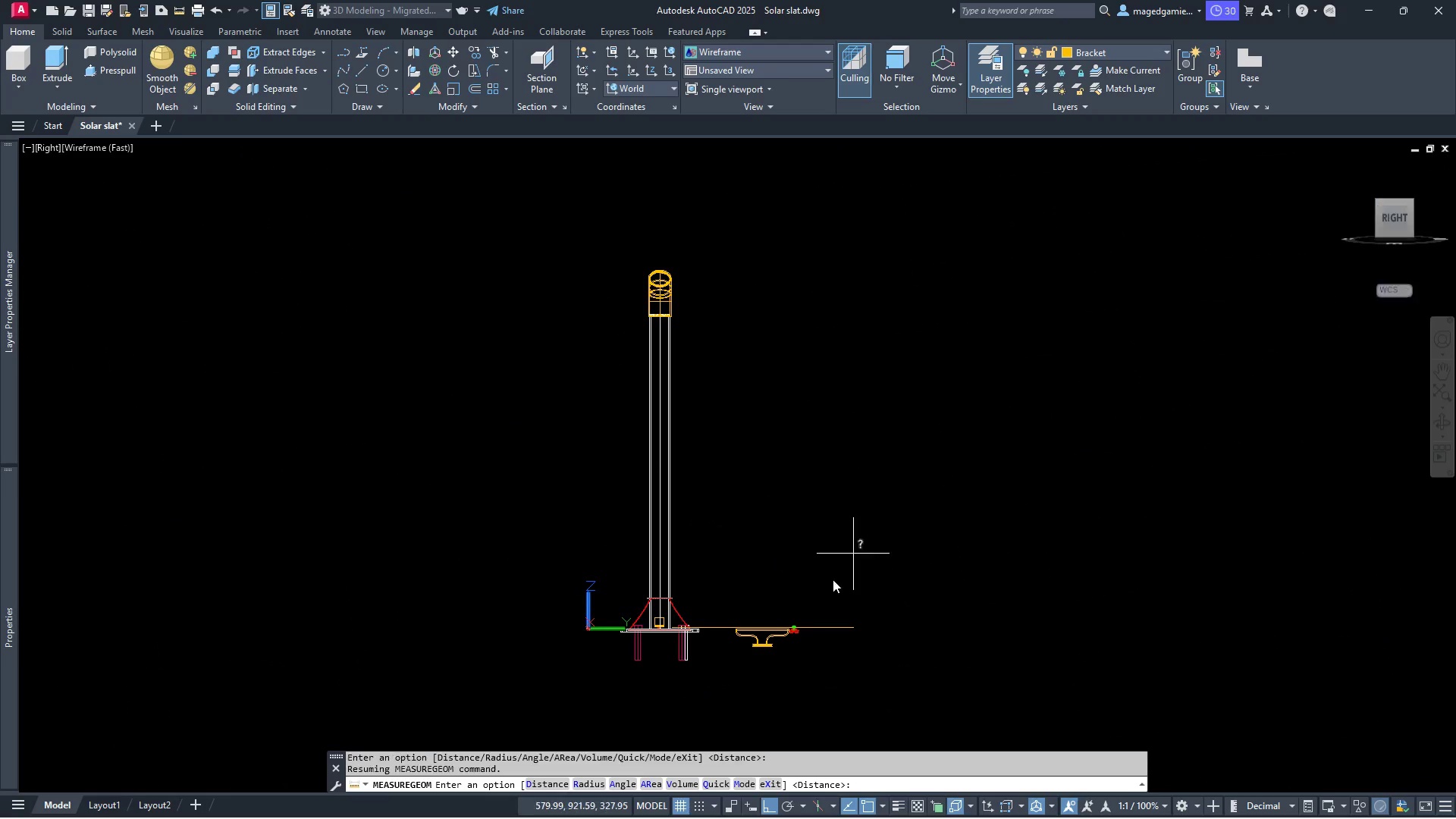 
scroll: coordinate [830, 642], scroll_direction: up, amount: 12.0
 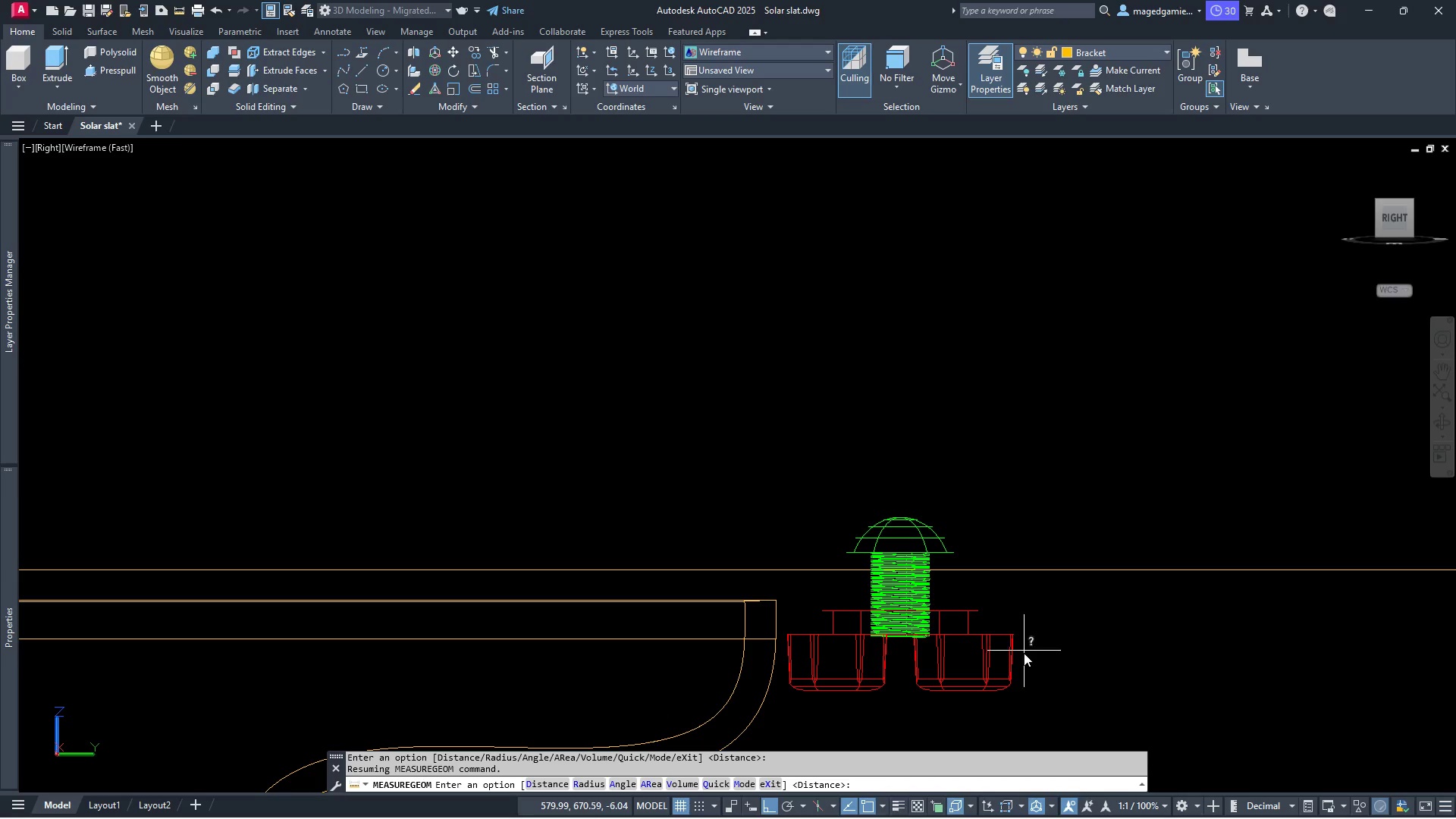 
key(Escape)
 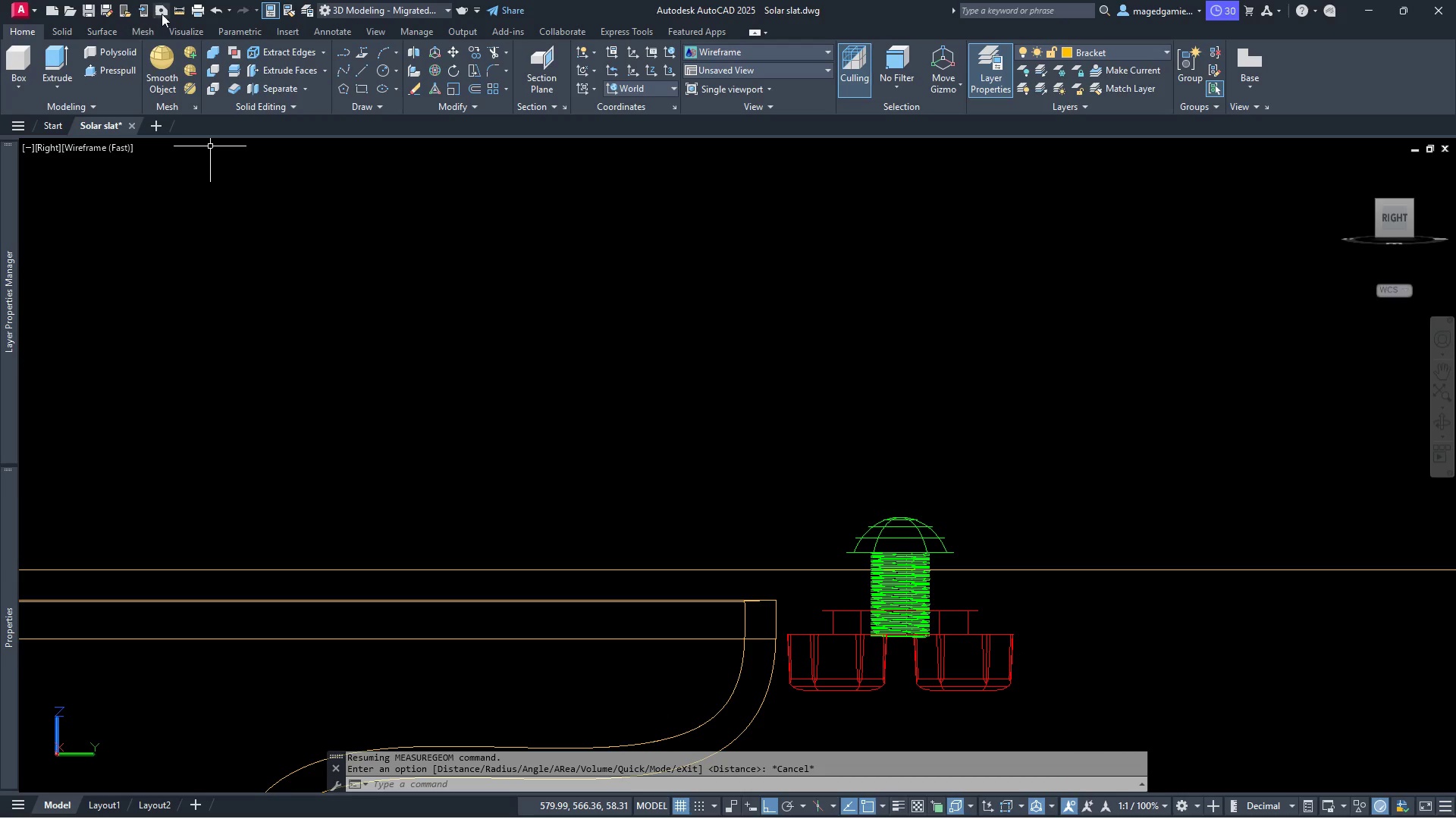 
left_click([177, 11])
 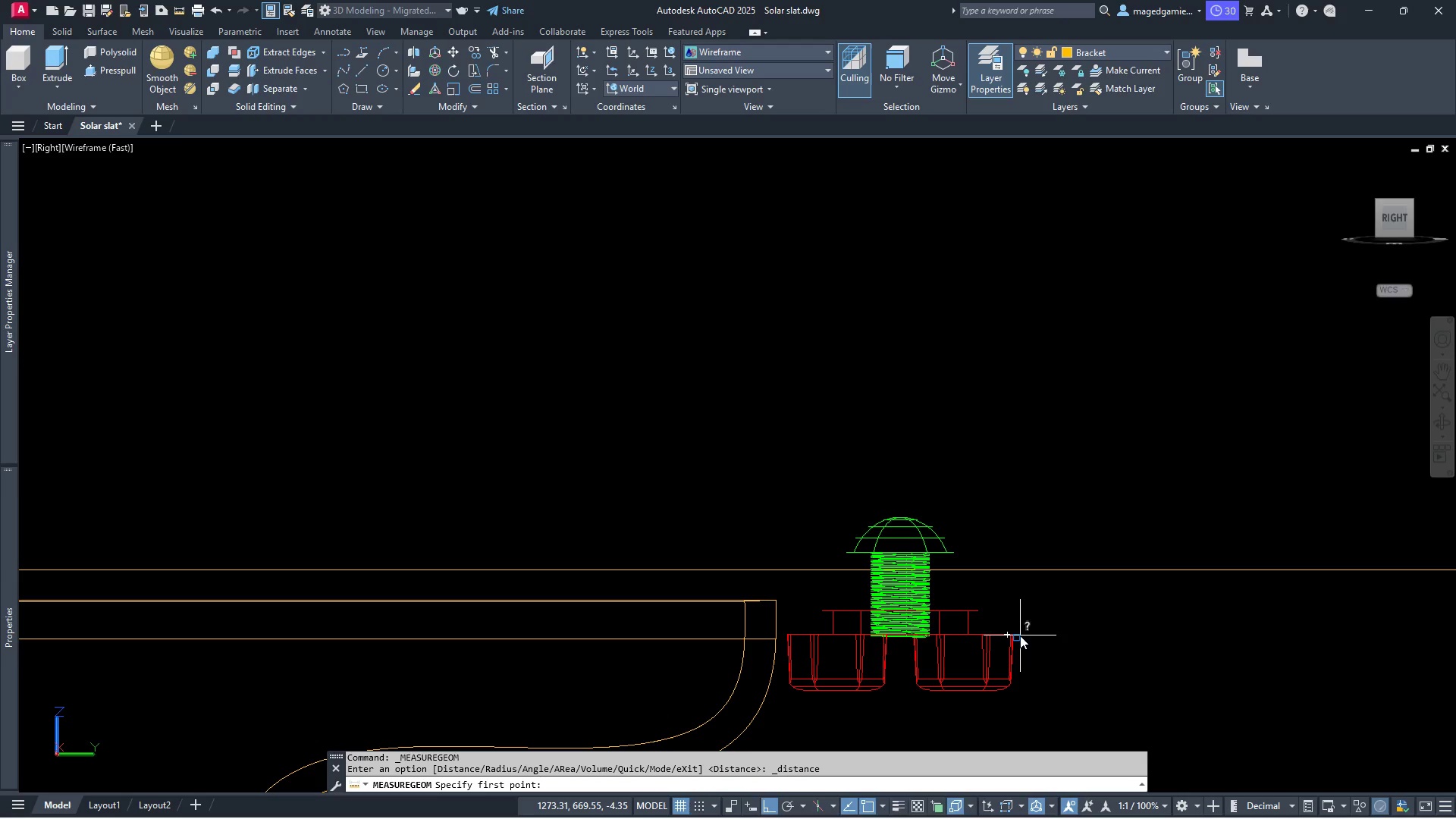 
left_click([1020, 635])
 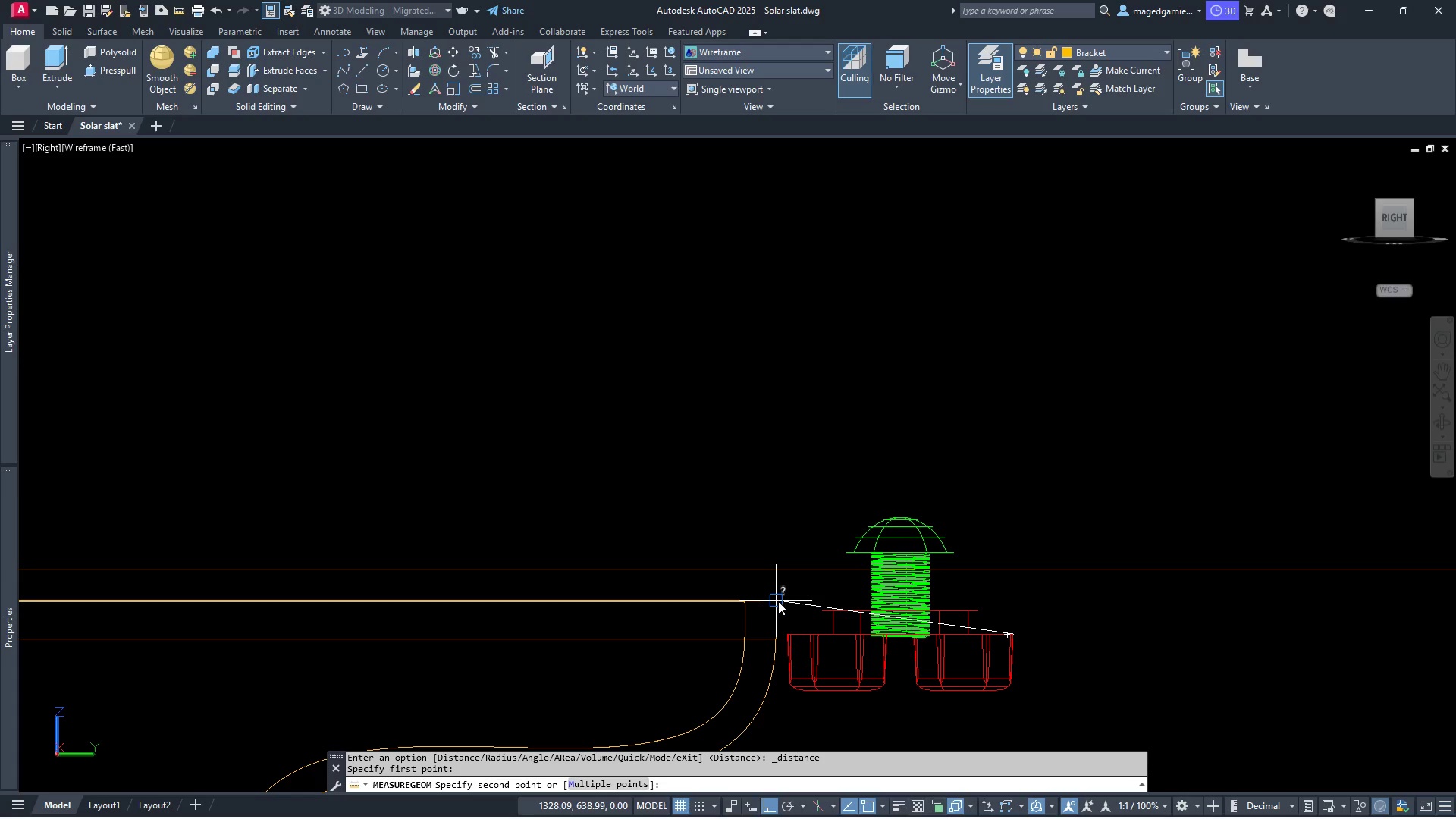 
left_click([778, 601])
 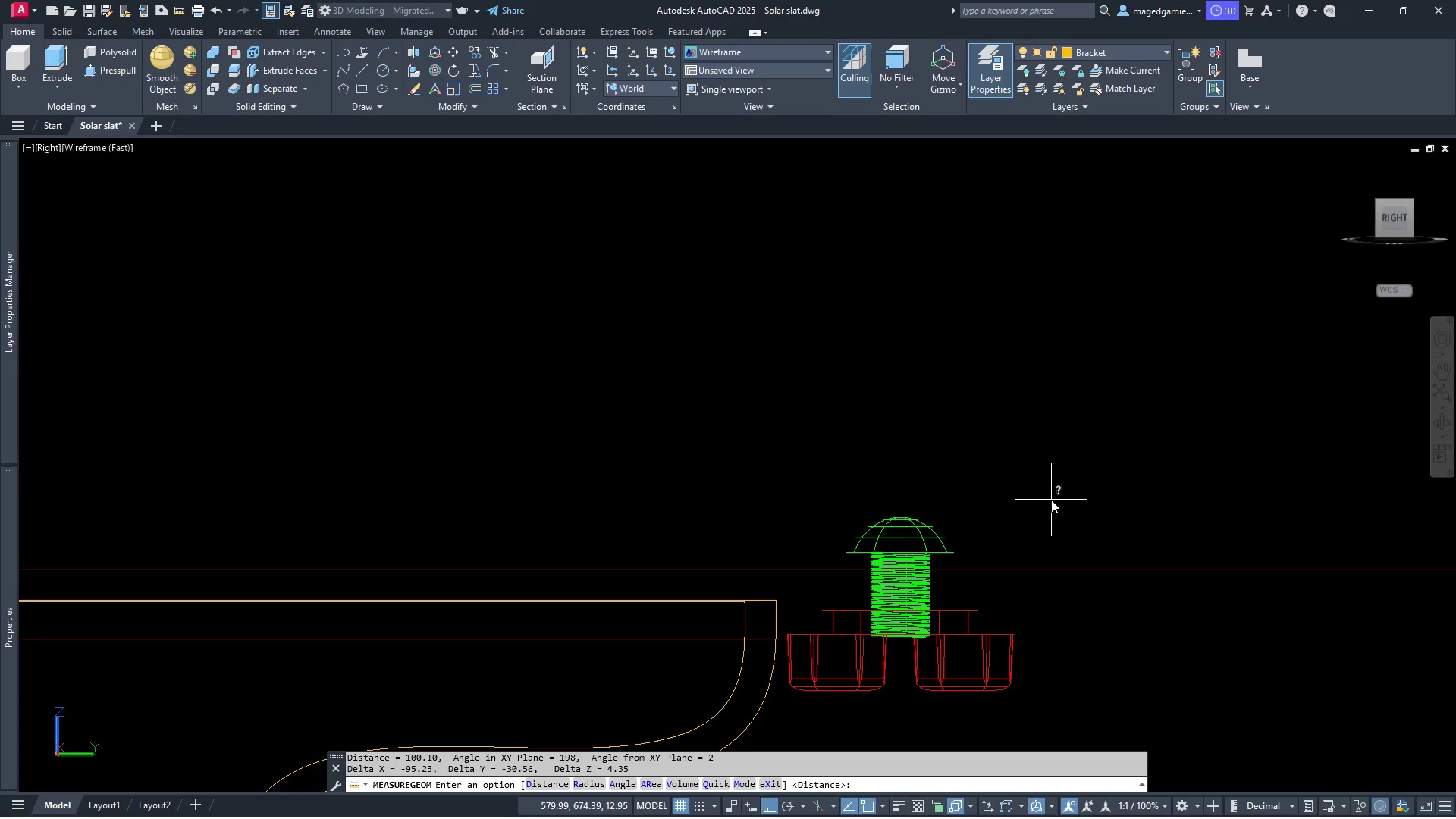 
key(Escape)
 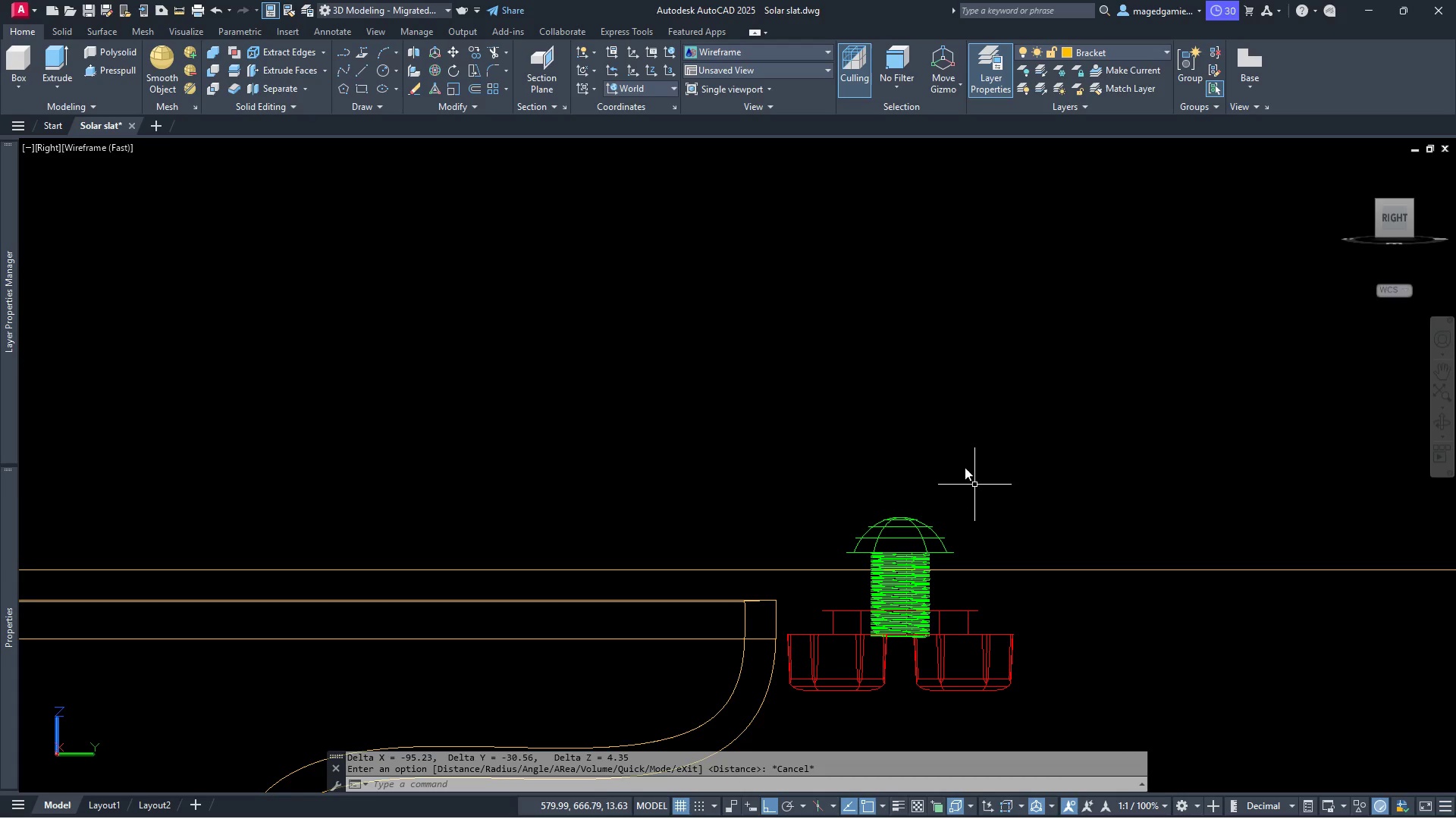 
scroll: coordinate [947, 431], scroll_direction: down, amount: 1.0
 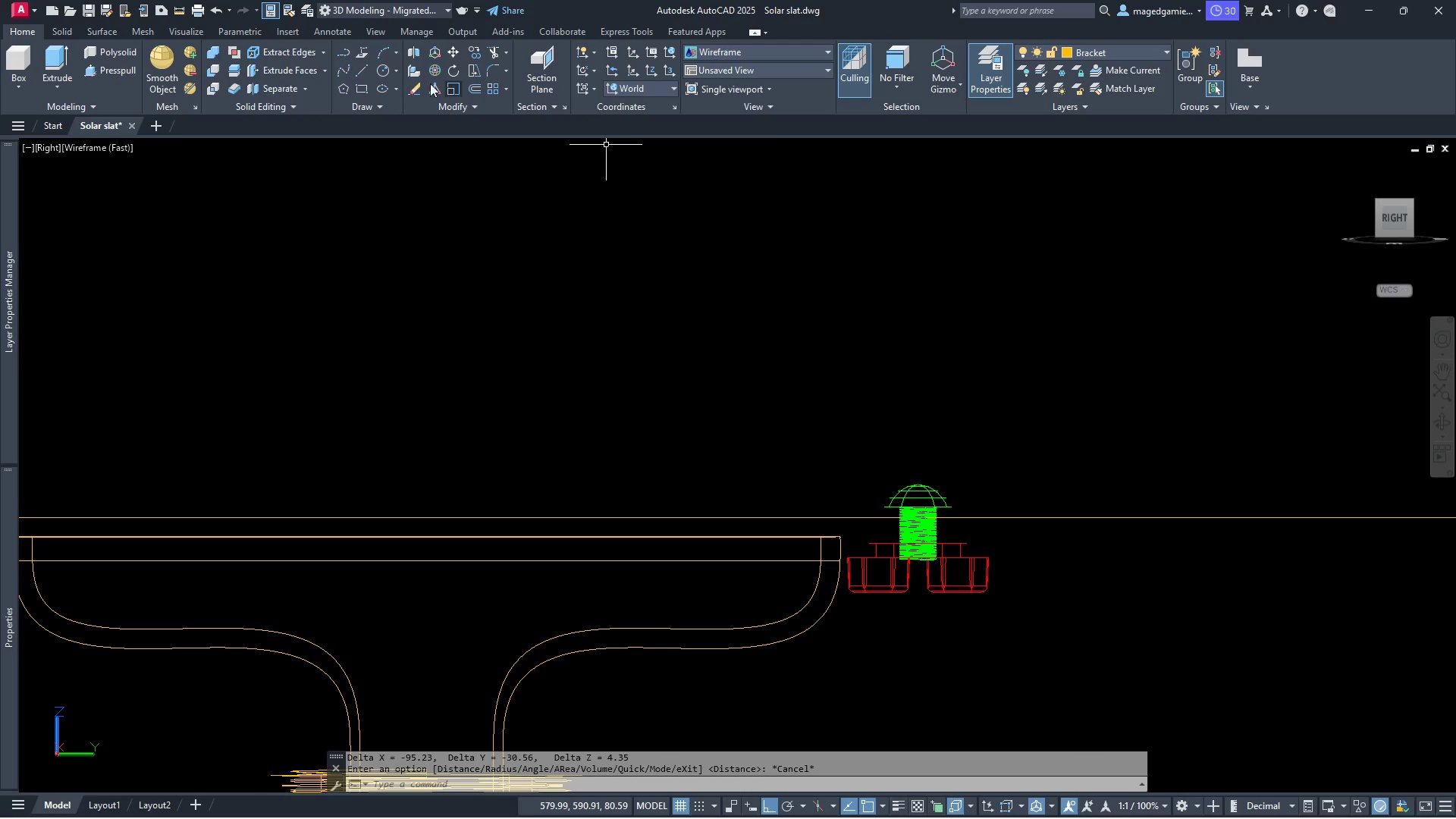 
left_click([363, 89])
 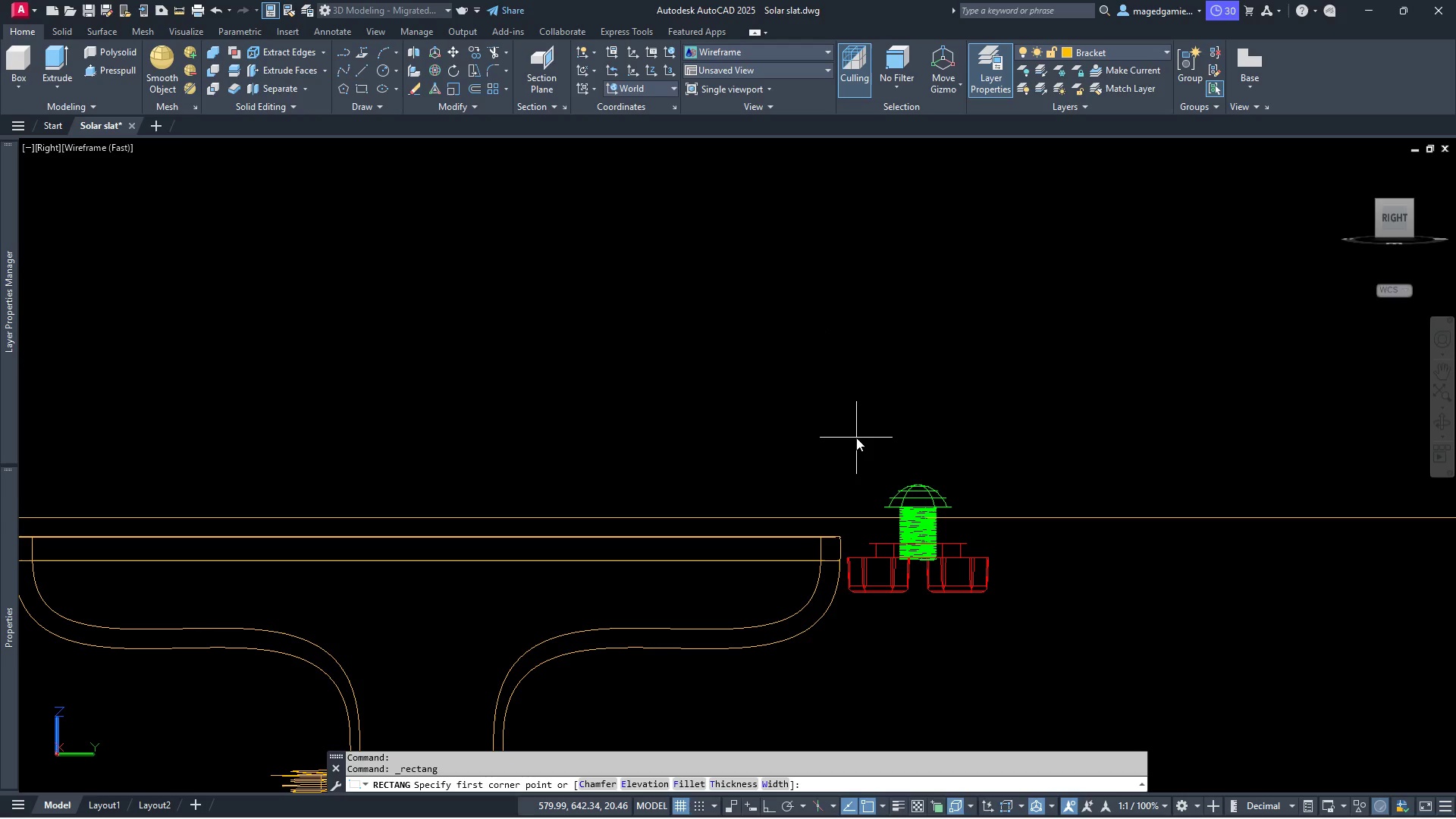 
left_click([856, 438])
 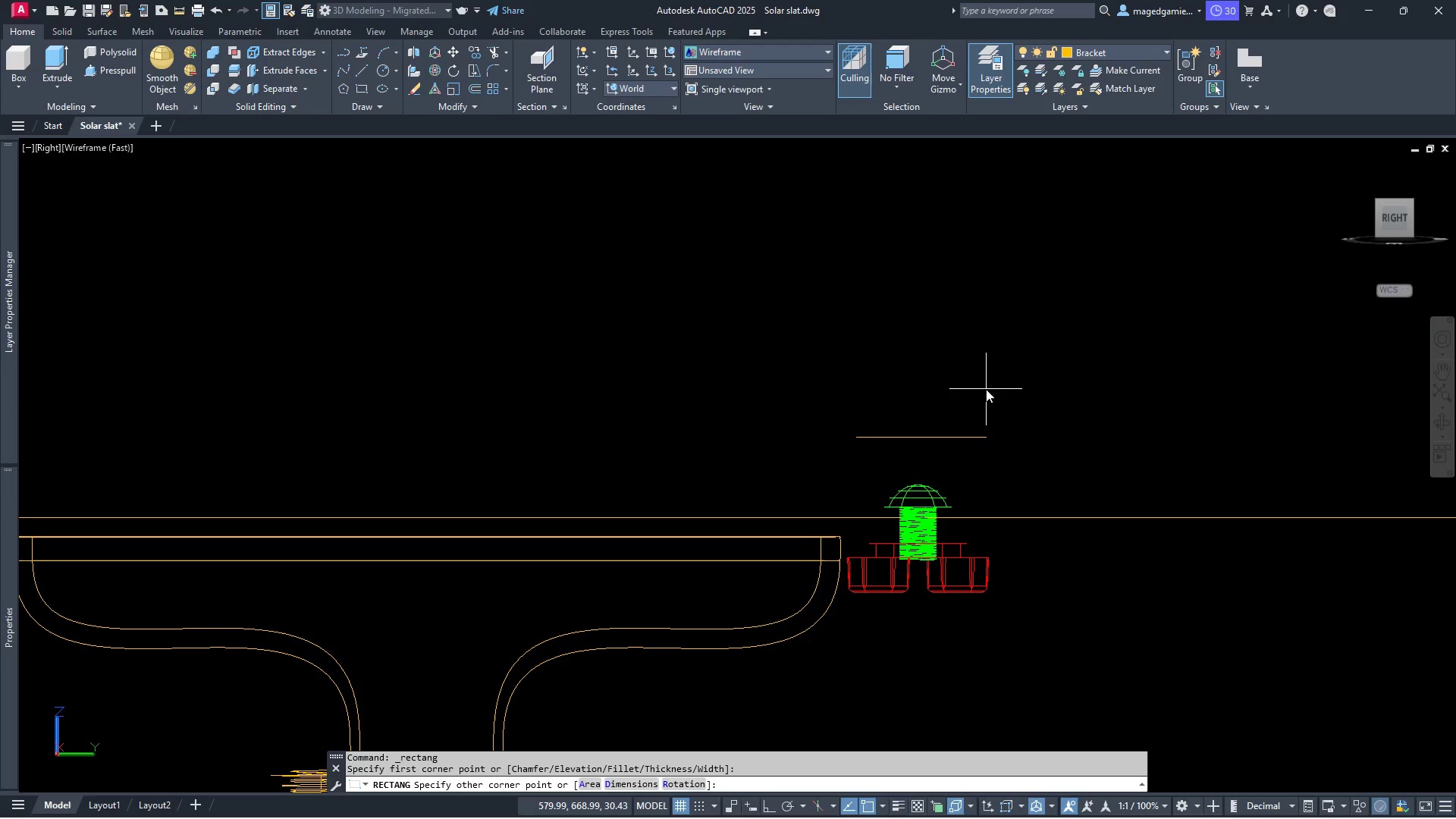 
key(Escape)
 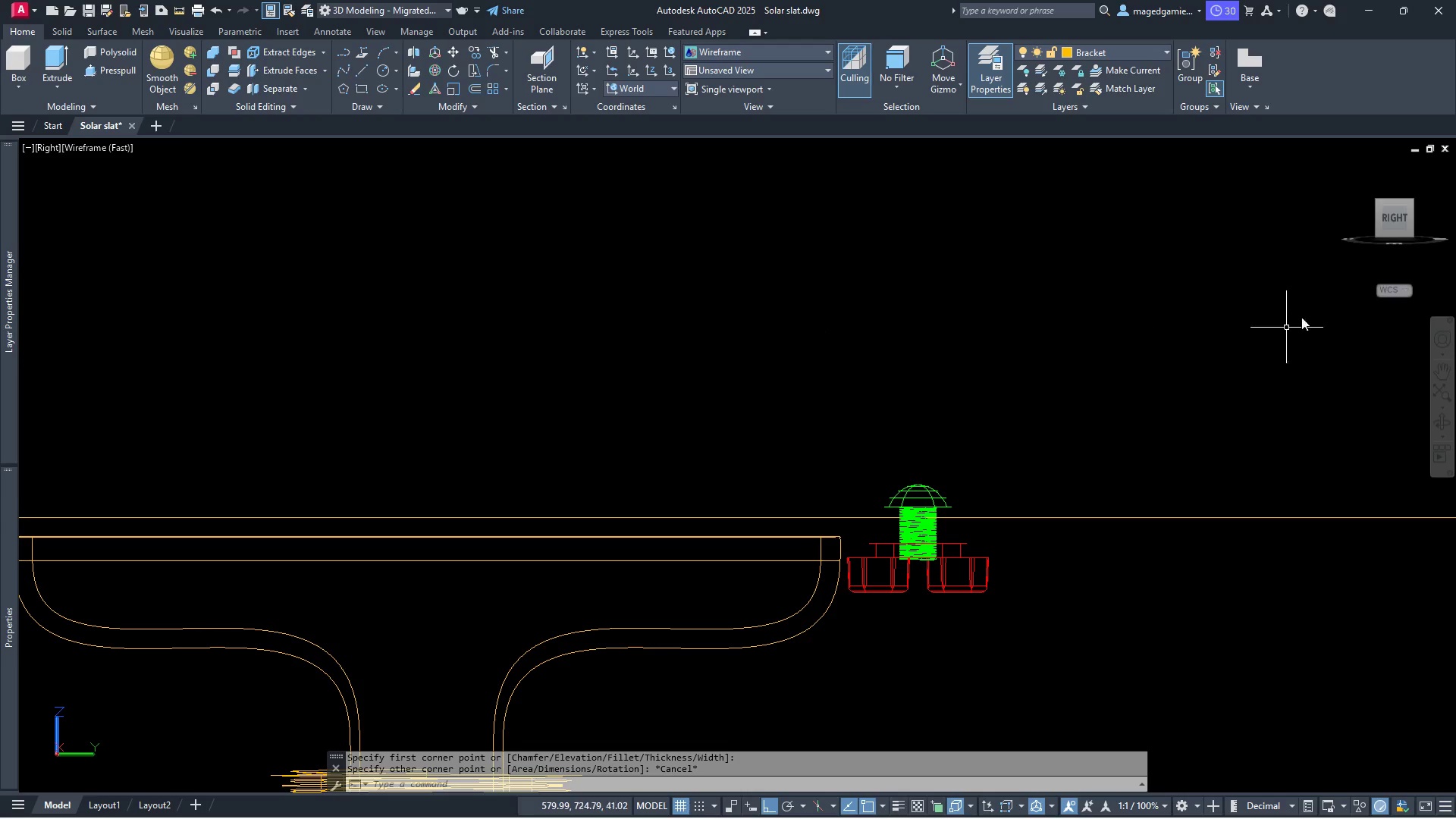 
key(Escape)
 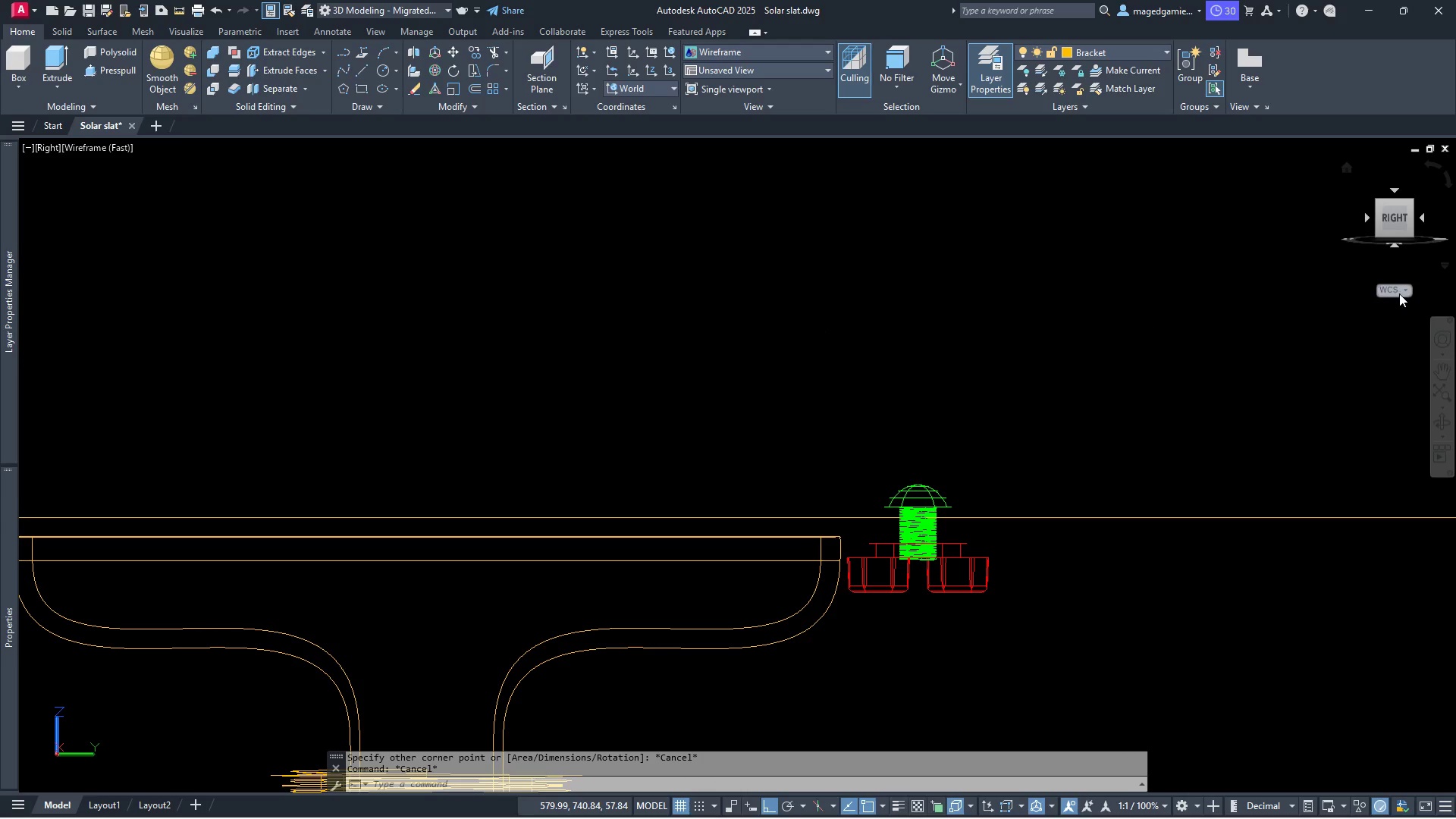 
left_click([1402, 291])
 